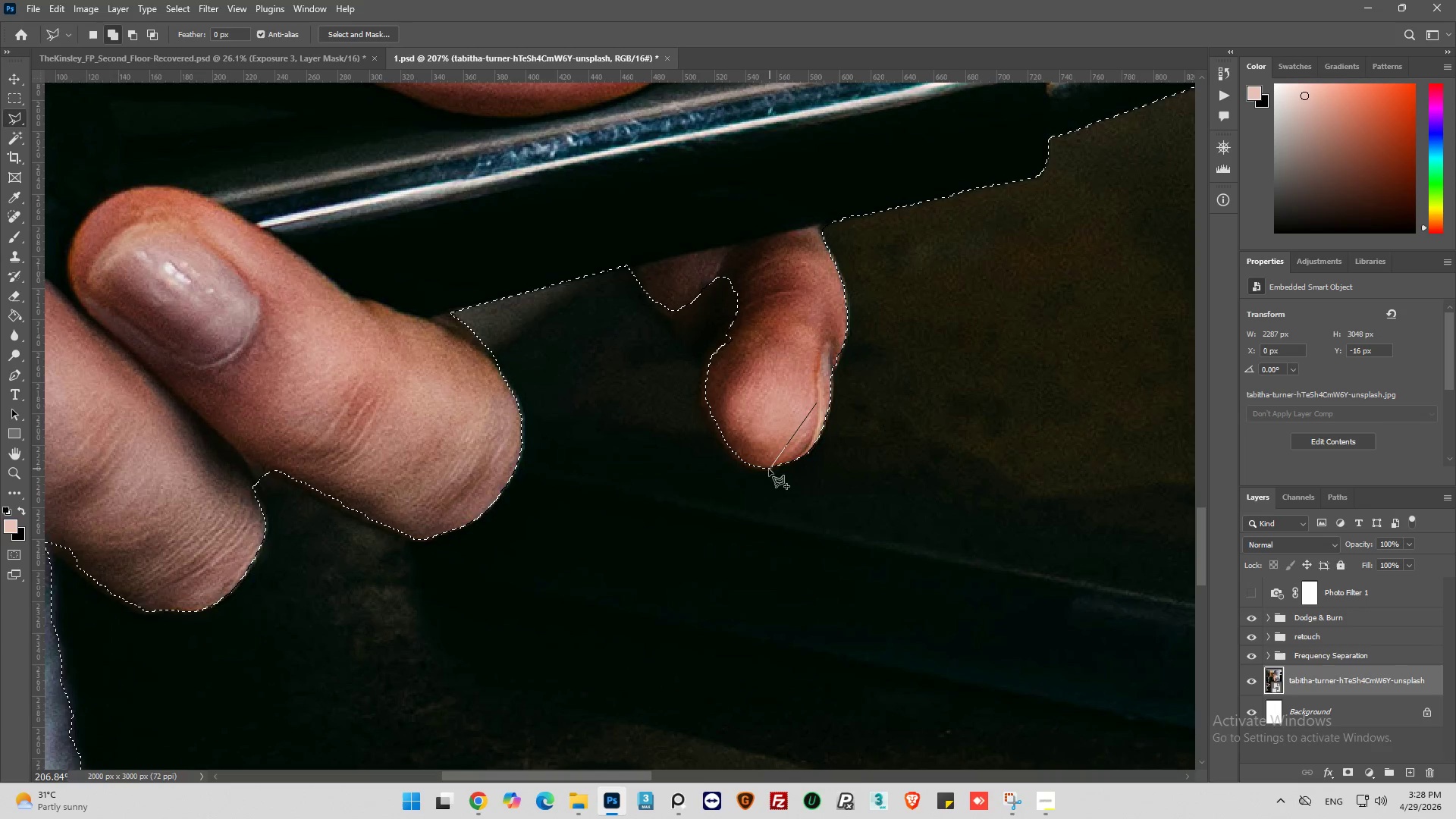 
left_click([756, 469])
 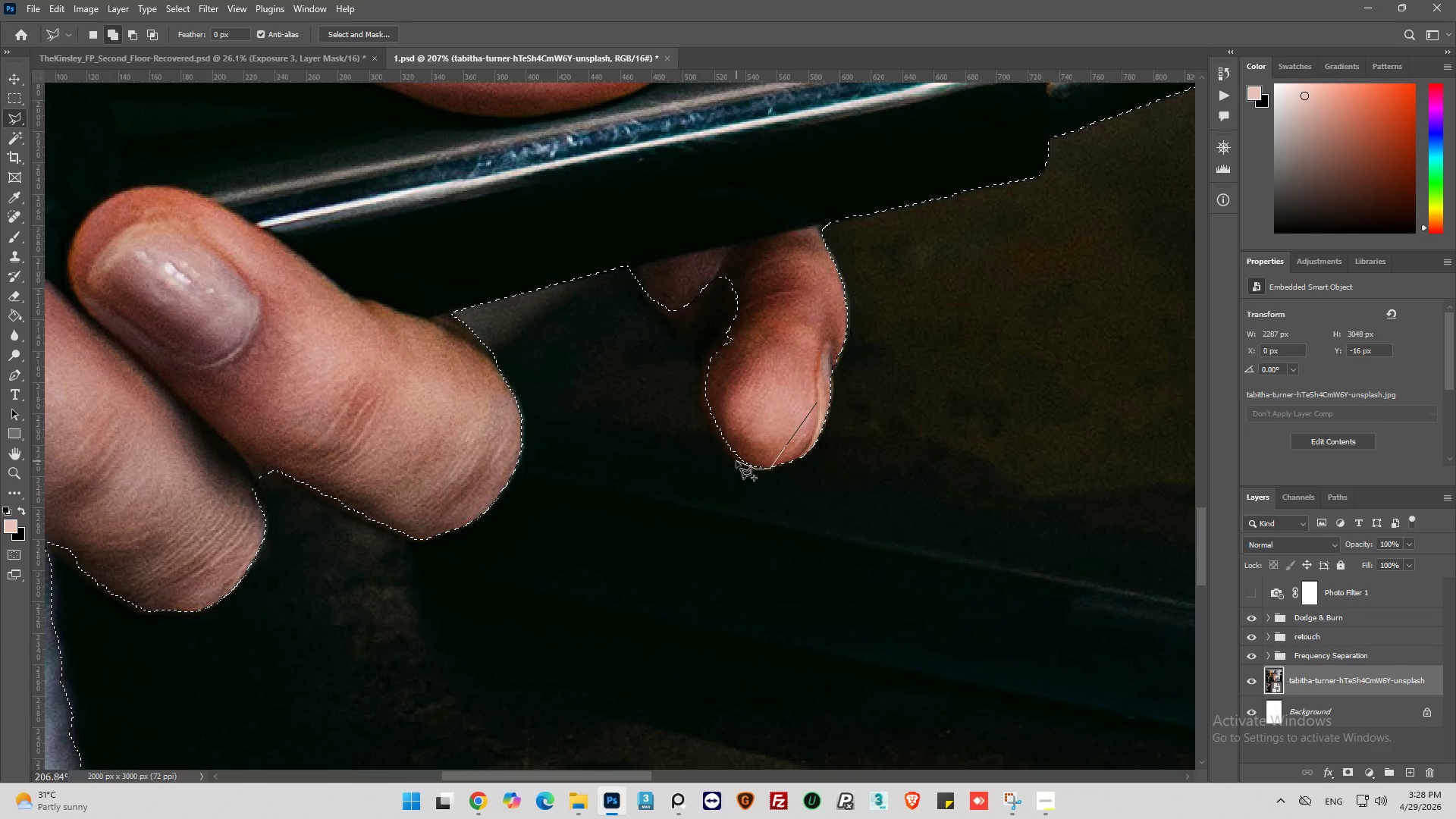 
left_click([736, 461])
 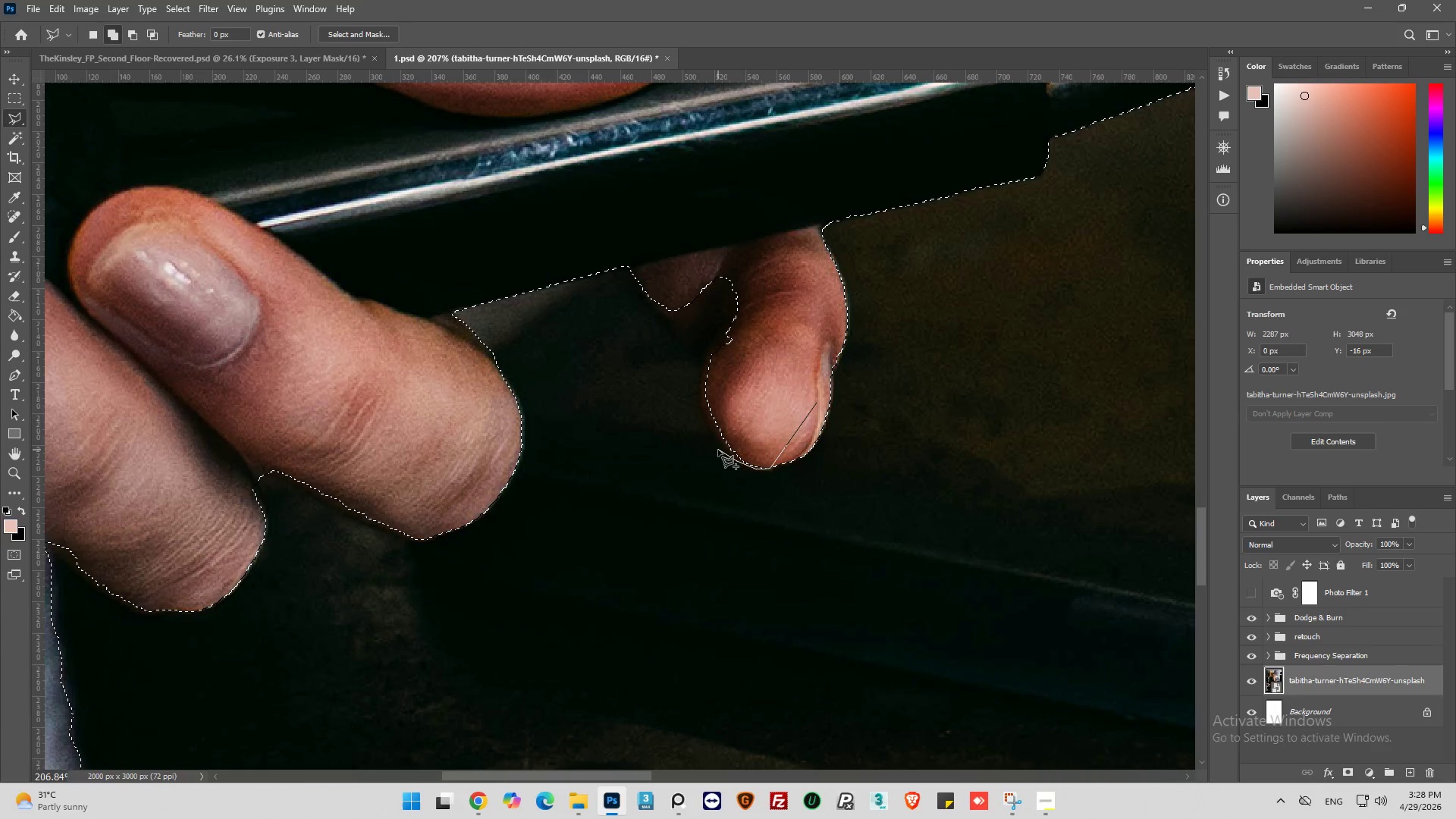 
left_click([718, 450])
 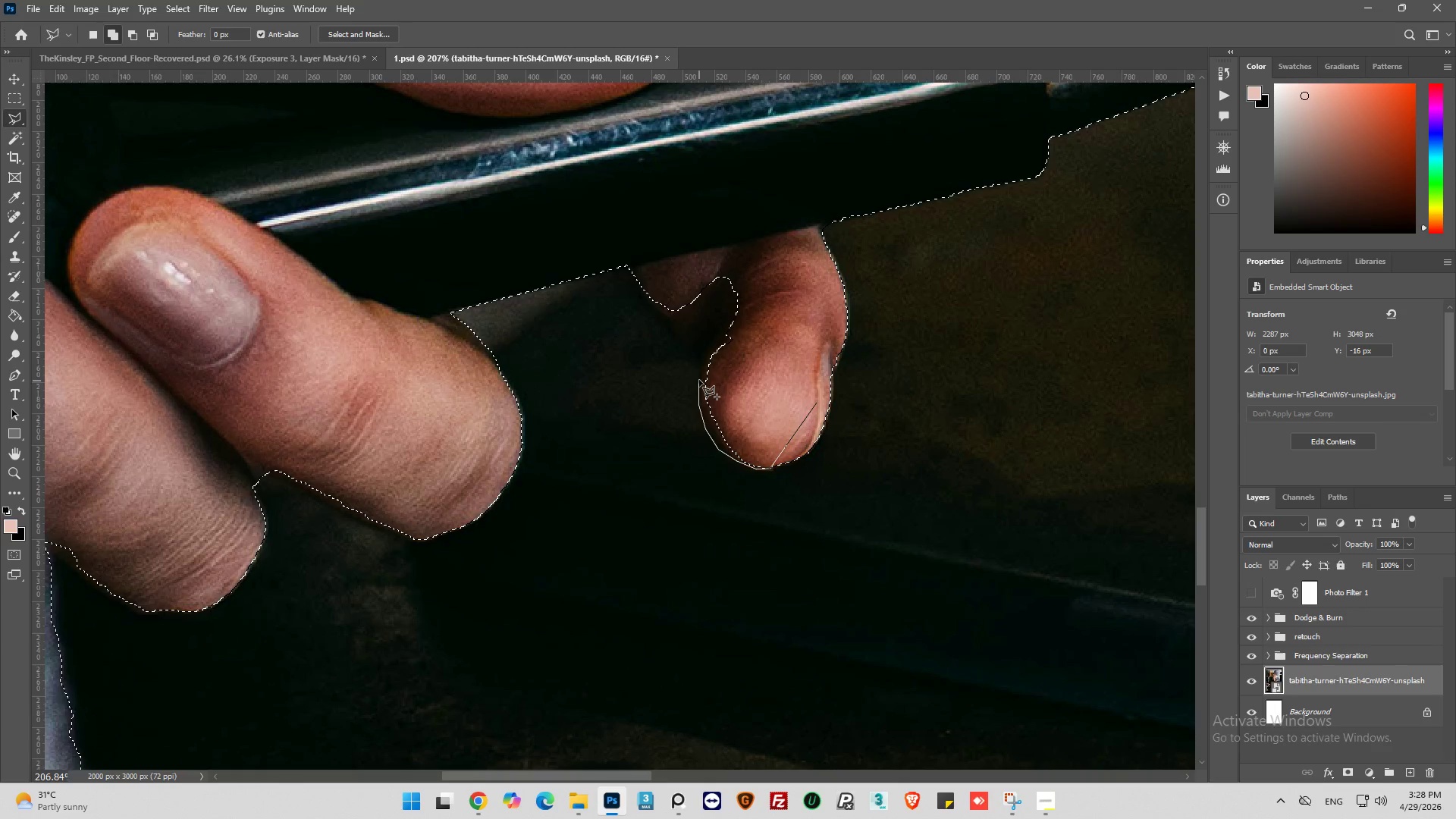 
left_click([703, 365])
 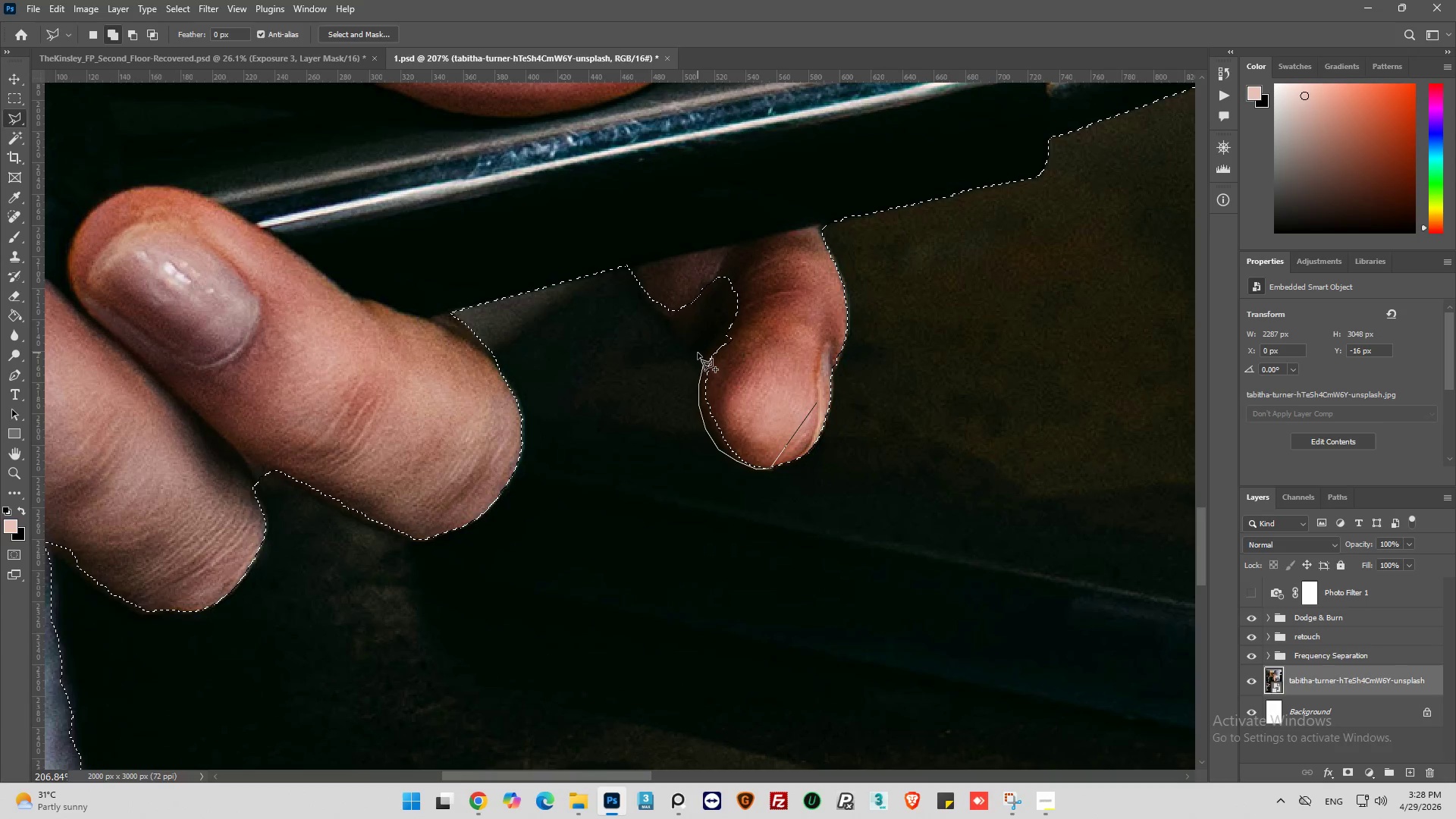 
left_click([697, 352])
 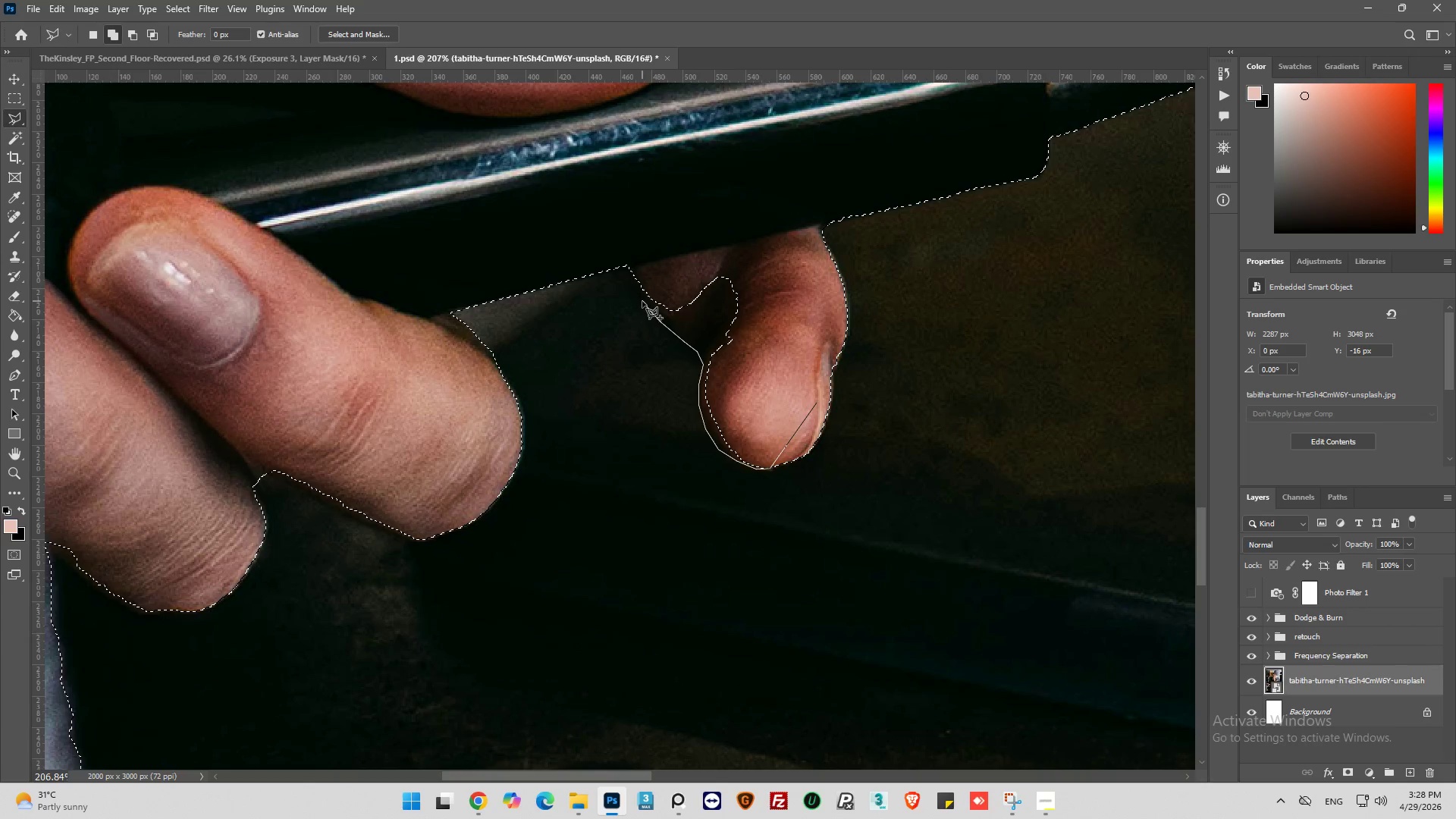 
left_click_drag(start_coordinate=[635, 287], to_coordinate=[634, 280])
 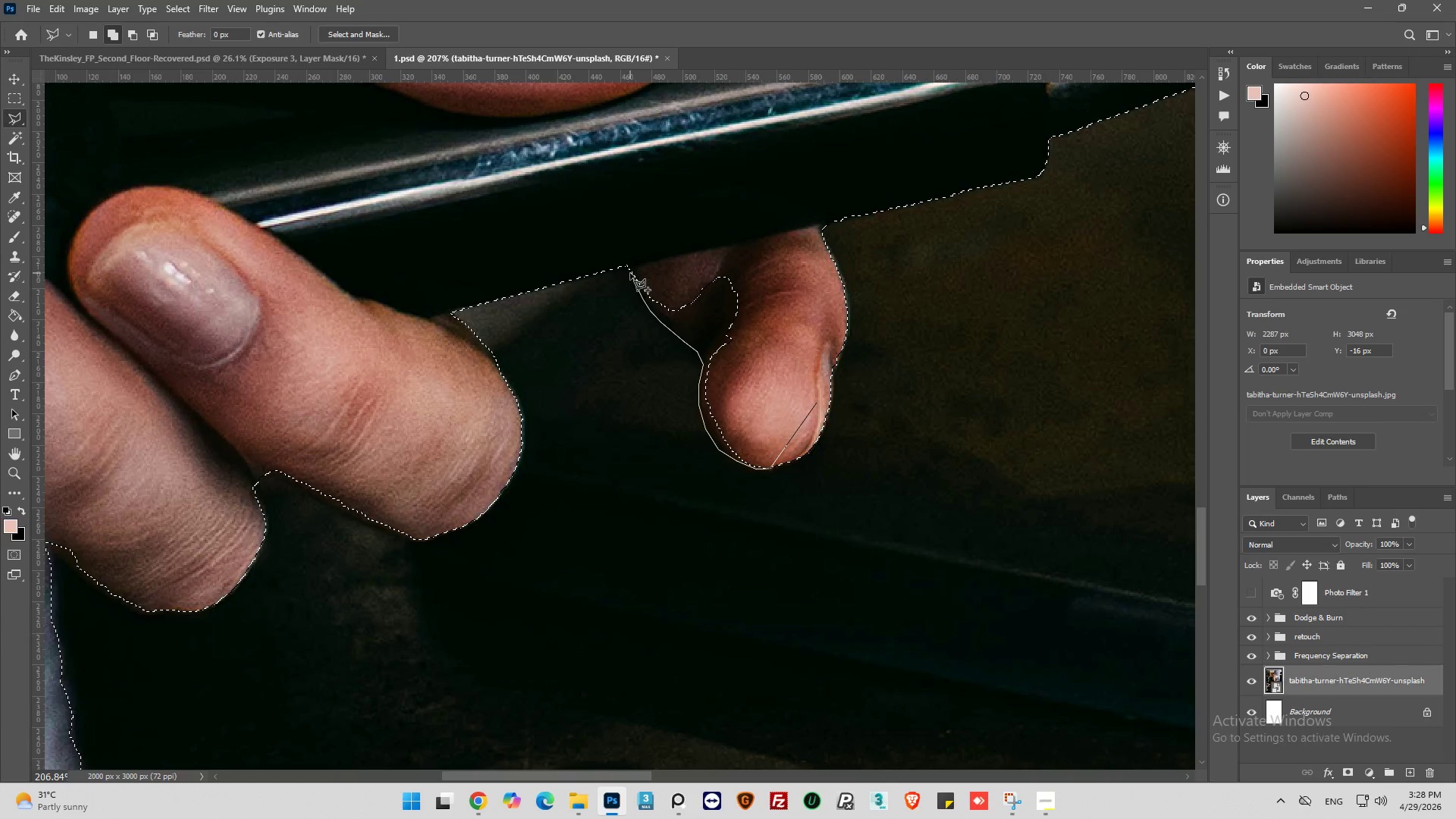 
left_click([630, 273])
 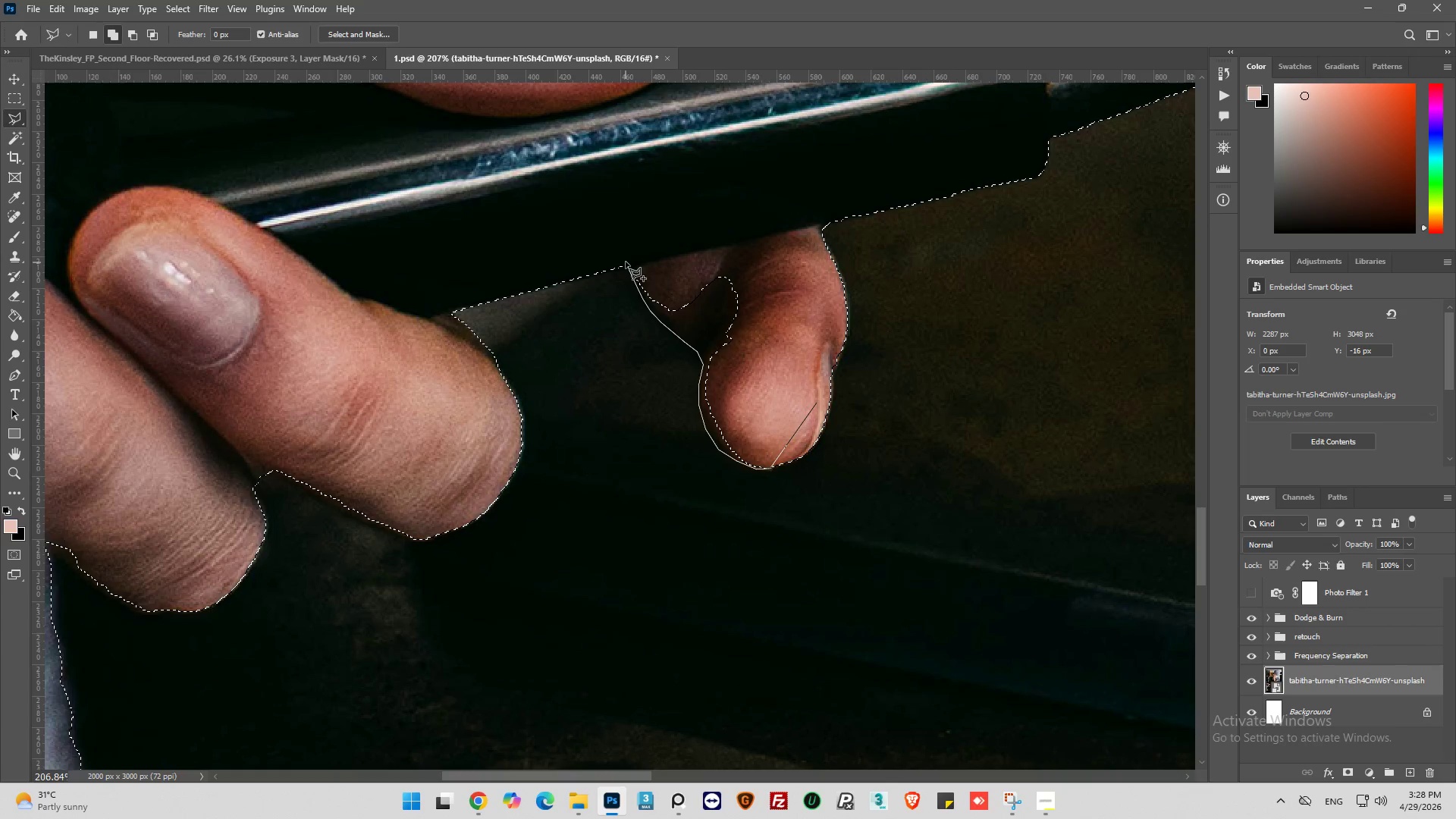 
left_click([626, 259])
 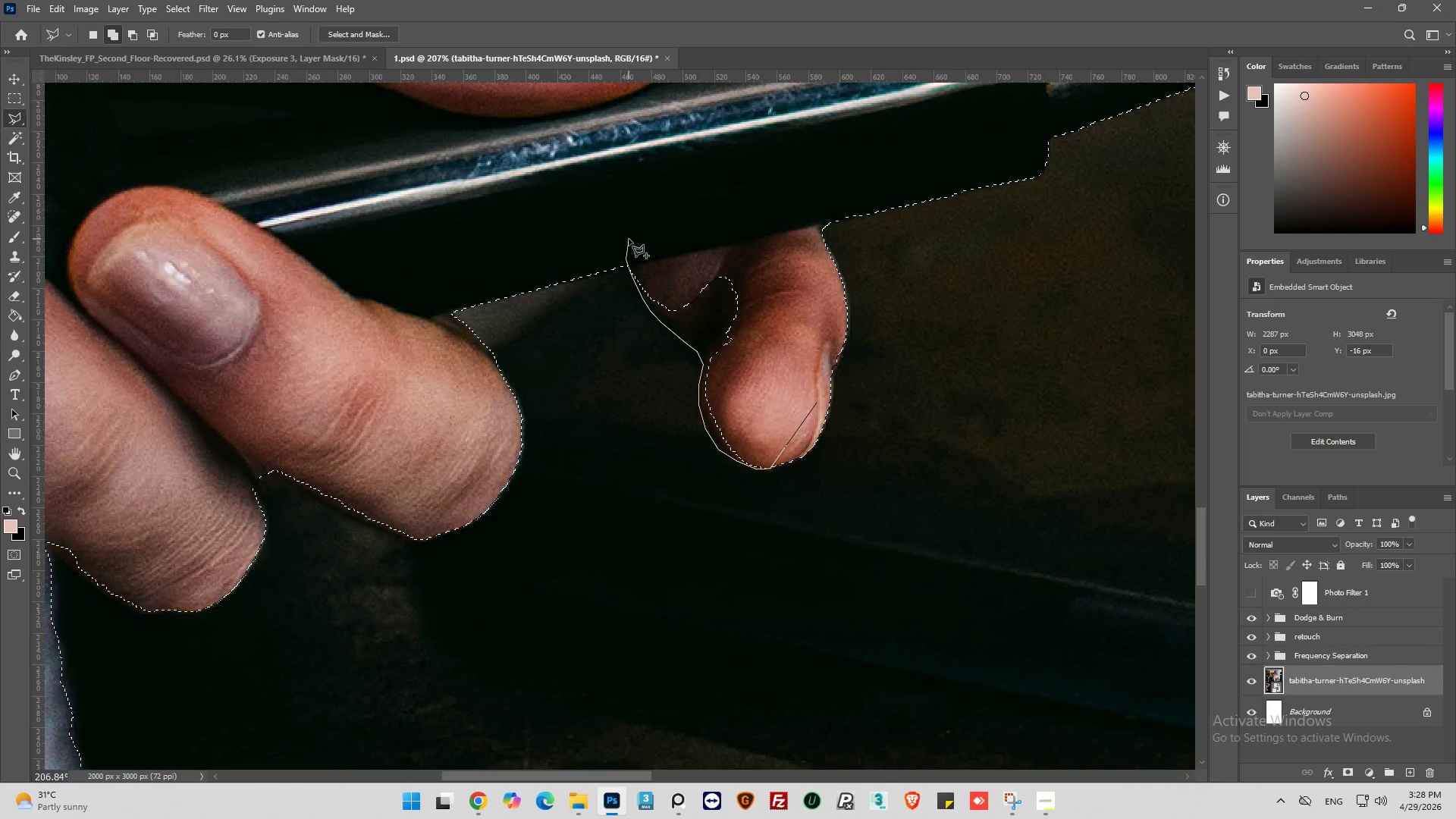 
left_click_drag(start_coordinate=[630, 238], to_coordinate=[634, 235])
 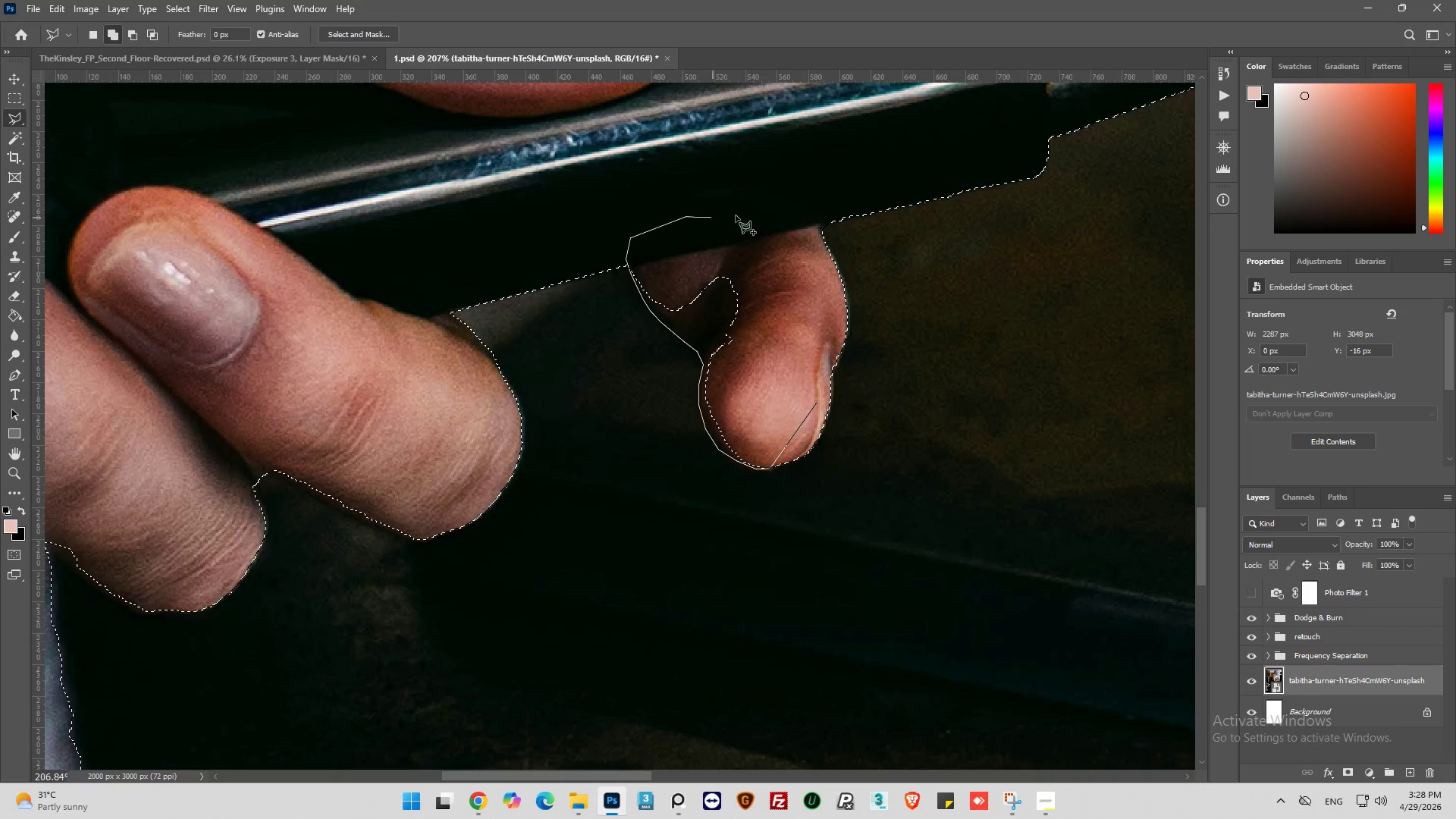 
left_click_drag(start_coordinate=[757, 212], to_coordinate=[770, 222])
 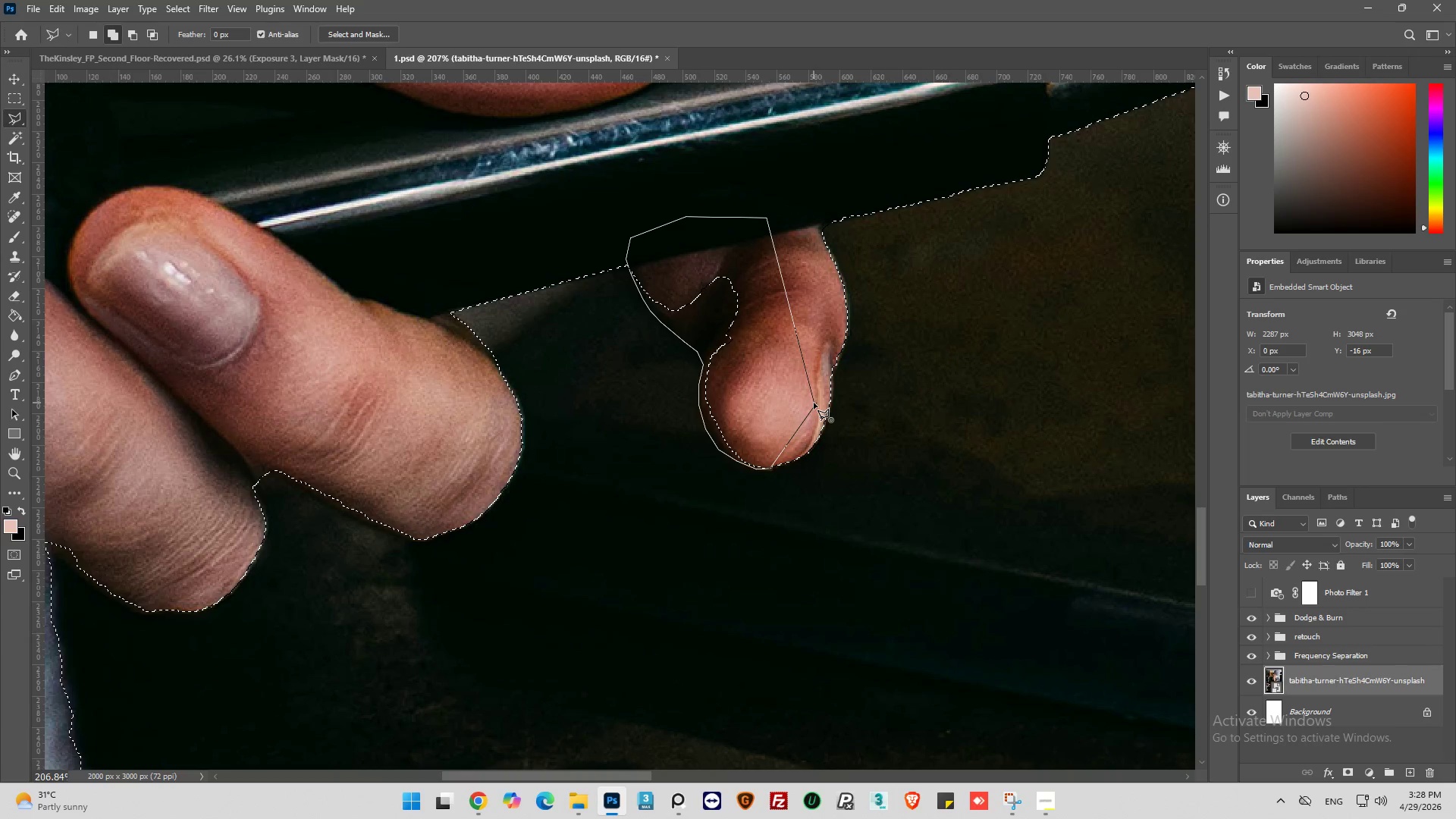 
left_click([814, 403])
 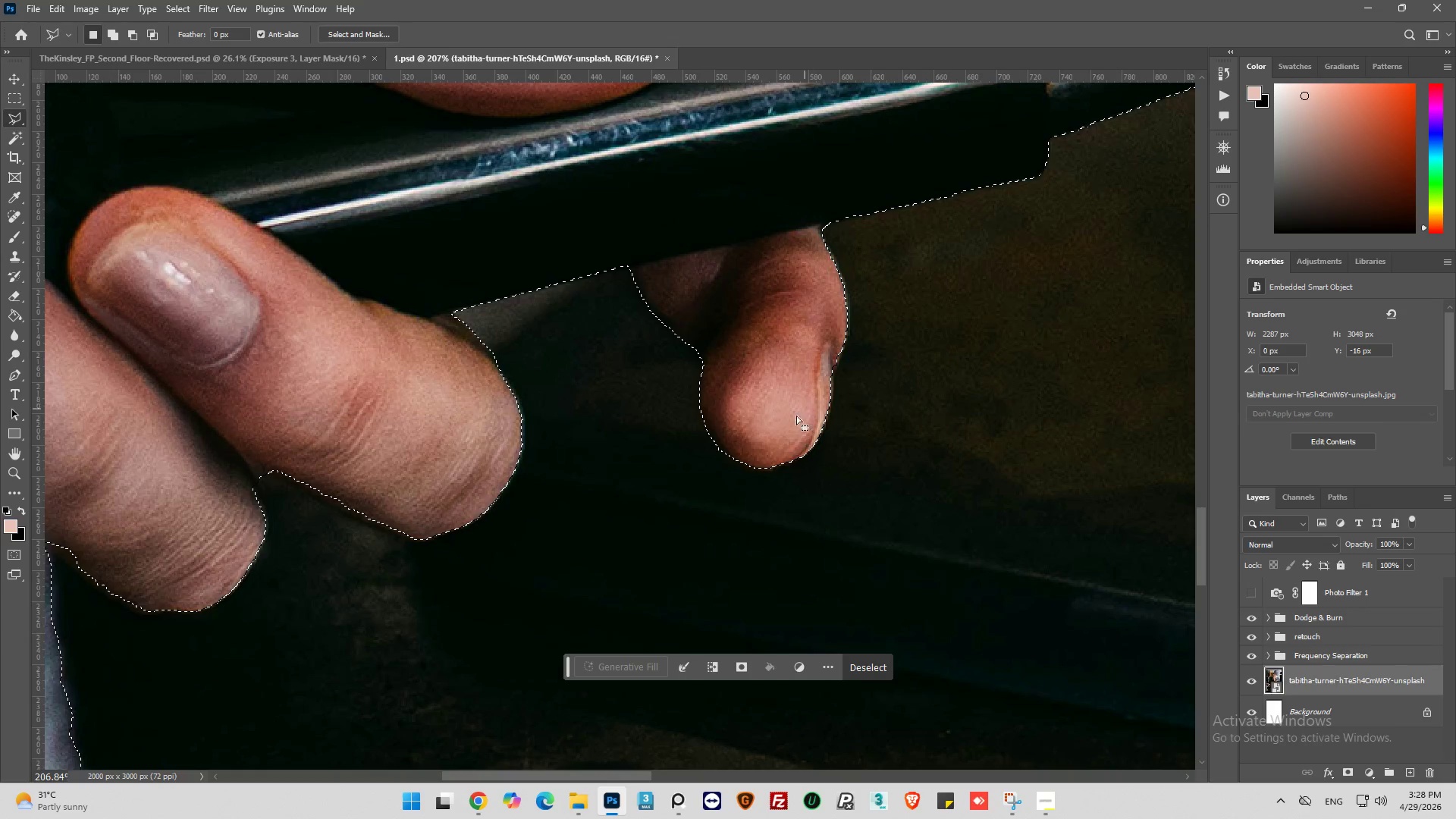 
hold_key(key=AltLeft, duration=0.39)
 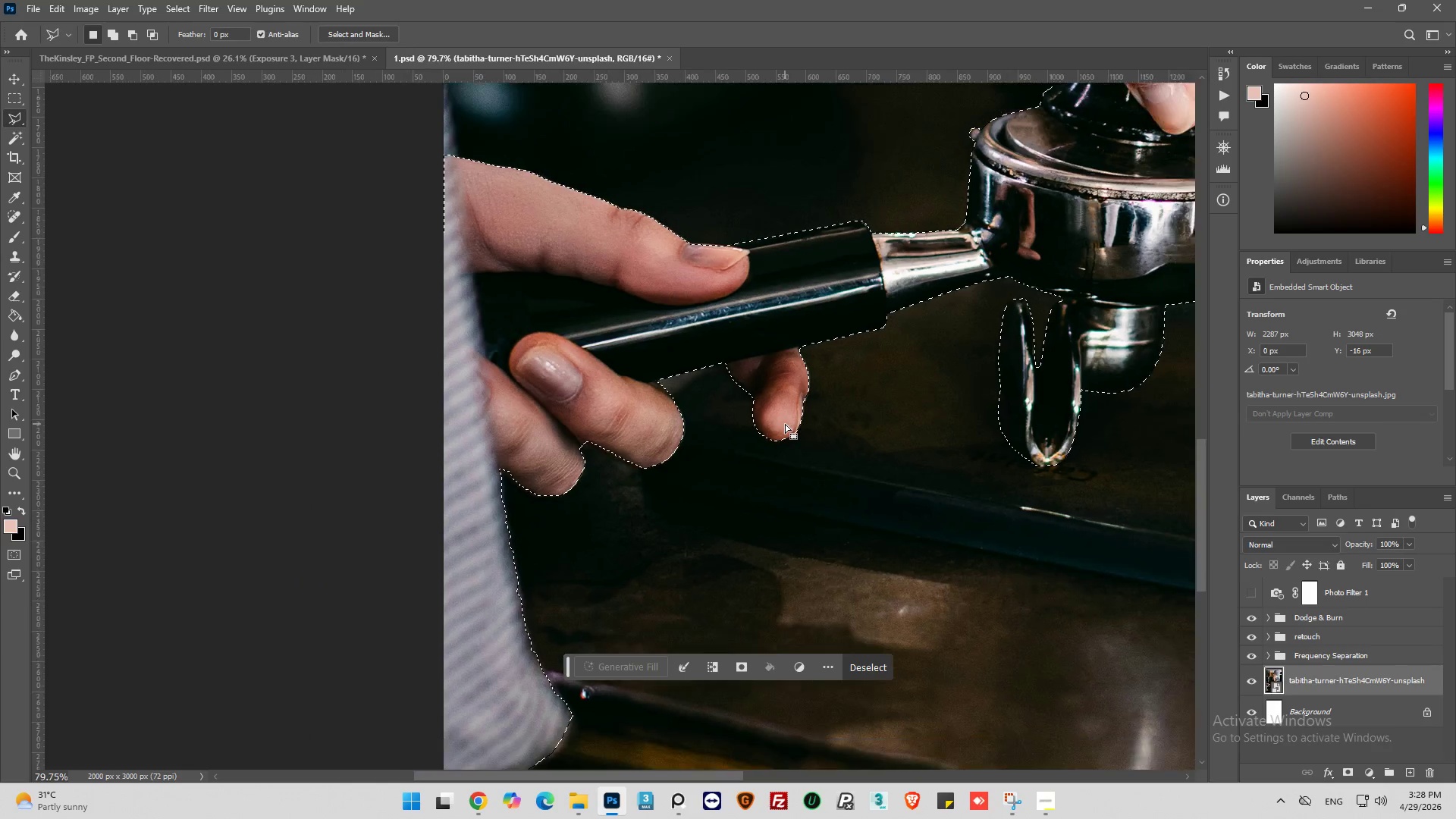 
key(Alt+AltLeft)
 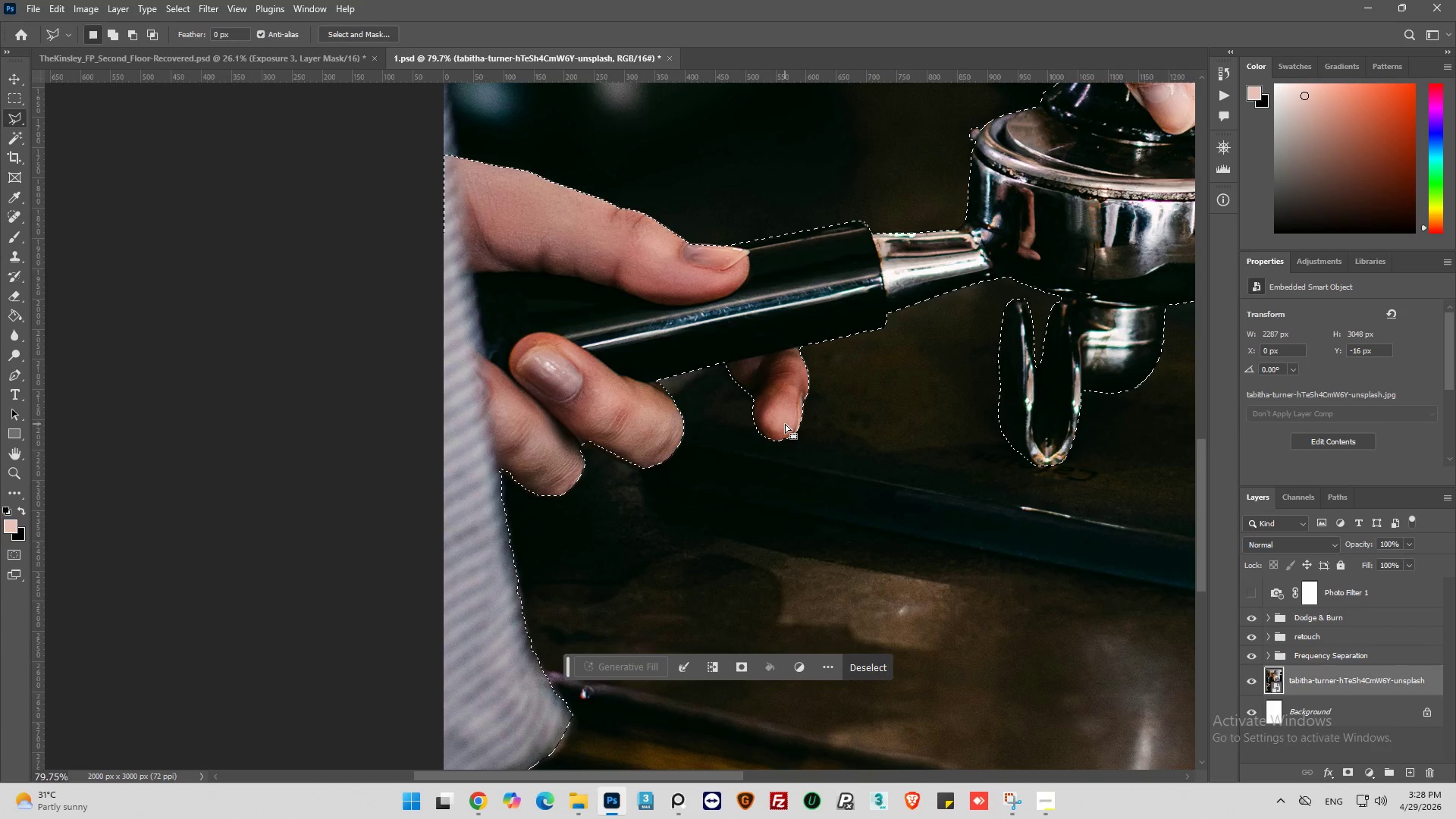 
scroll: coordinate [785, 424], scroll_direction: down, amount: 5.0
 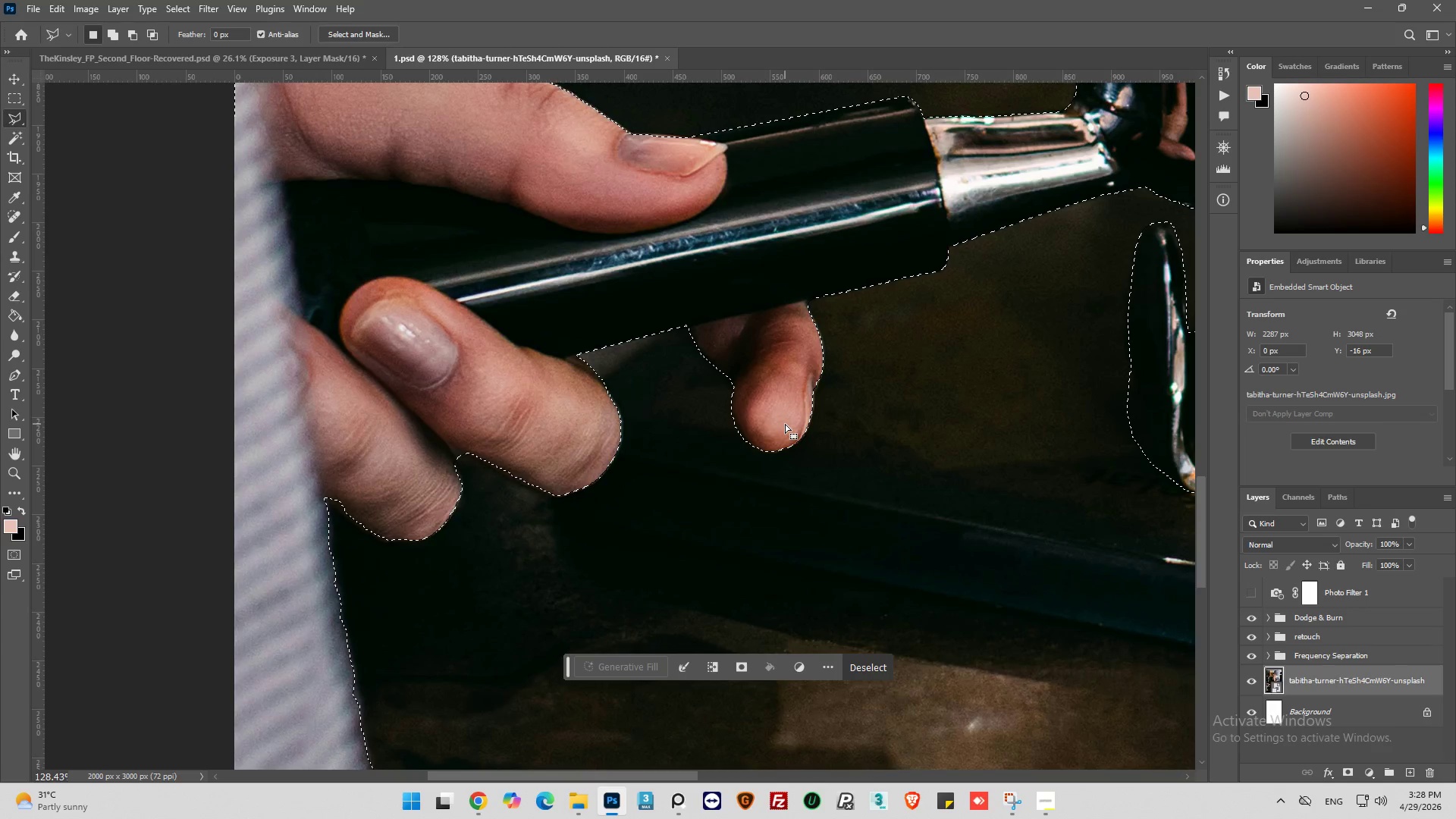 
hold_key(key=AltLeft, duration=0.77)
scroll: coordinate [748, 328], scroll_direction: up, amount: 10.0
 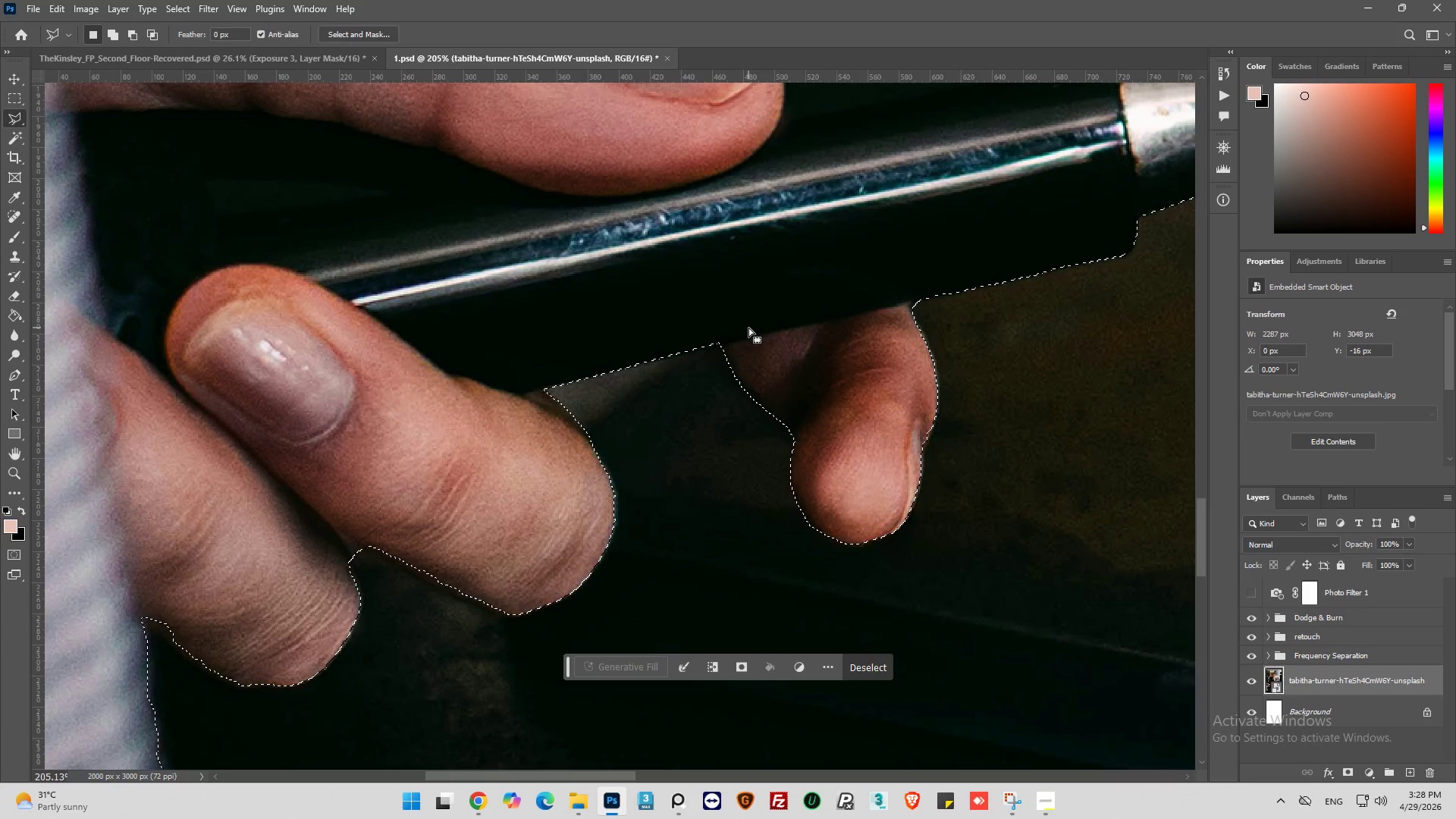 
key(Alt+AltLeft)
 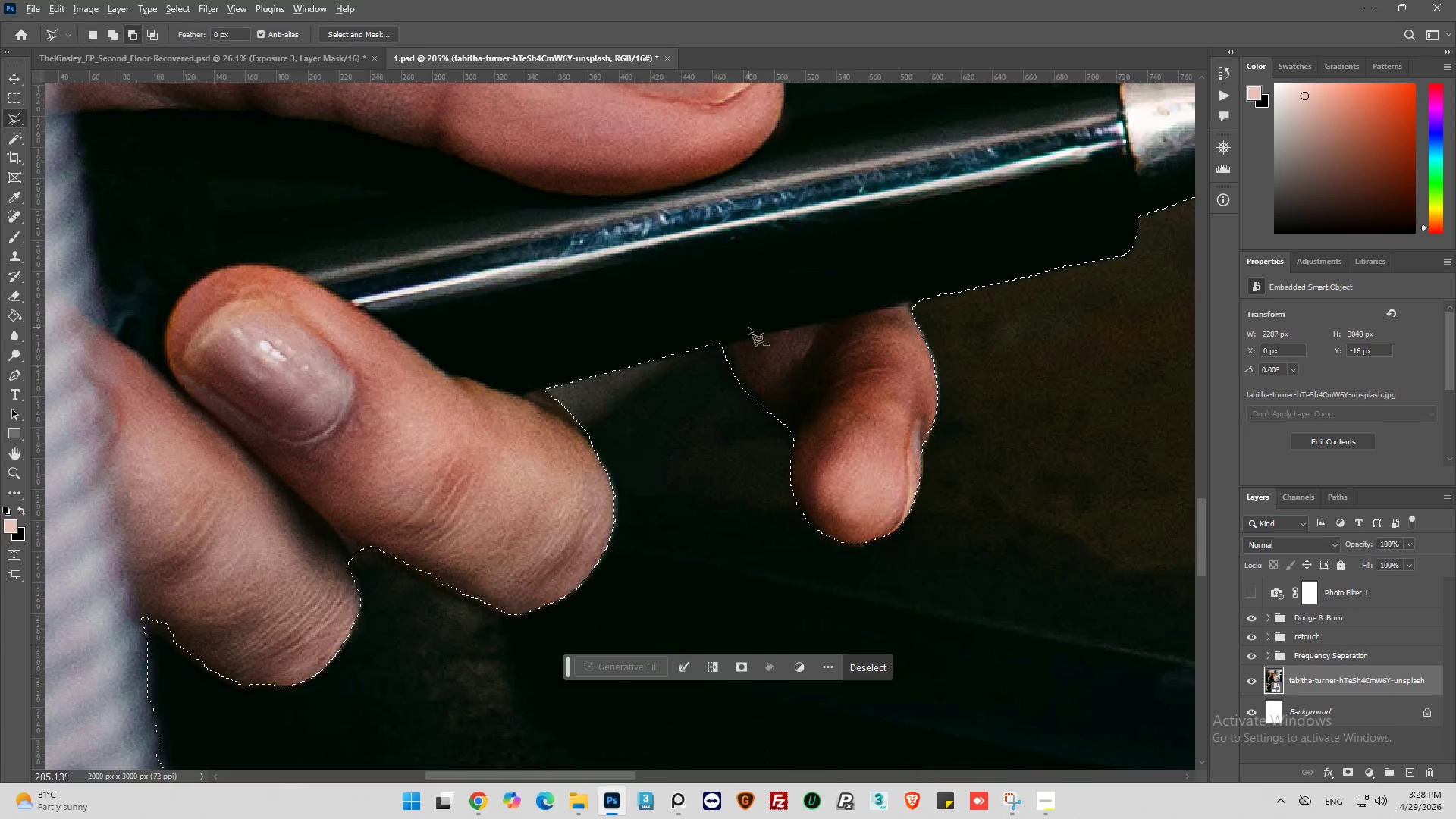 
scroll: coordinate [748, 328], scroll_direction: down, amount: 4.0
 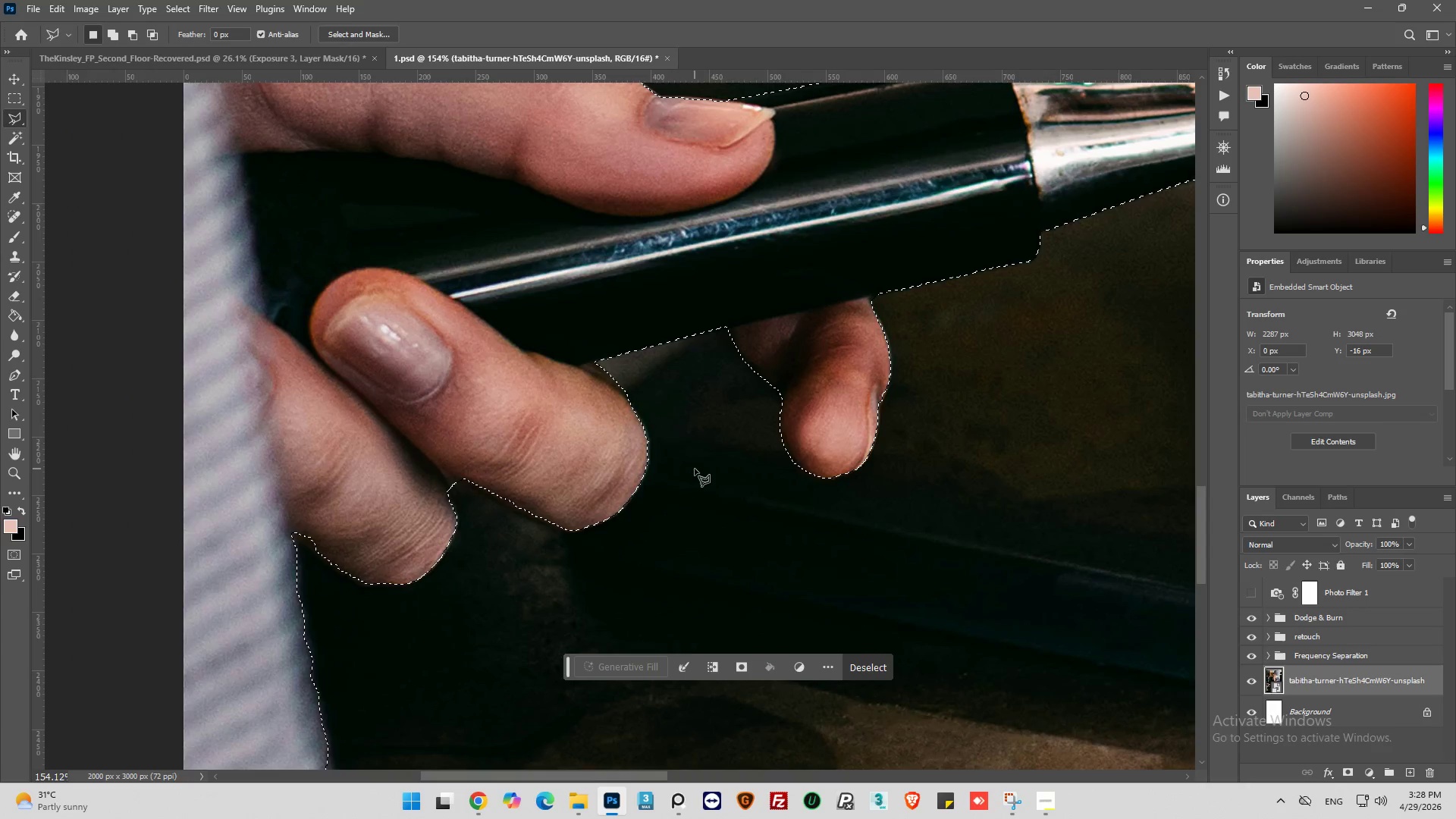 
hold_key(key=AltLeft, duration=0.44)
hold_key(key=AltLeft, duration=0.73)
scroll: coordinate [402, 497], scroll_direction: none, amount: 0.0
 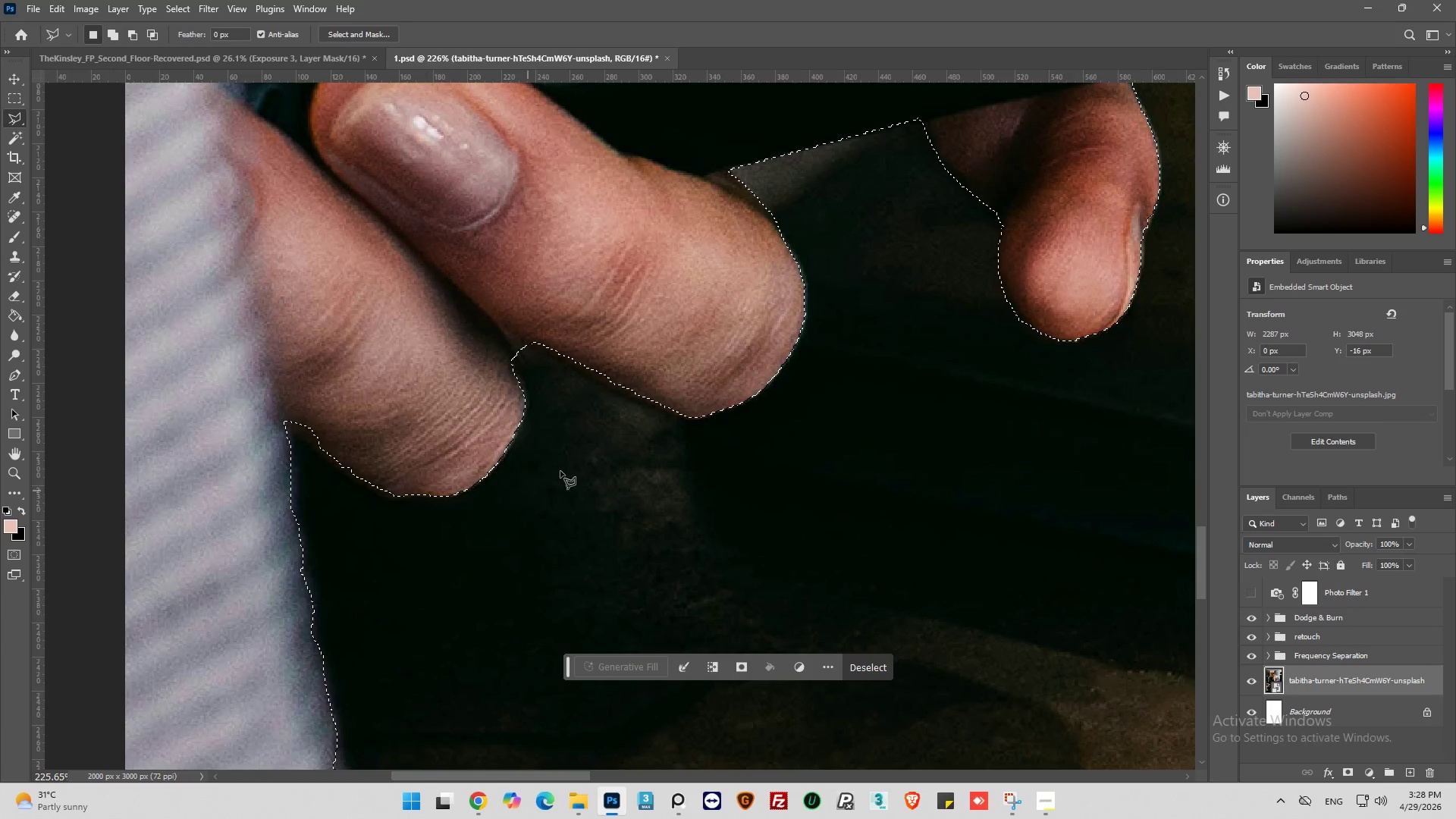 
key(Alt+AltLeft)
 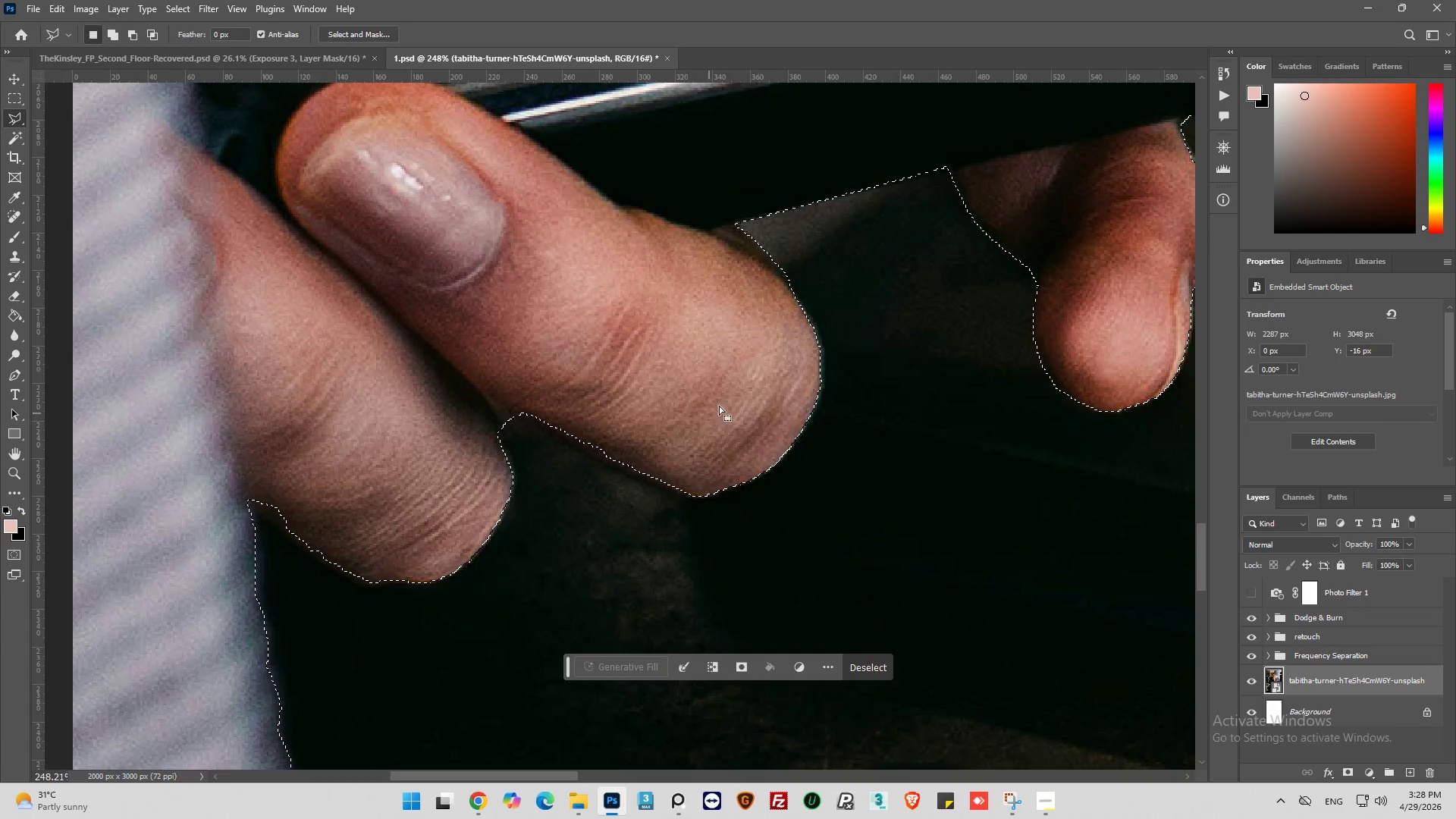 
hold_key(key=ShiftLeft, duration=1.41)
 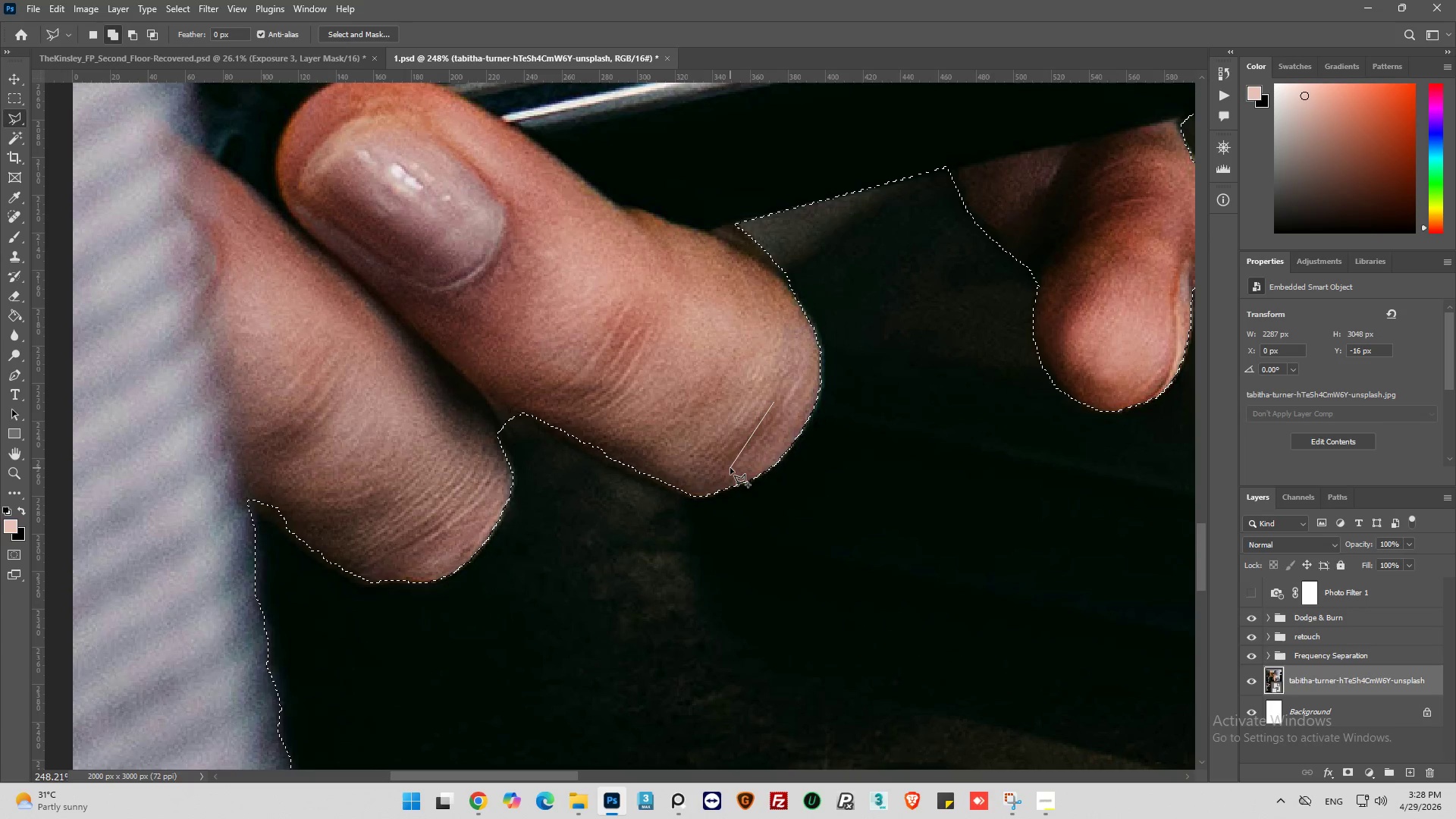 
scroll: coordinate [651, 419], scroll_direction: up, amount: 7.0
 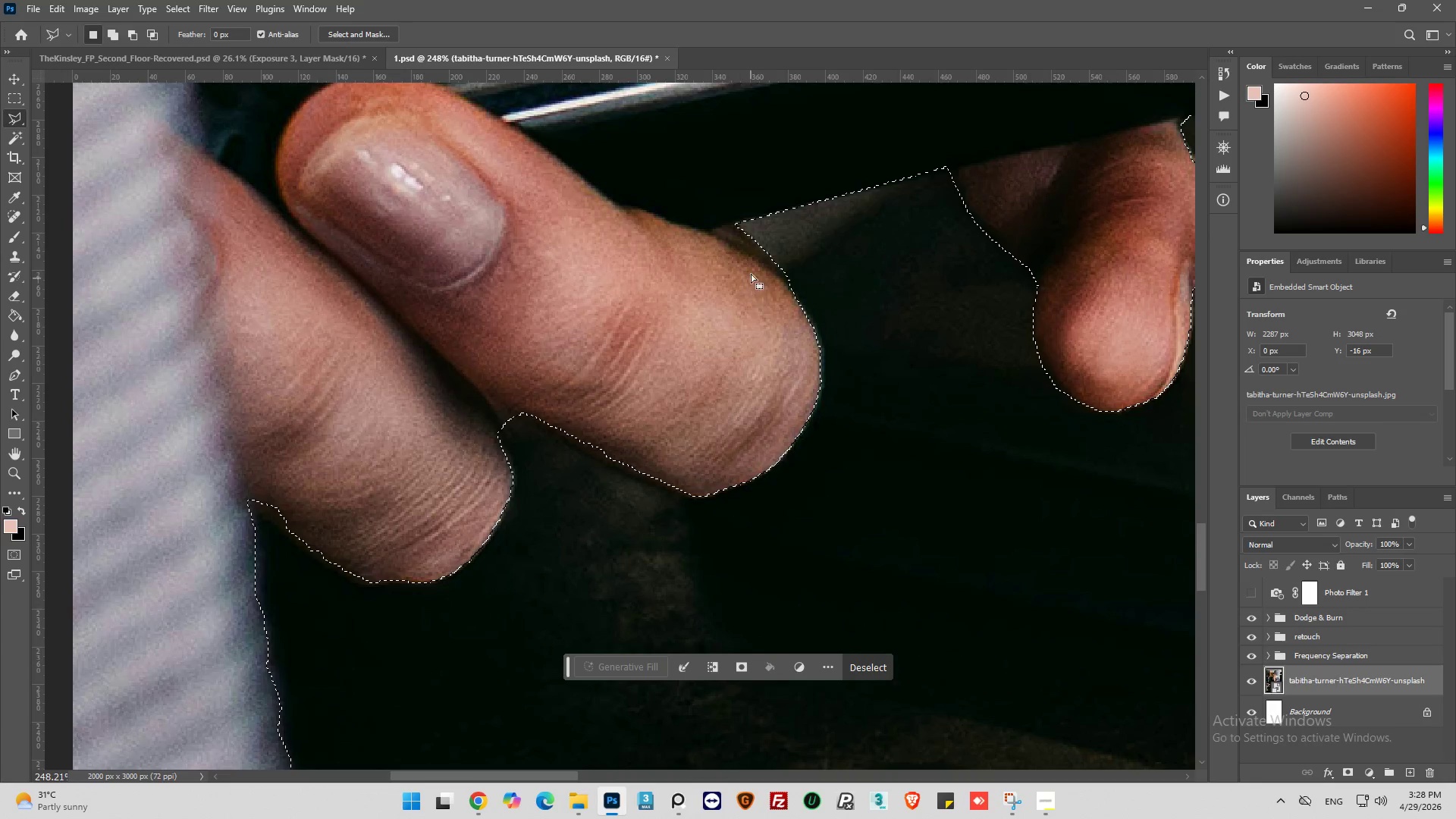 
left_click([774, 403])
 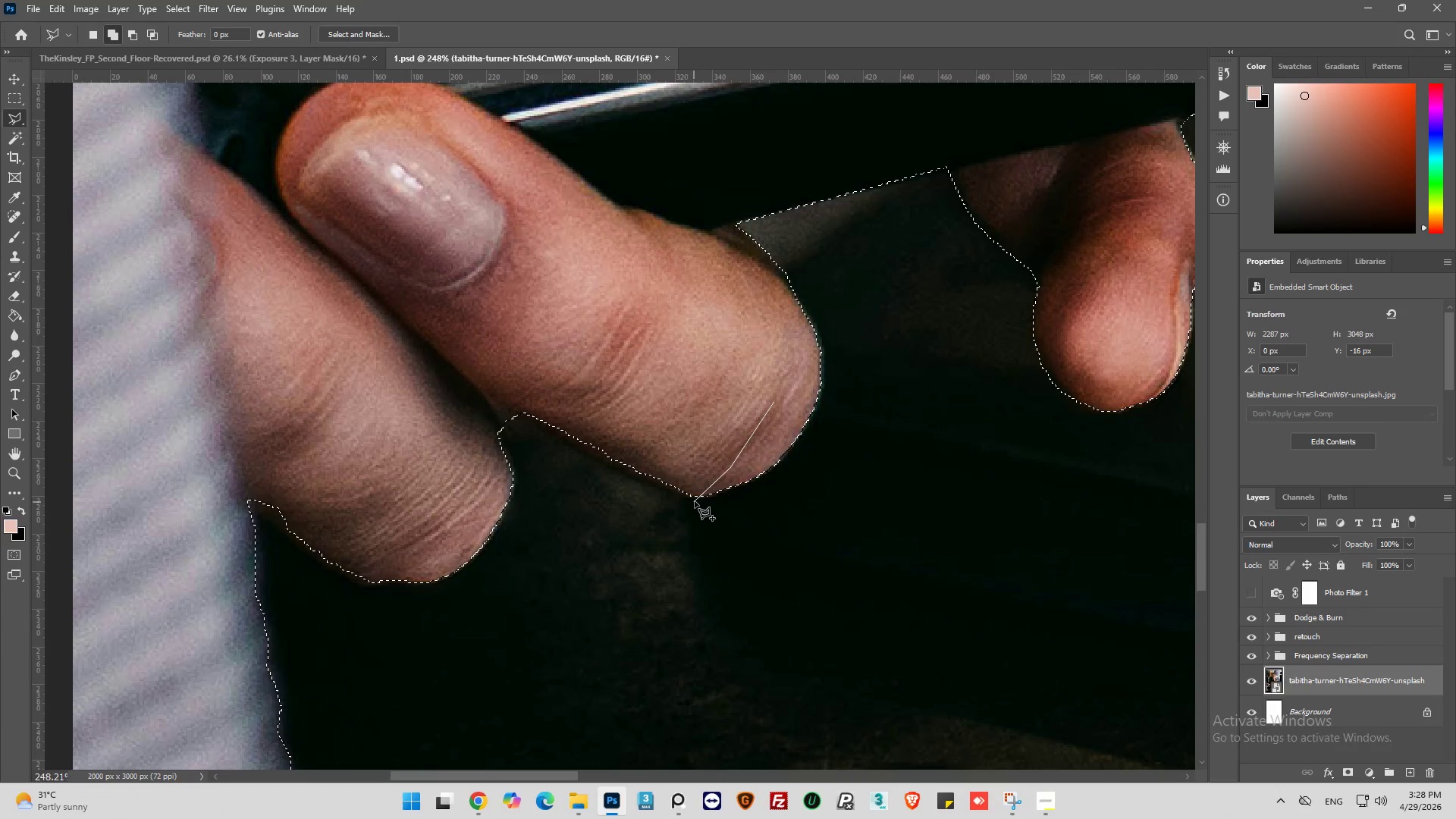 
left_click([695, 500])
 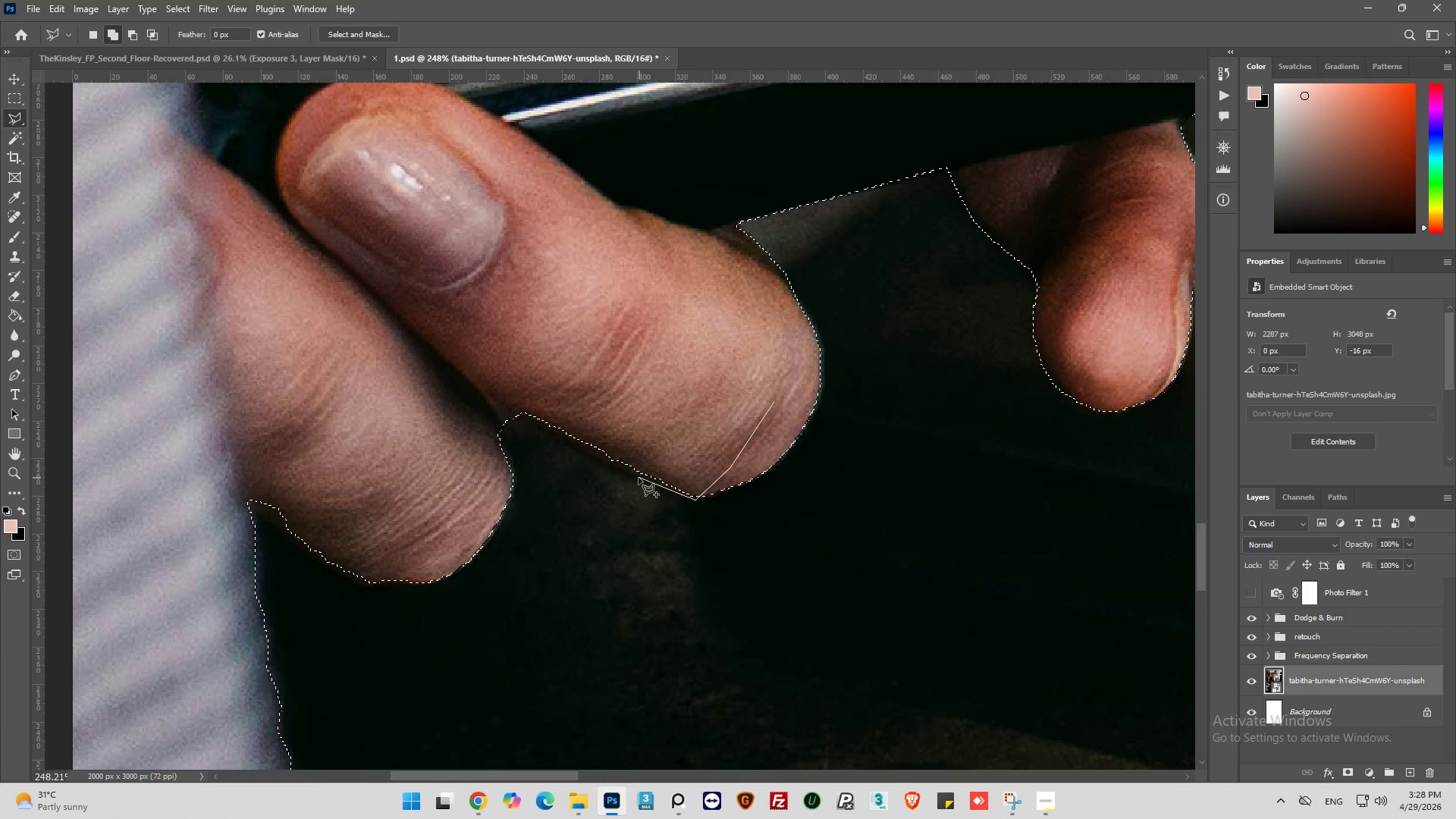 
left_click([639, 479])
 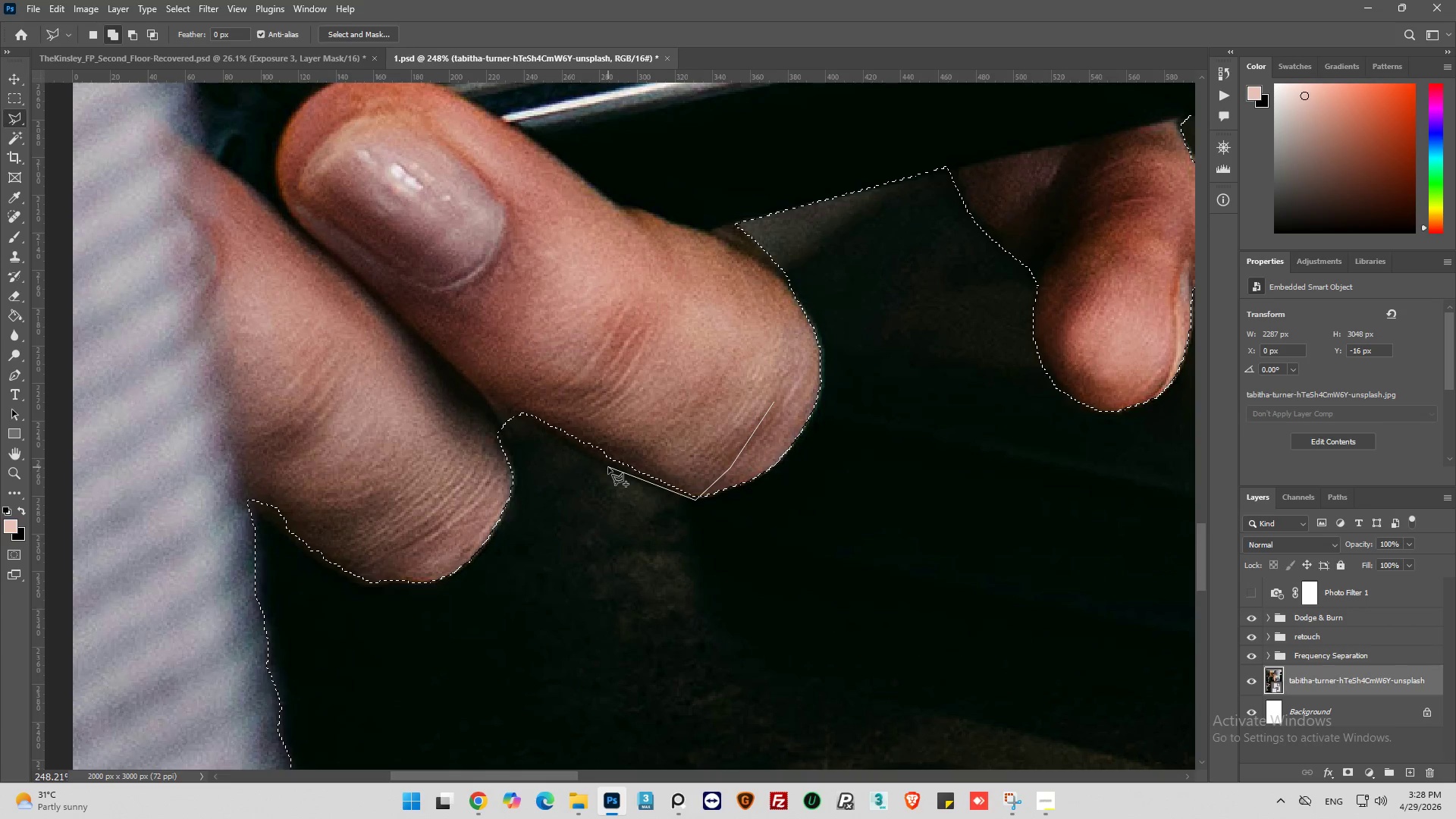 
left_click([606, 463])
 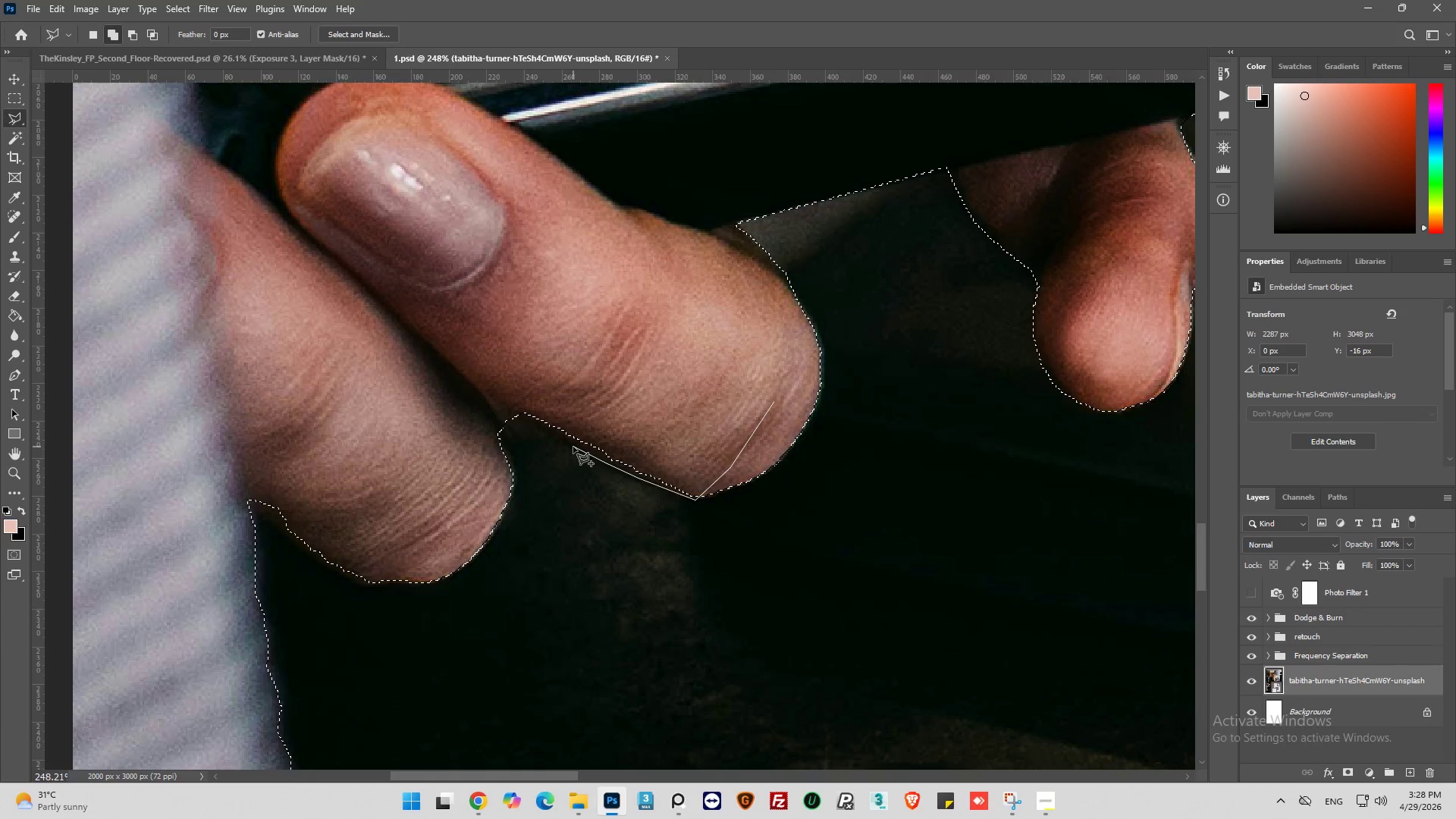 
left_click([573, 447])
 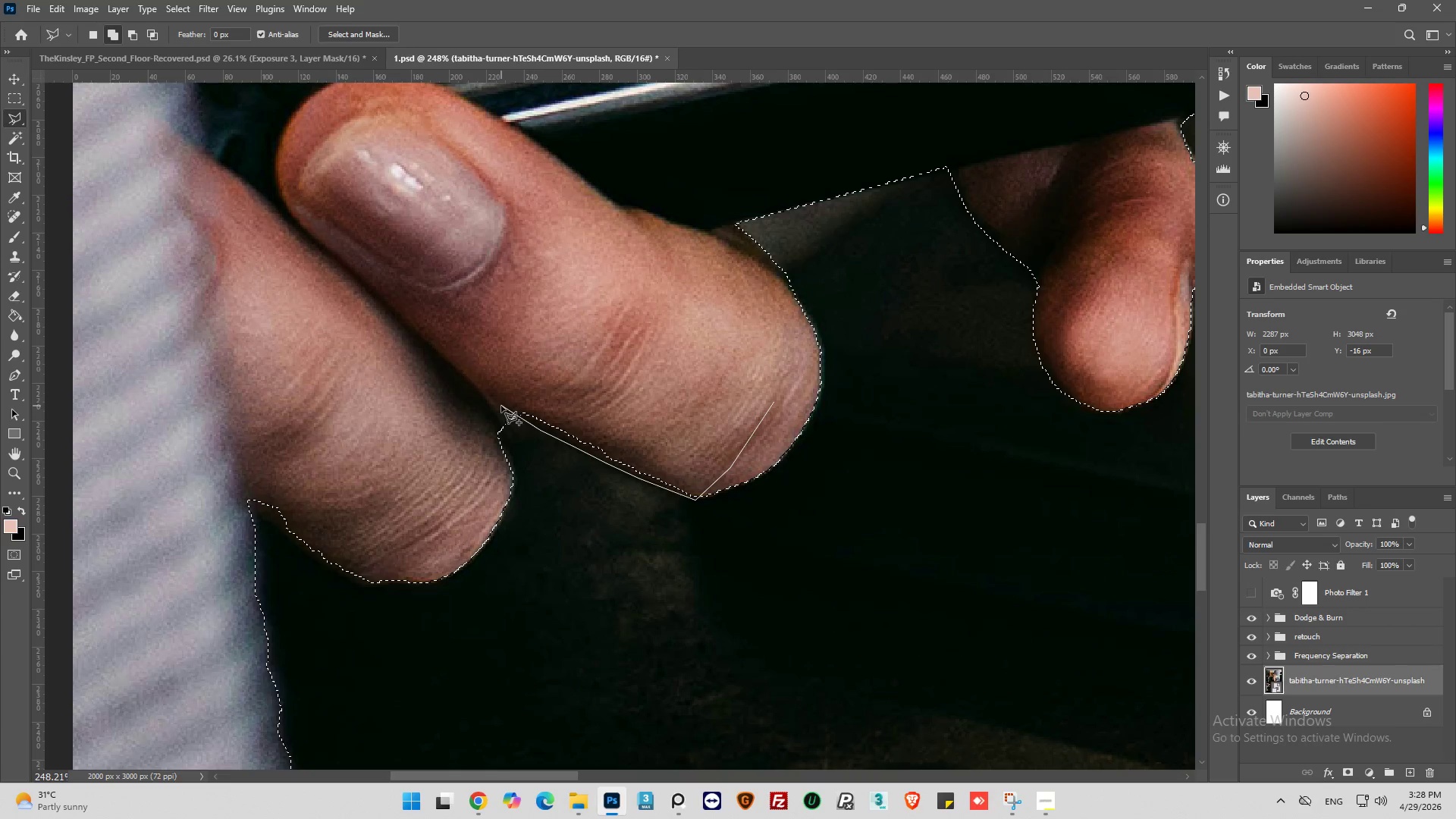 
left_click_drag(start_coordinate=[479, 391], to_coordinate=[479, 387])
 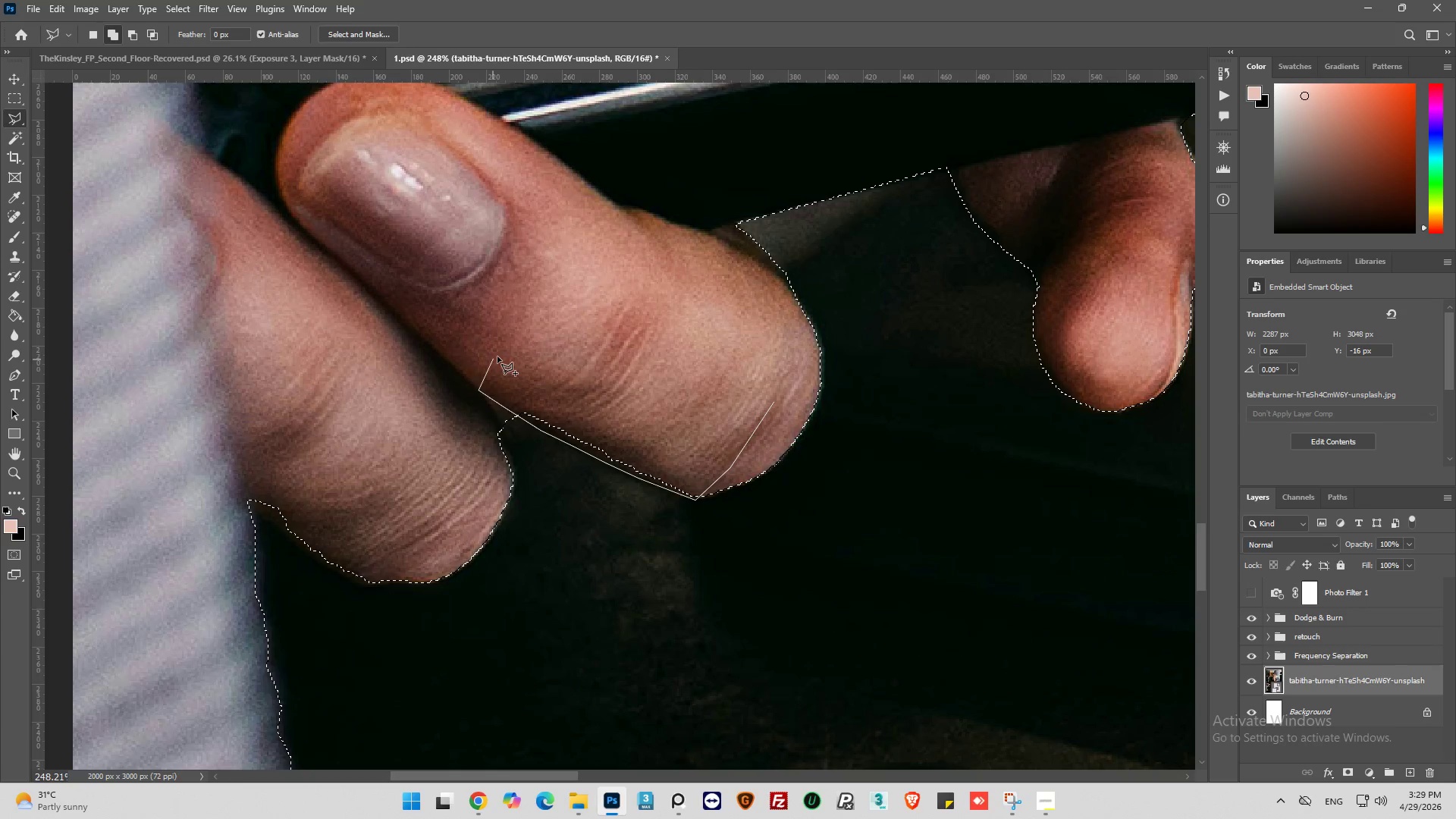 
left_click_drag(start_coordinate=[497, 356], to_coordinate=[544, 359])
 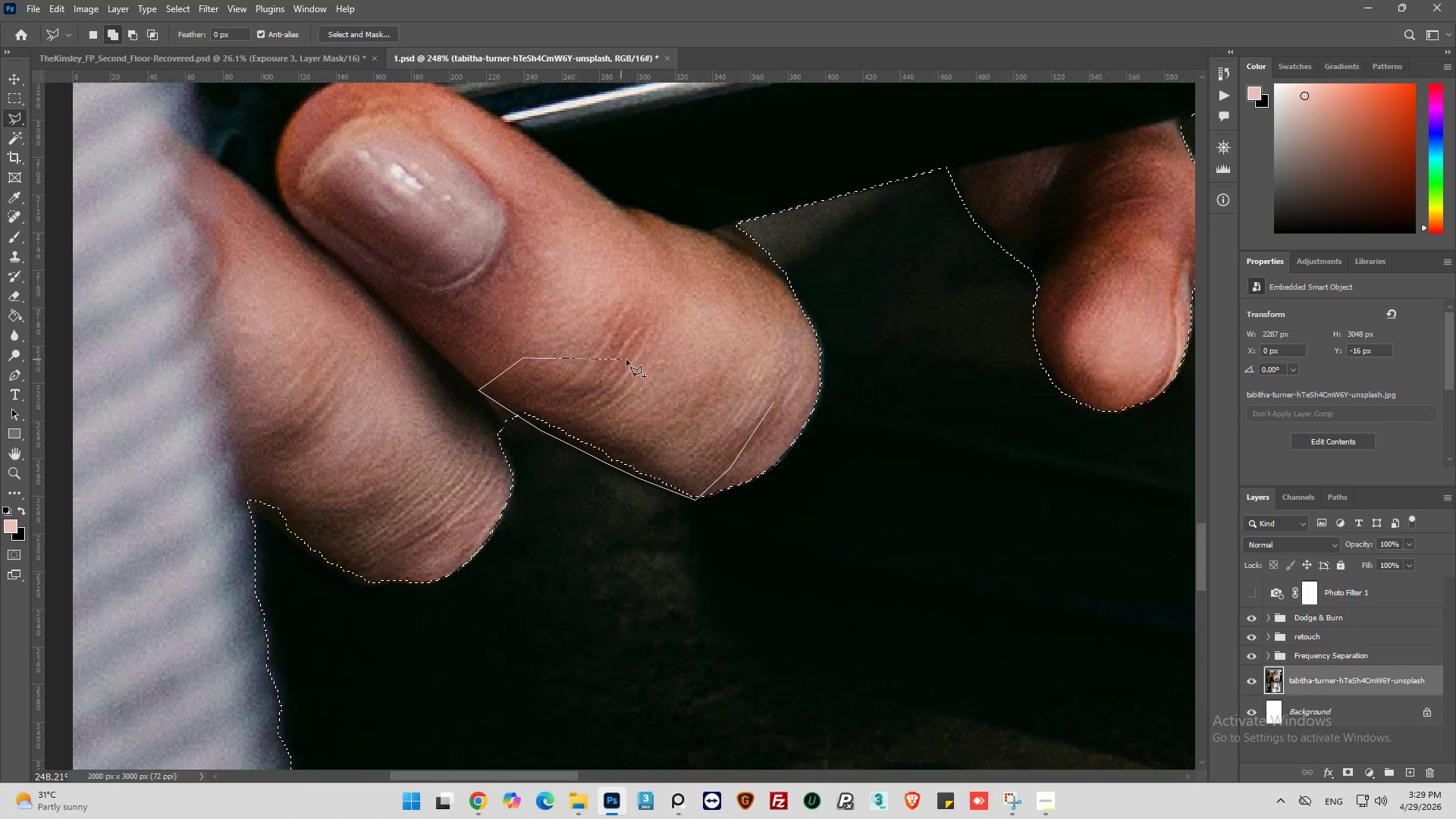 
left_click_drag(start_coordinate=[627, 359], to_coordinate=[710, 391])
 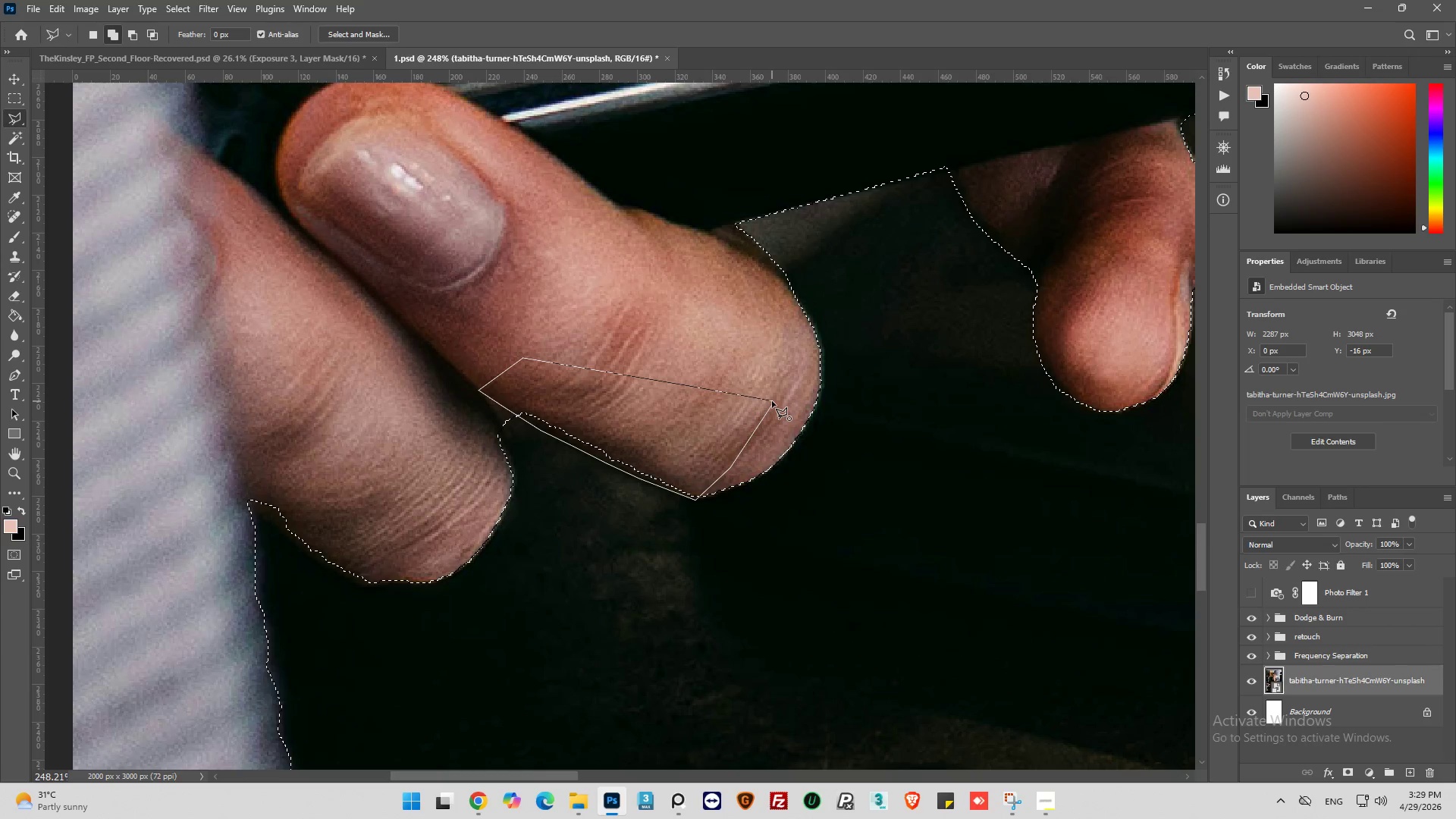 
left_click([772, 400])
 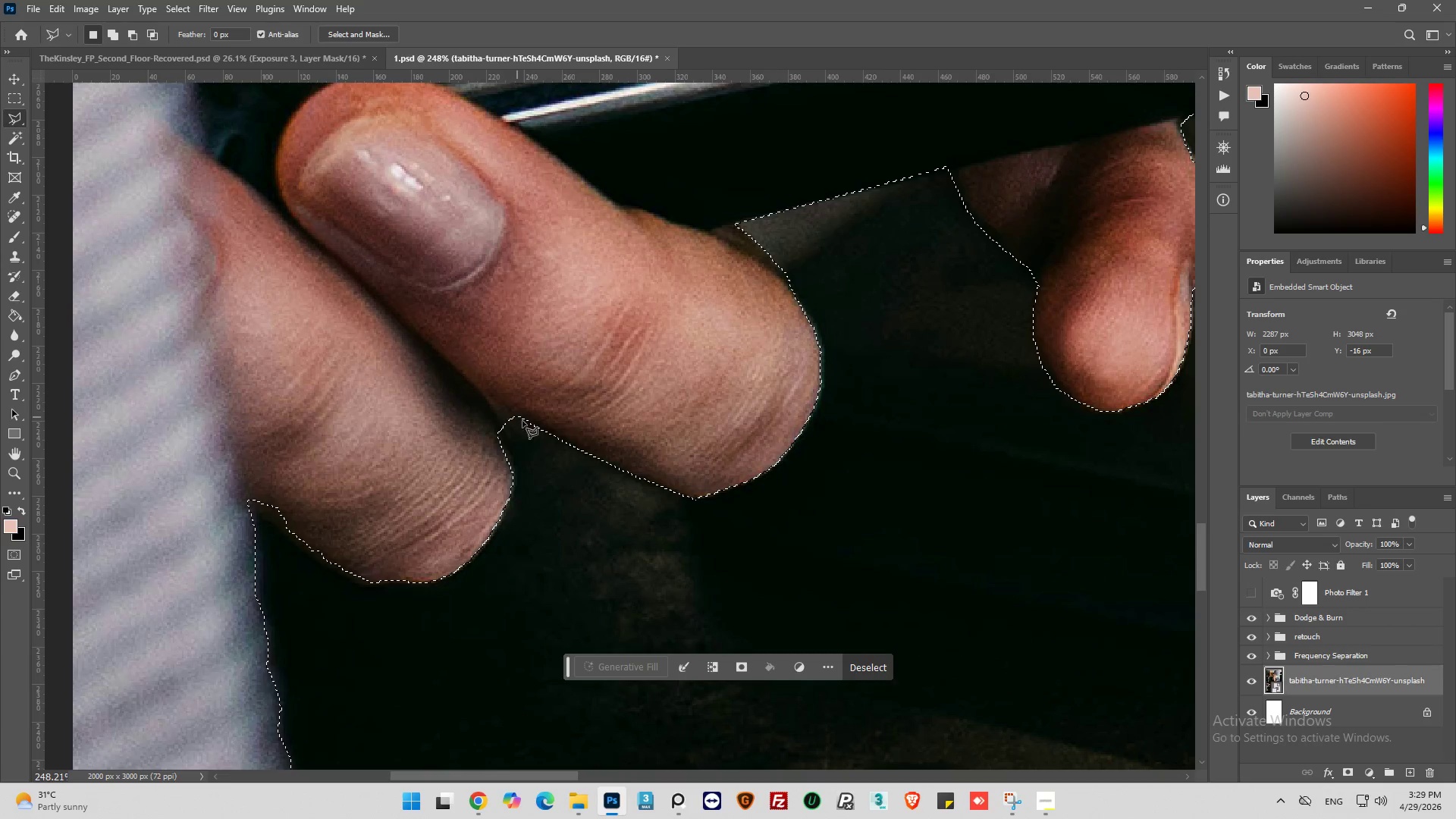 
hold_key(key=AltLeft, duration=0.72)
left_click([531, 431])
 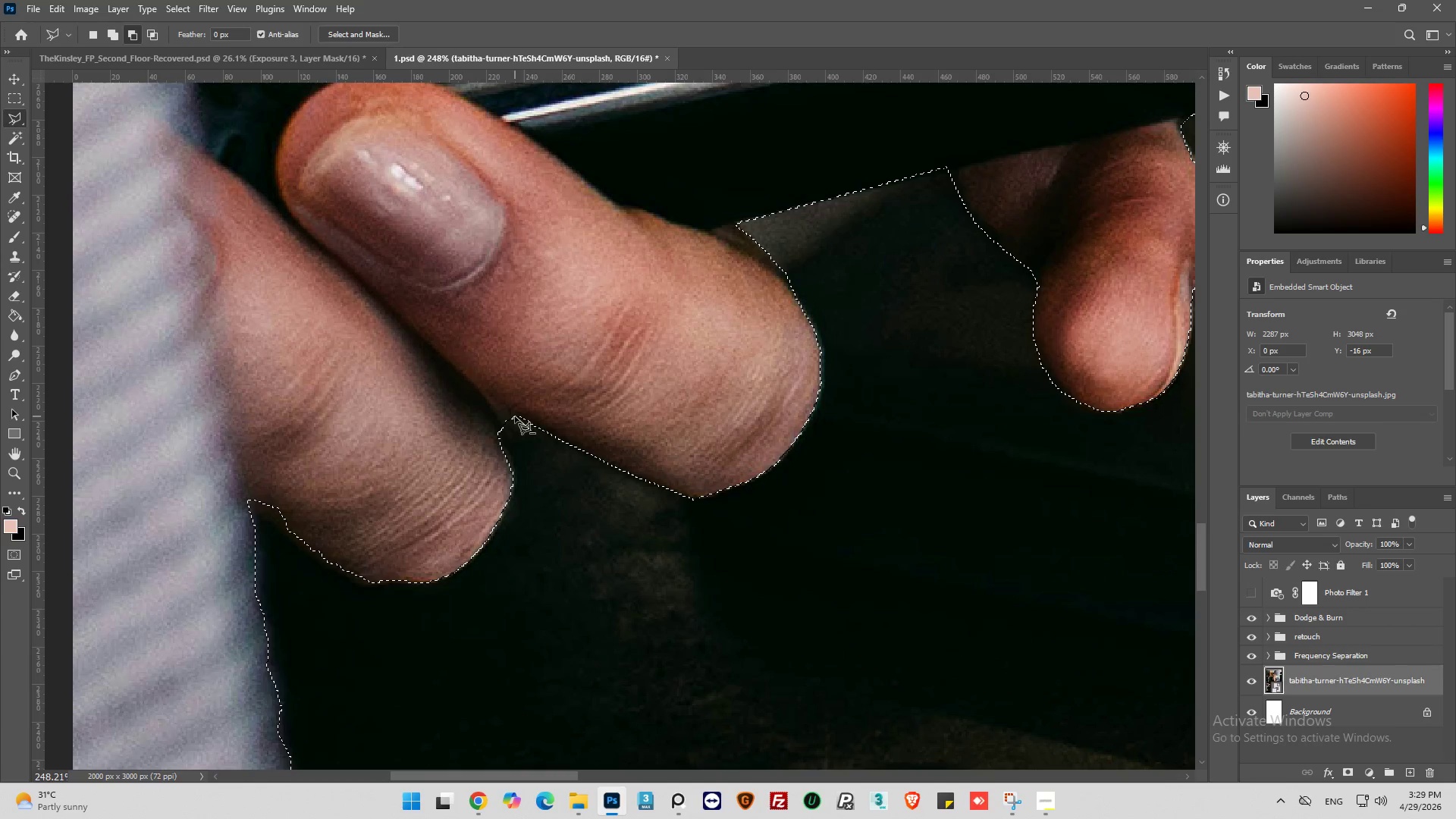 
left_click([515, 416])
 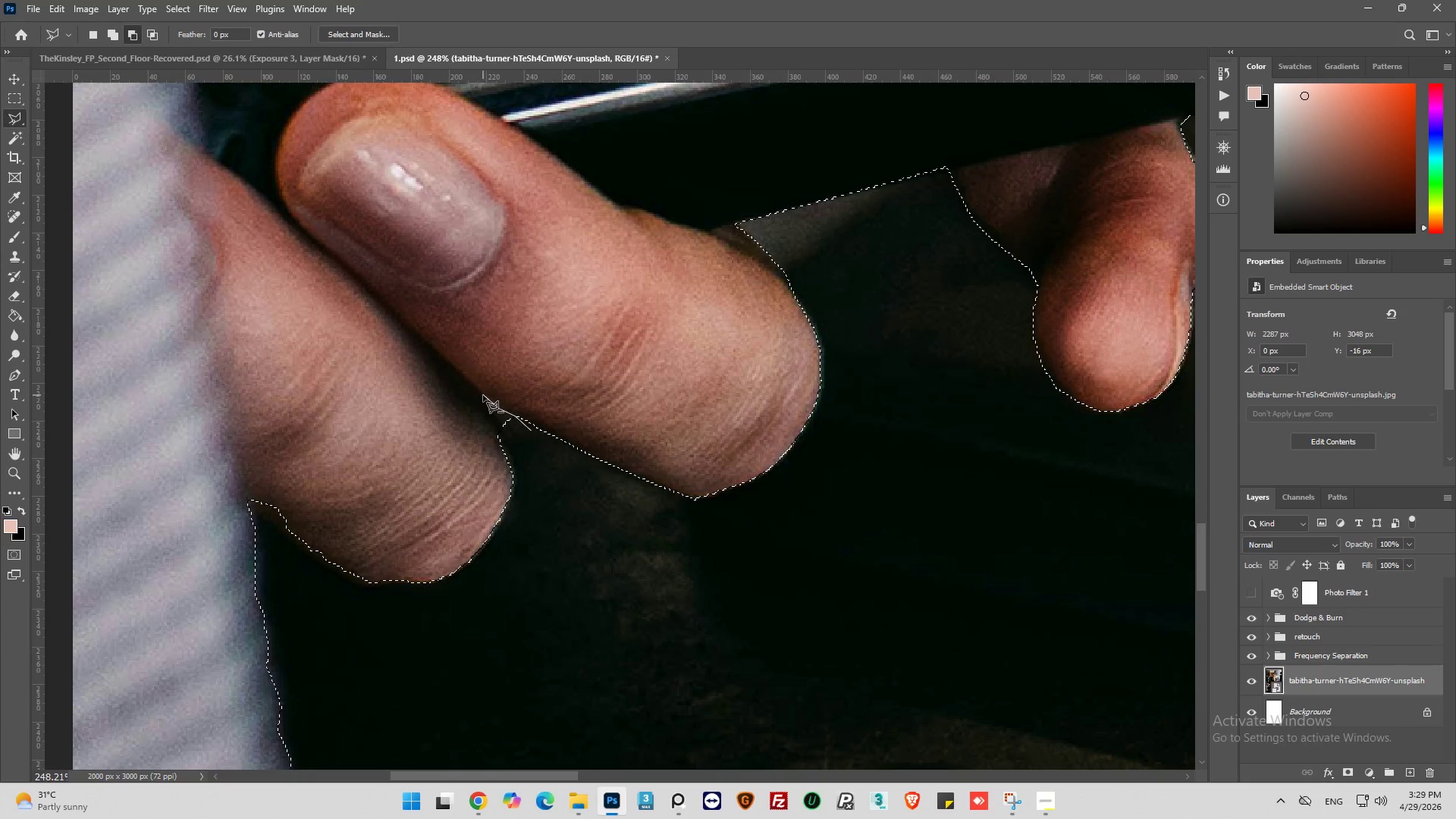 
left_click([480, 393])
 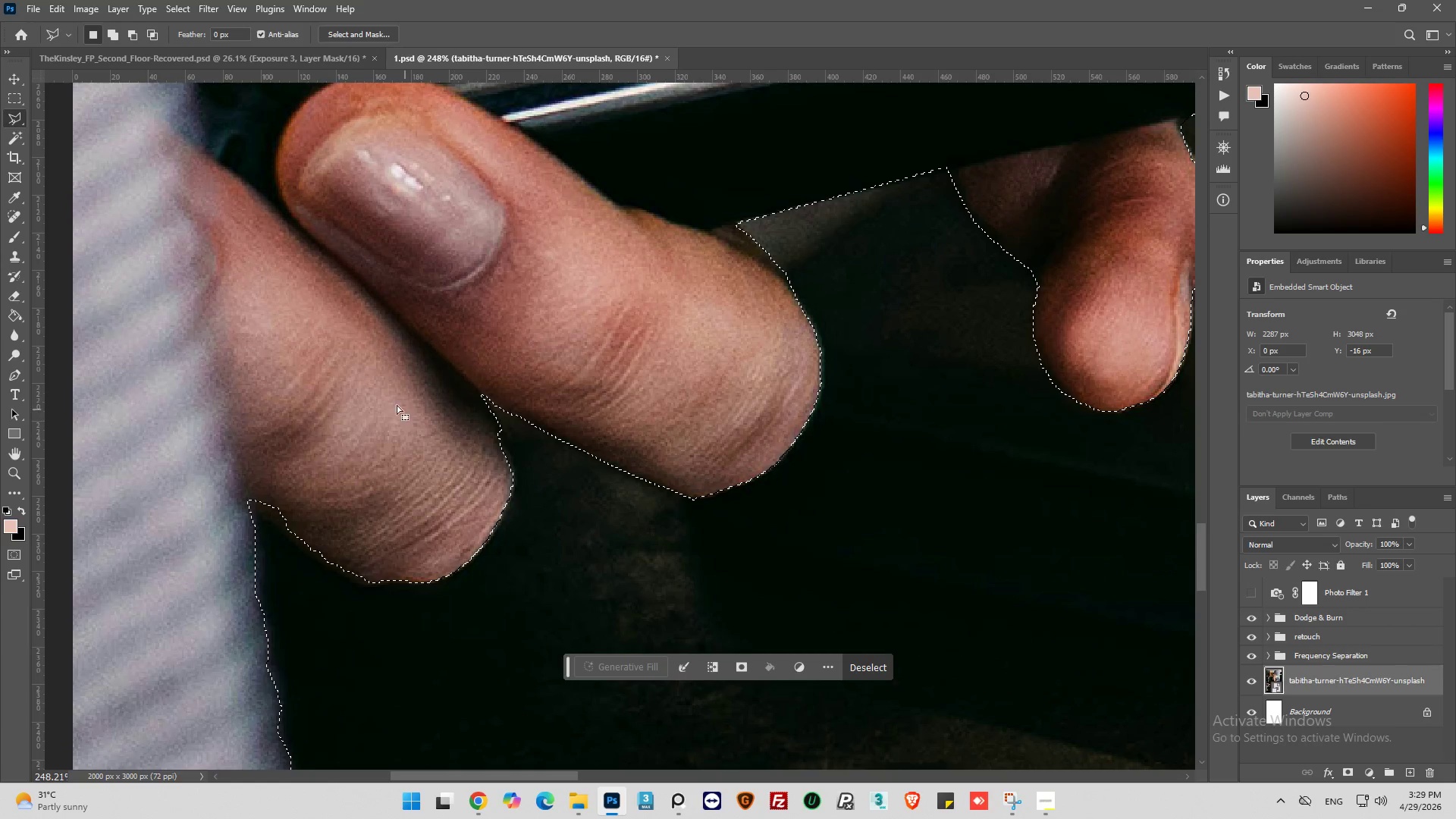 
hold_key(key=ShiftLeft, duration=0.48)
left_click([403, 396])
 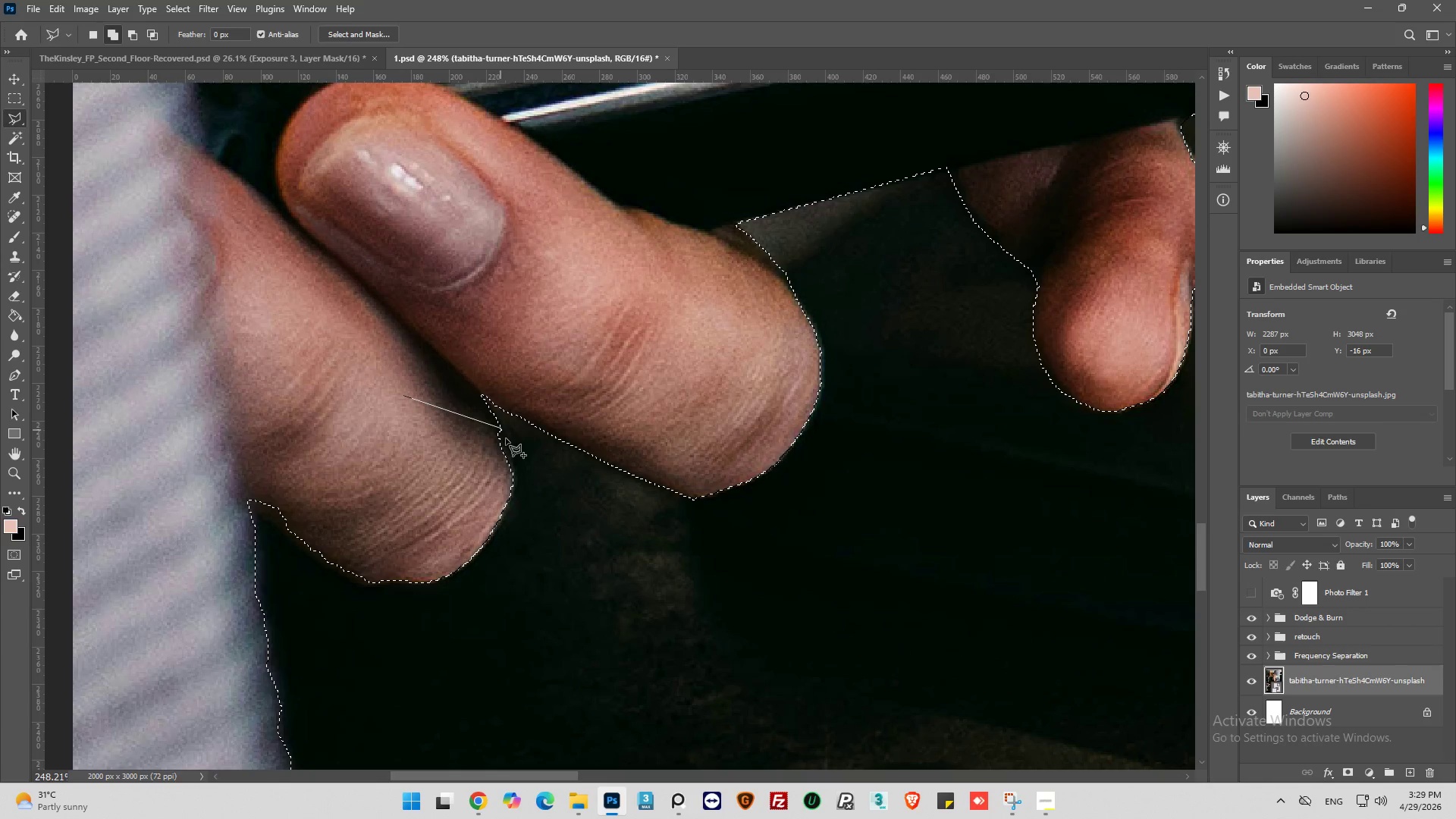 
left_click([509, 444])
 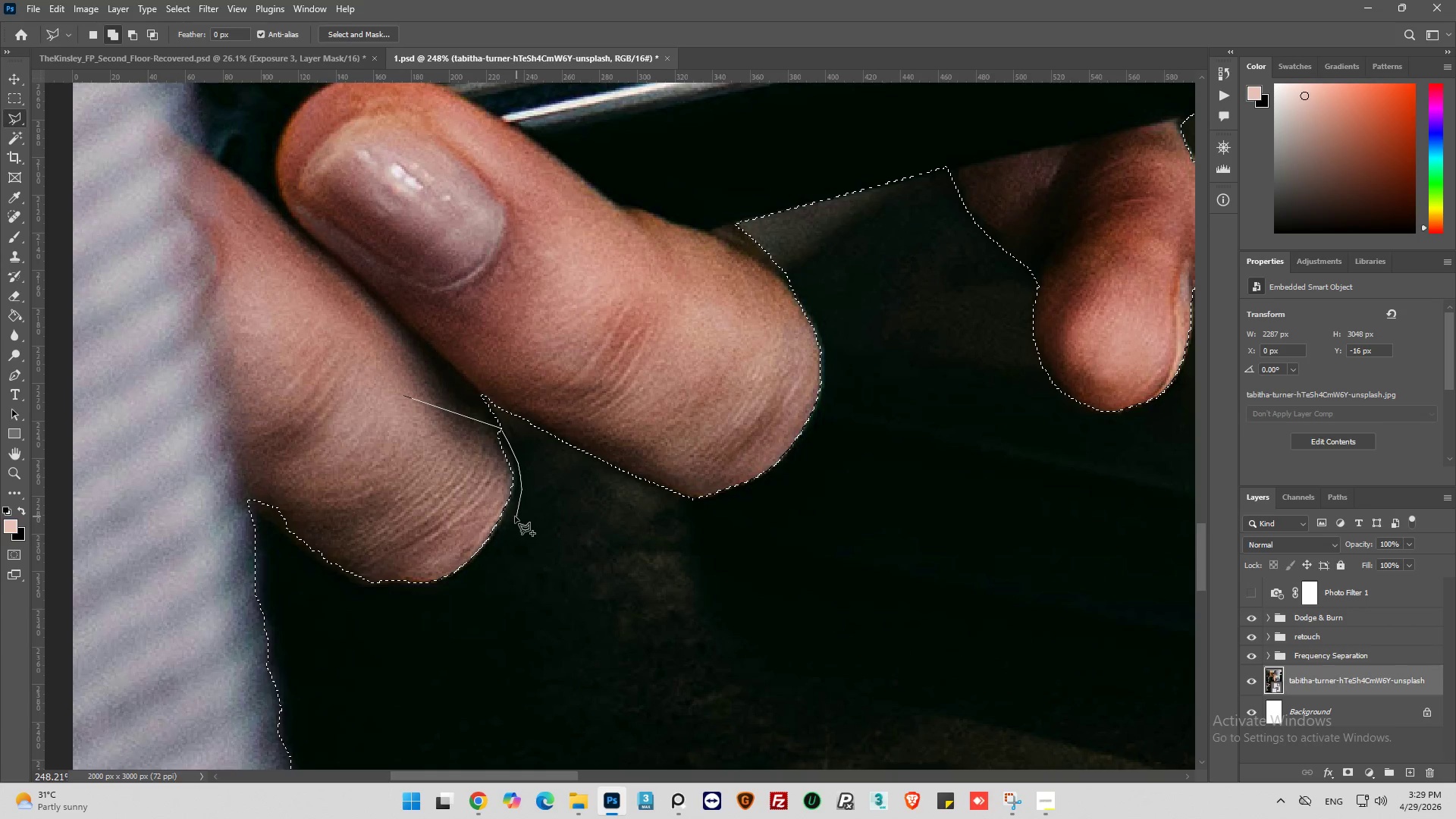 
left_click([513, 518])
 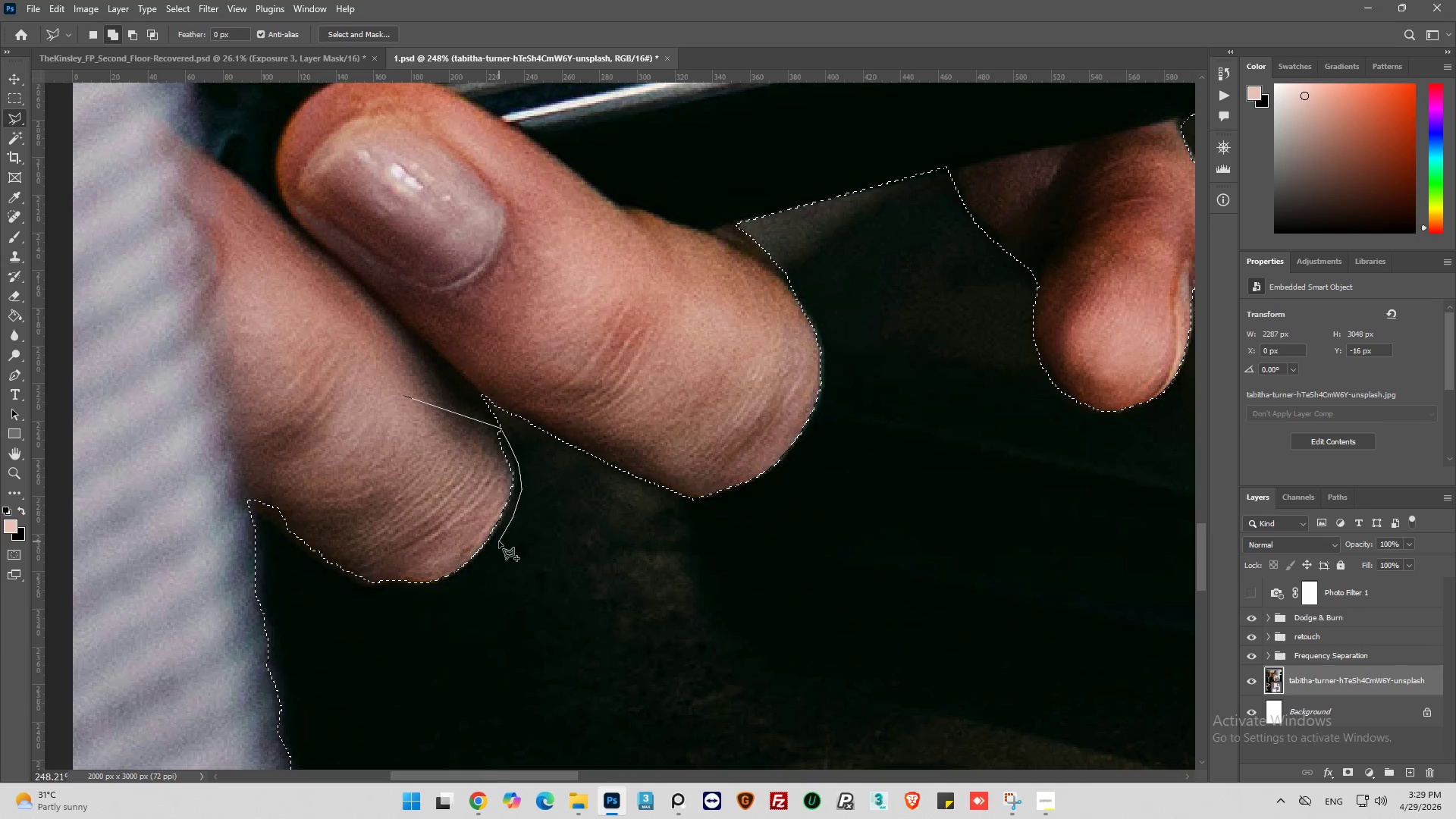 
left_click_drag(start_coordinate=[499, 541], to_coordinate=[493, 549])
 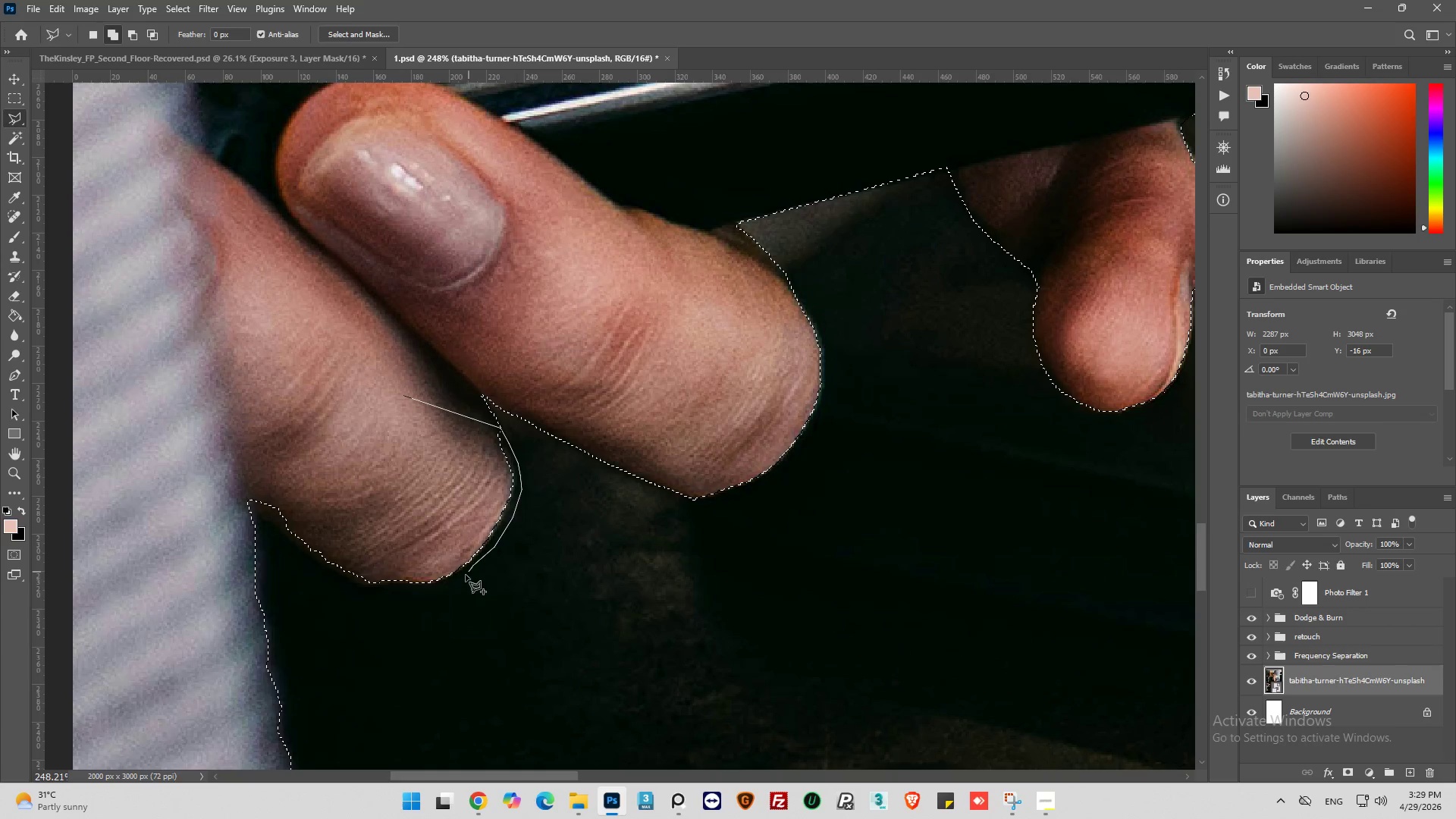 
left_click_drag(start_coordinate=[461, 578], to_coordinate=[450, 584])
 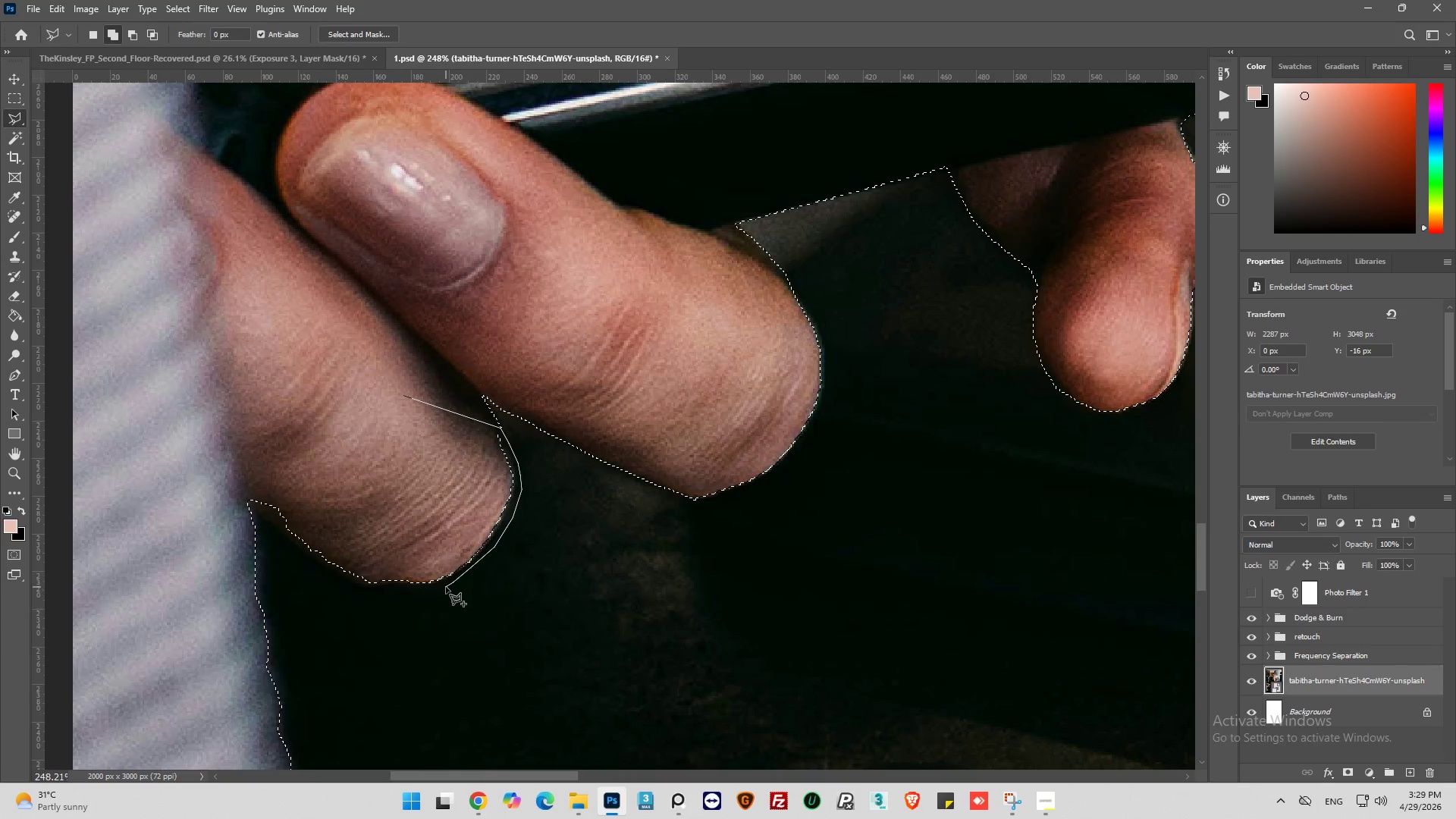 
left_click_drag(start_coordinate=[446, 587], to_coordinate=[441, 588])
 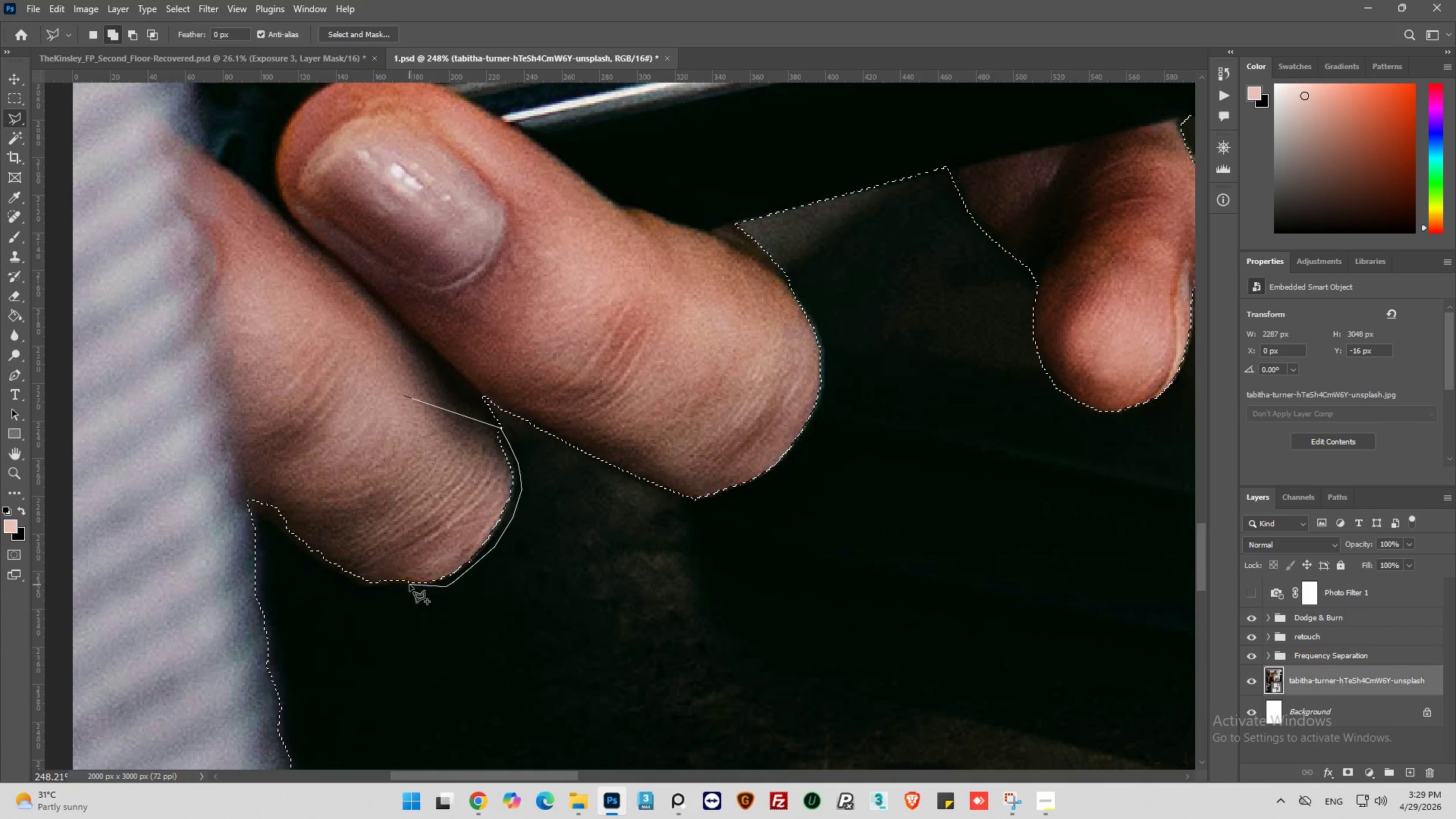 
left_click([407, 585])
 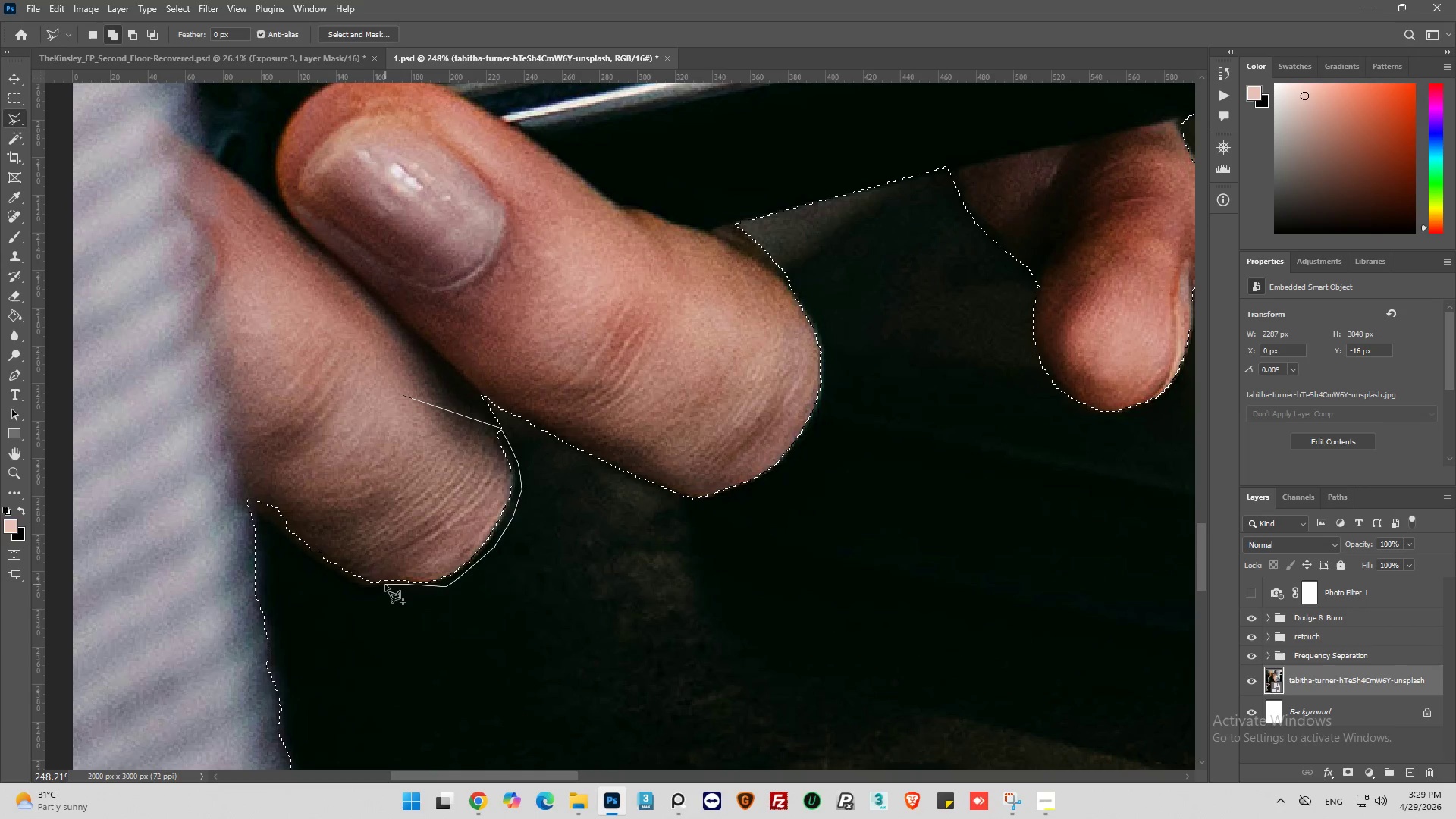 
left_click_drag(start_coordinate=[385, 585], to_coordinate=[377, 585])
 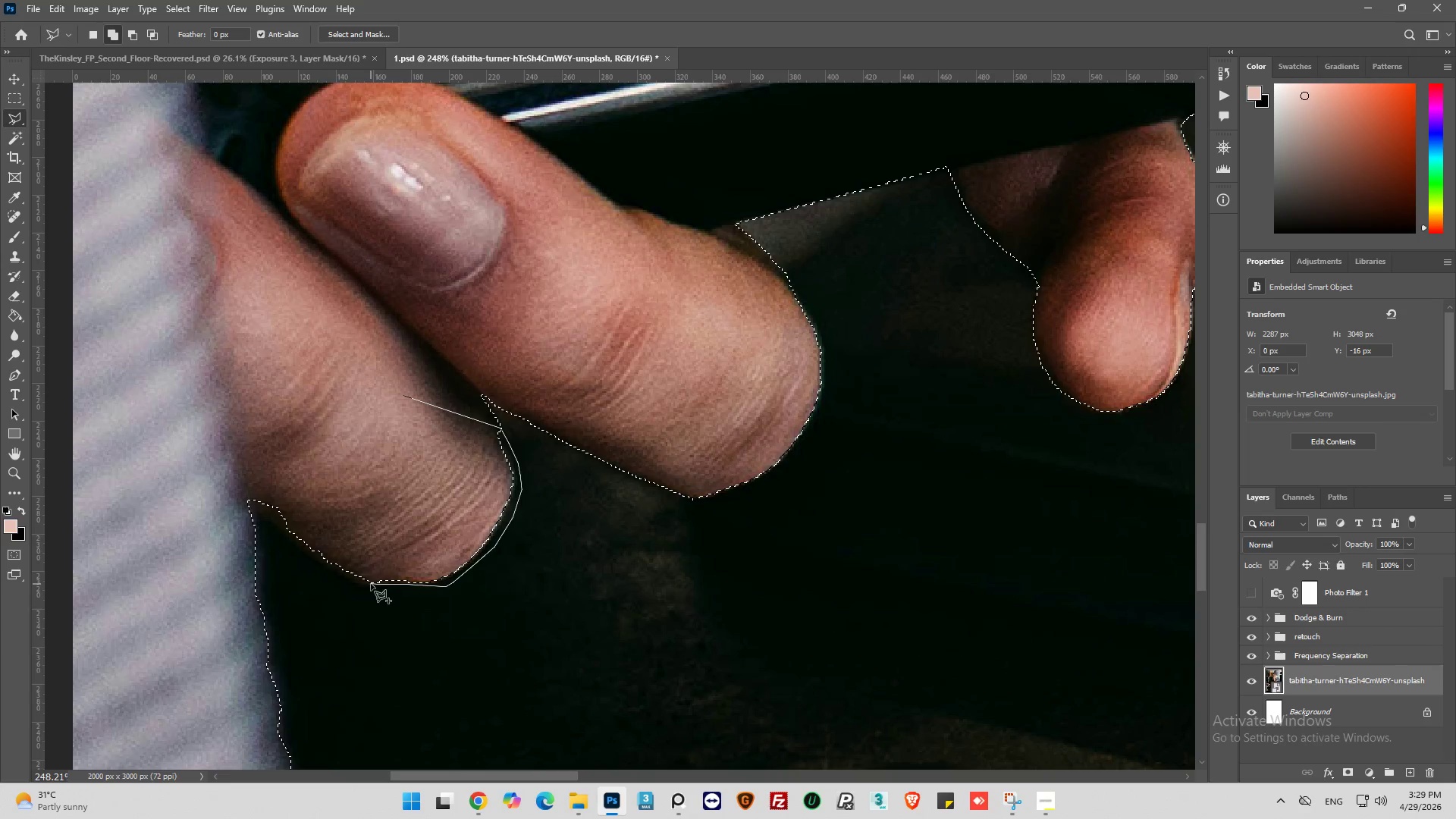 
left_click_drag(start_coordinate=[371, 584], to_coordinate=[365, 583])
 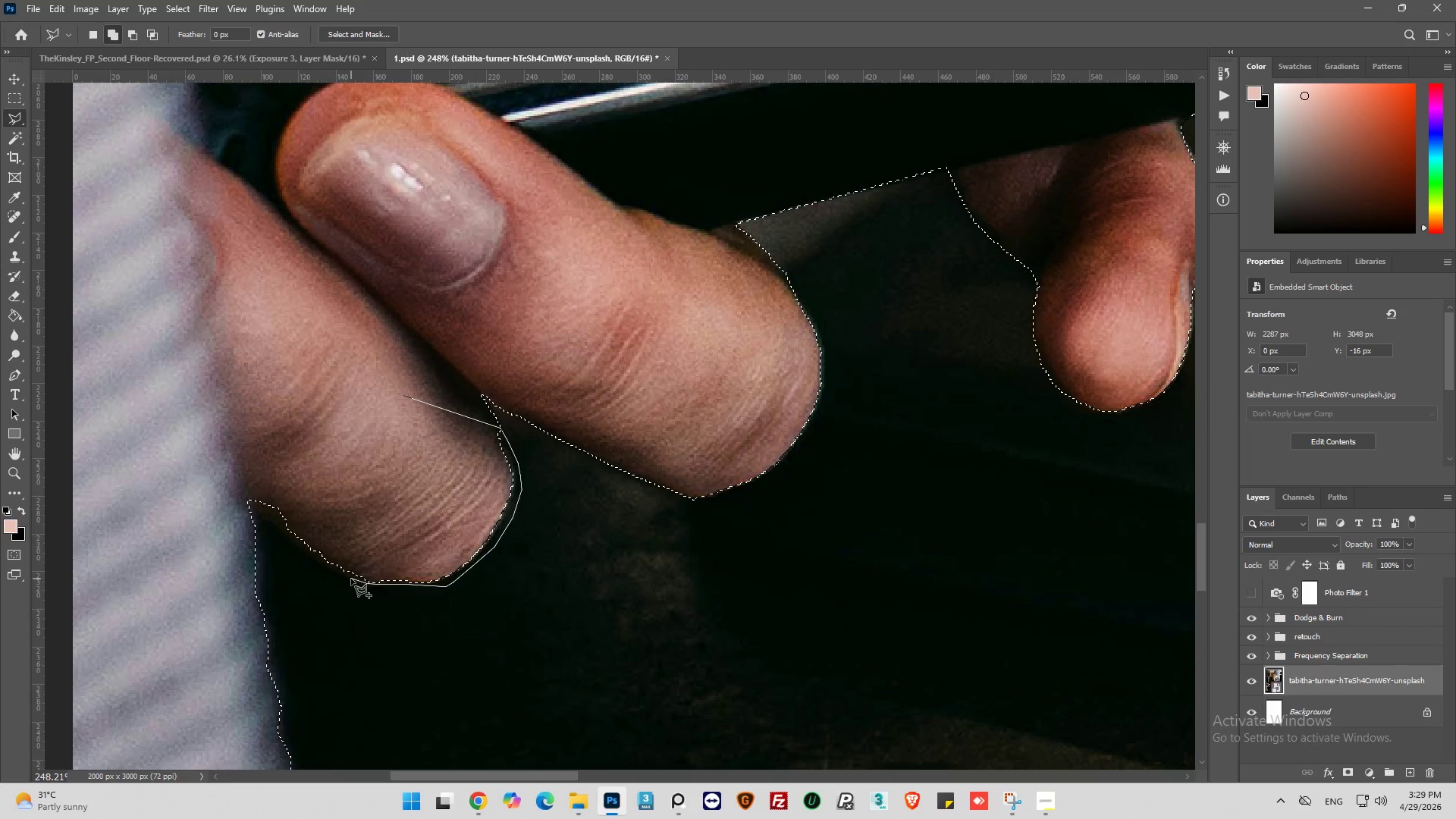 
left_click([351, 579])
 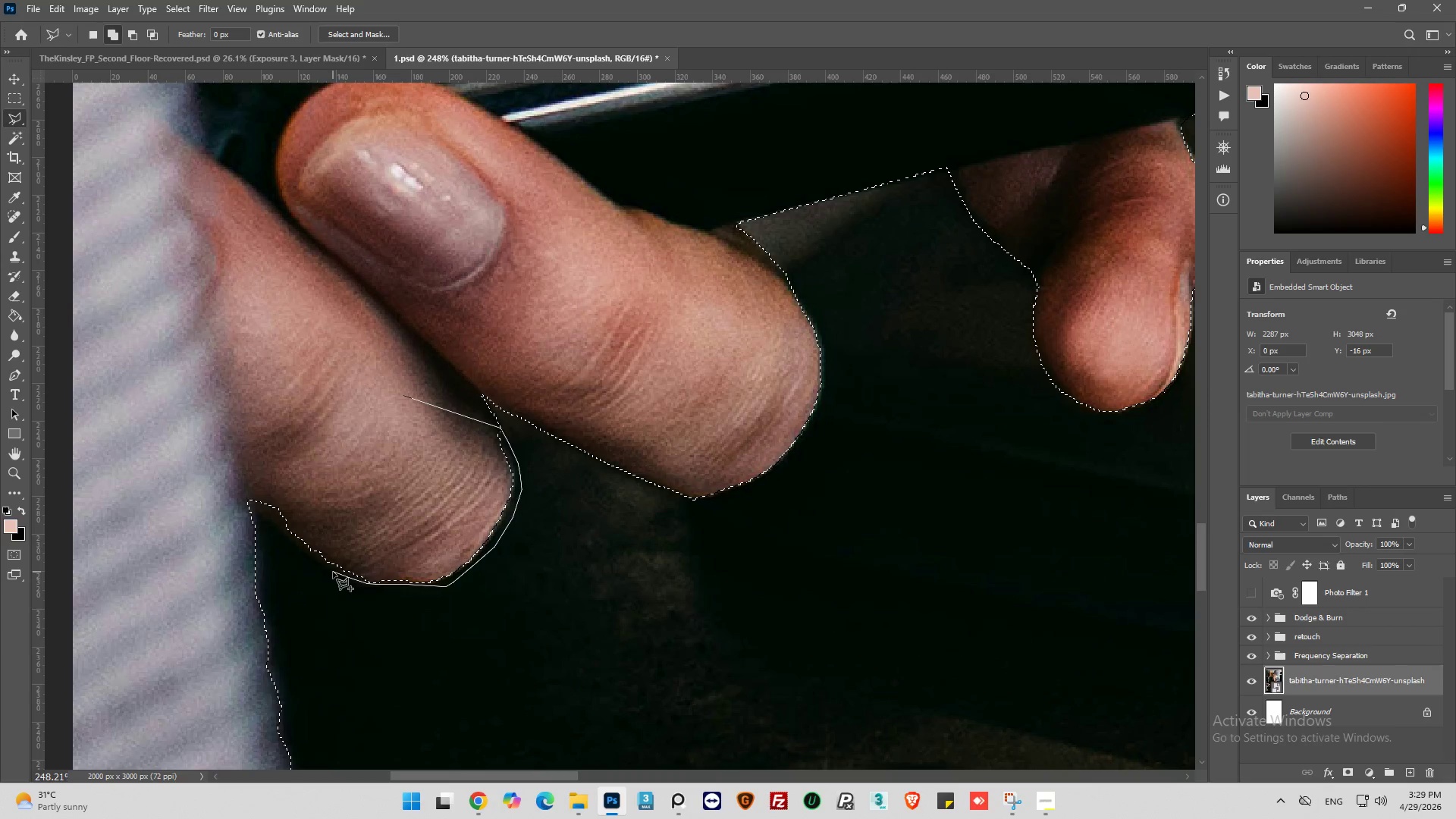 
left_click_drag(start_coordinate=[333, 572], to_coordinate=[321, 566])
 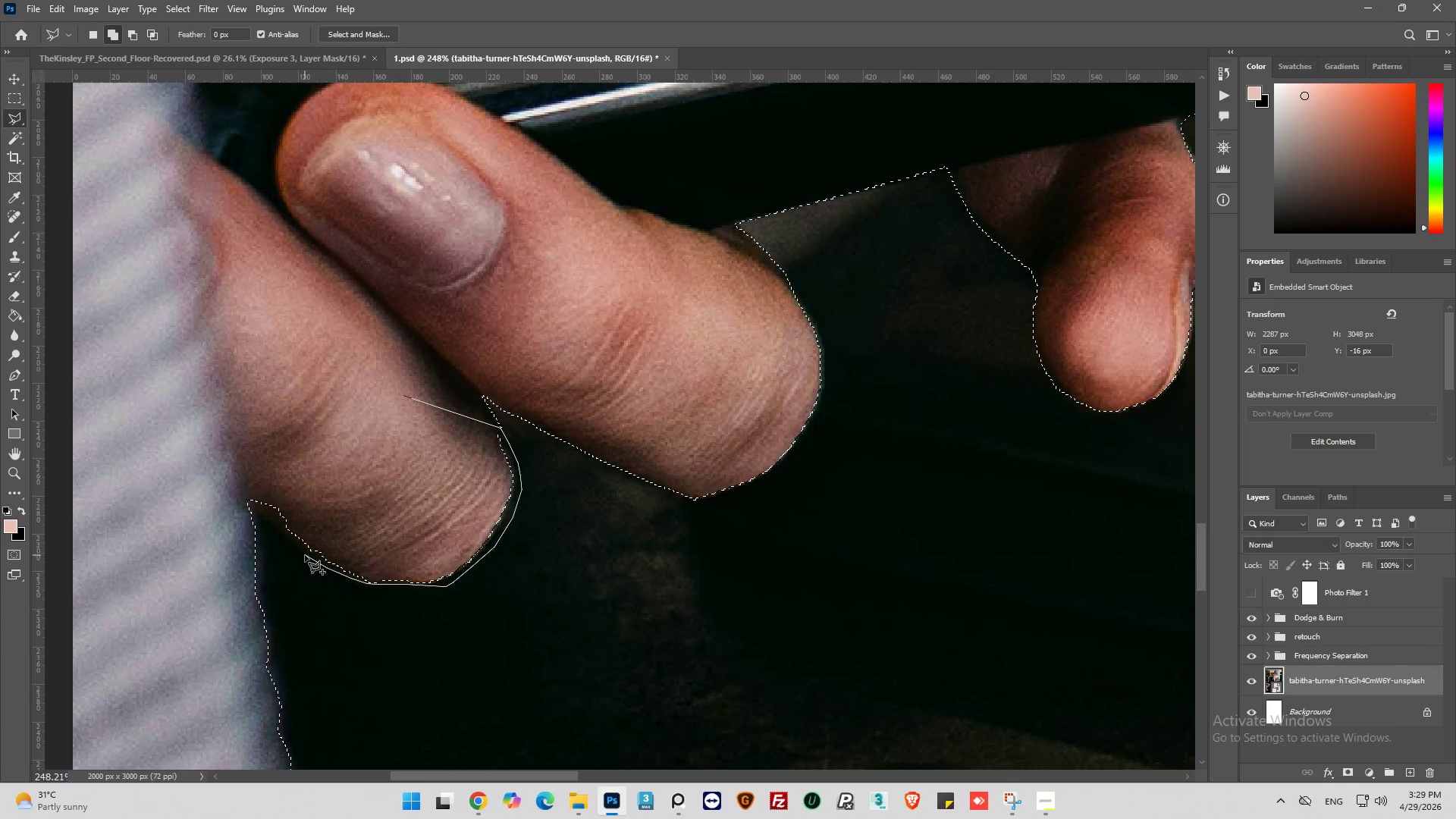 
left_click_drag(start_coordinate=[305, 555], to_coordinate=[300, 550])
 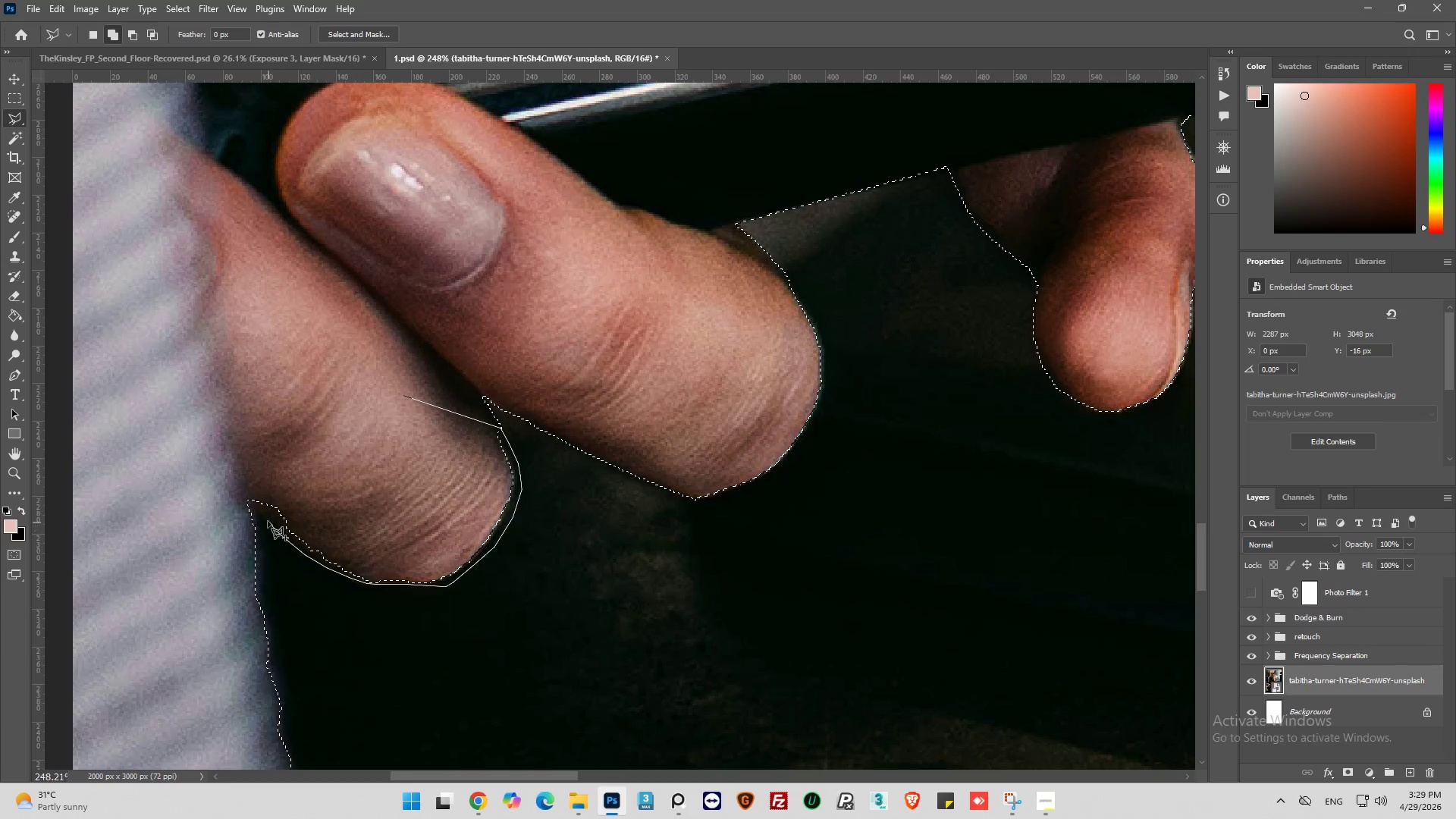 
left_click_drag(start_coordinate=[267, 519], to_coordinate=[264, 515])
 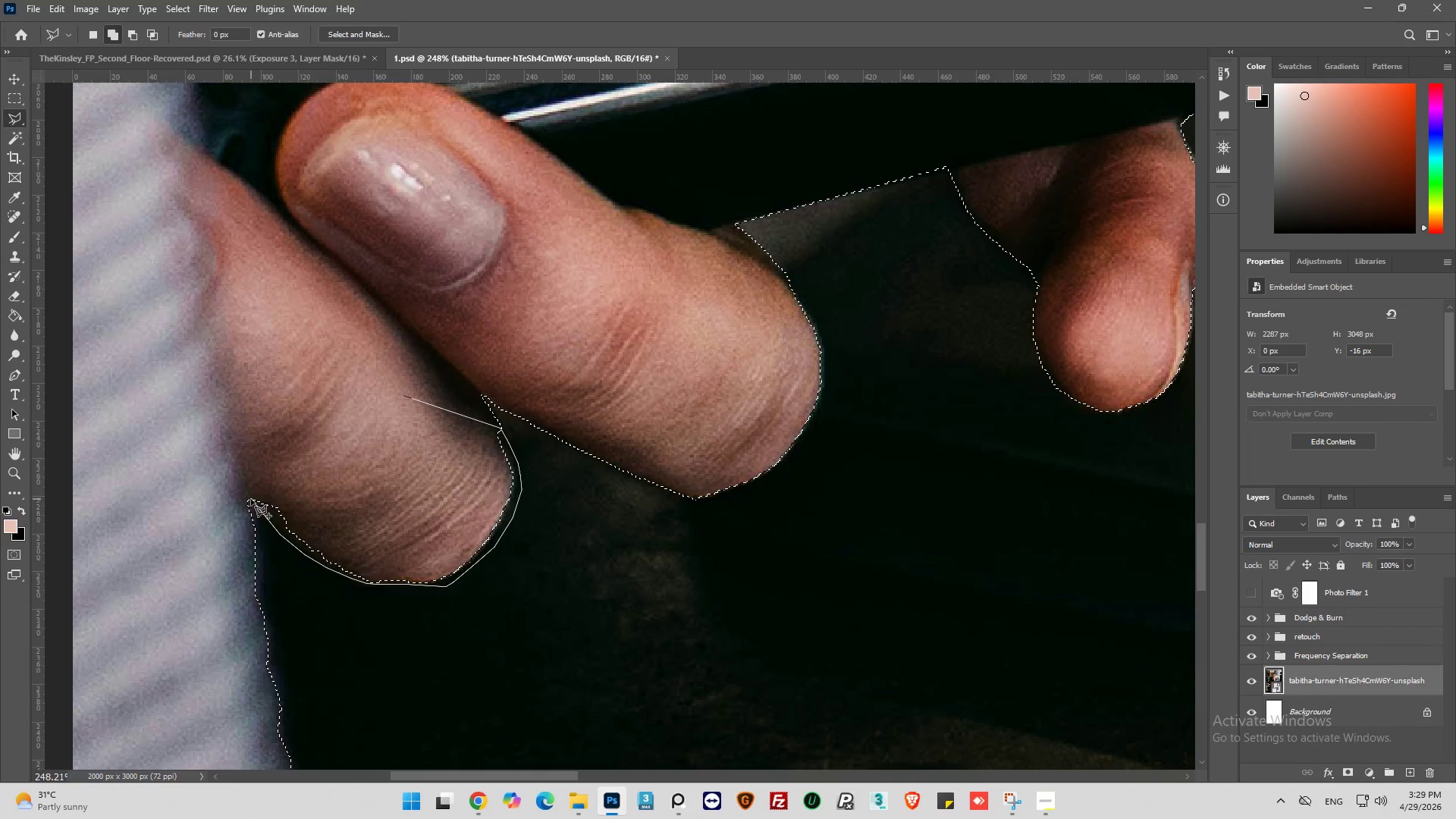 
left_click([251, 498])
 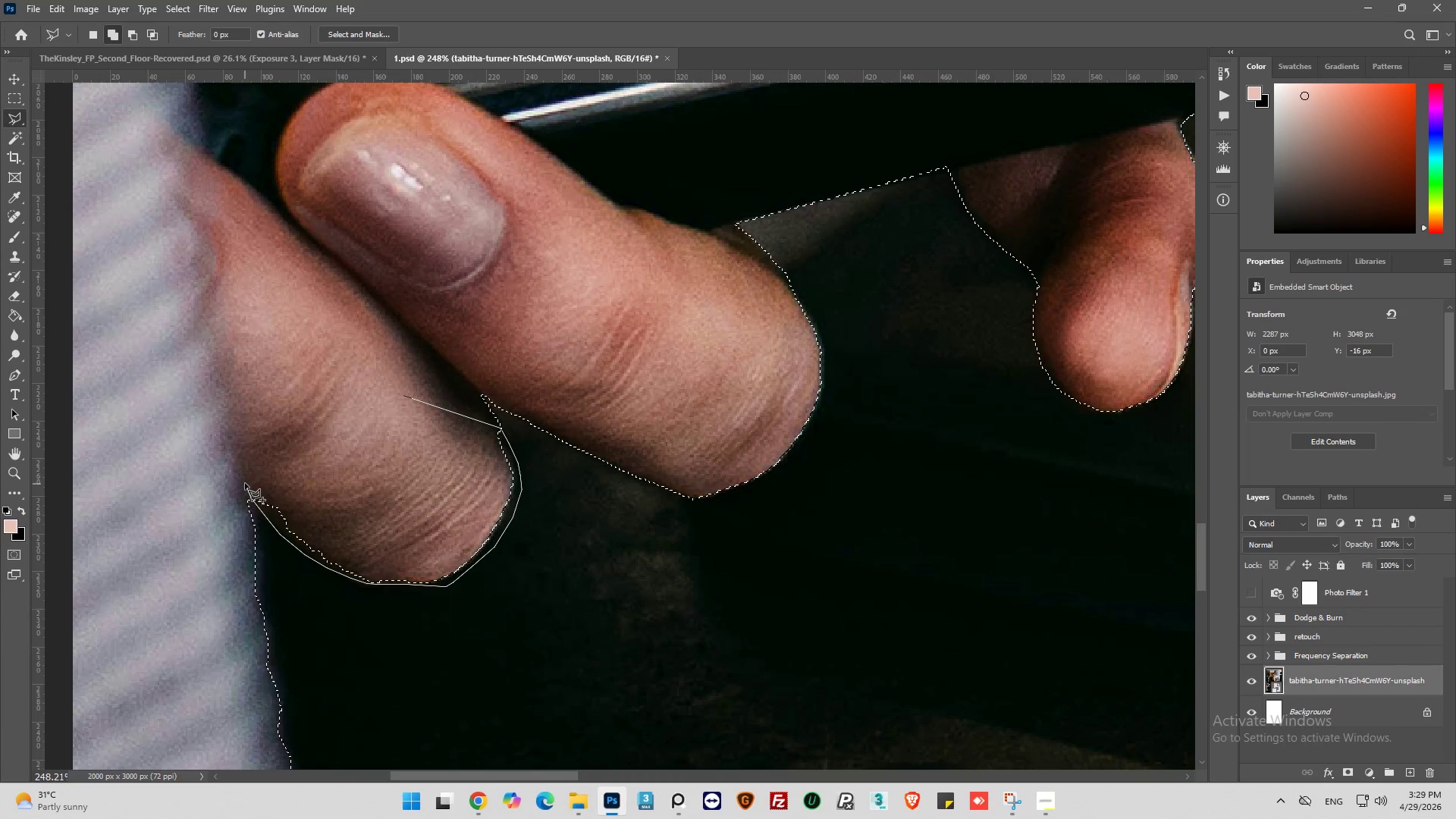 
left_click_drag(start_coordinate=[245, 482], to_coordinate=[264, 463])
 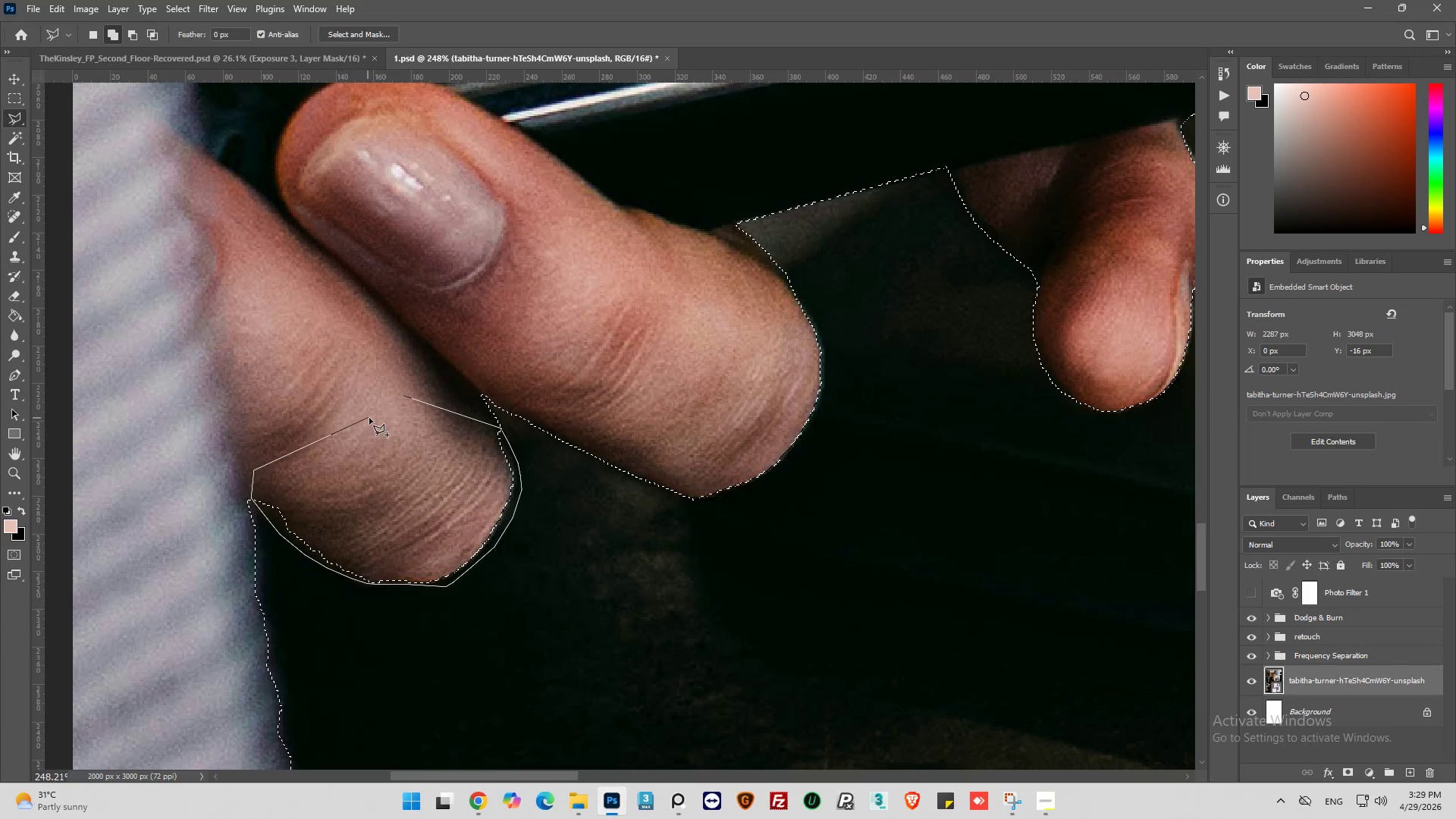 
left_click_drag(start_coordinate=[369, 418], to_coordinate=[396, 418])
 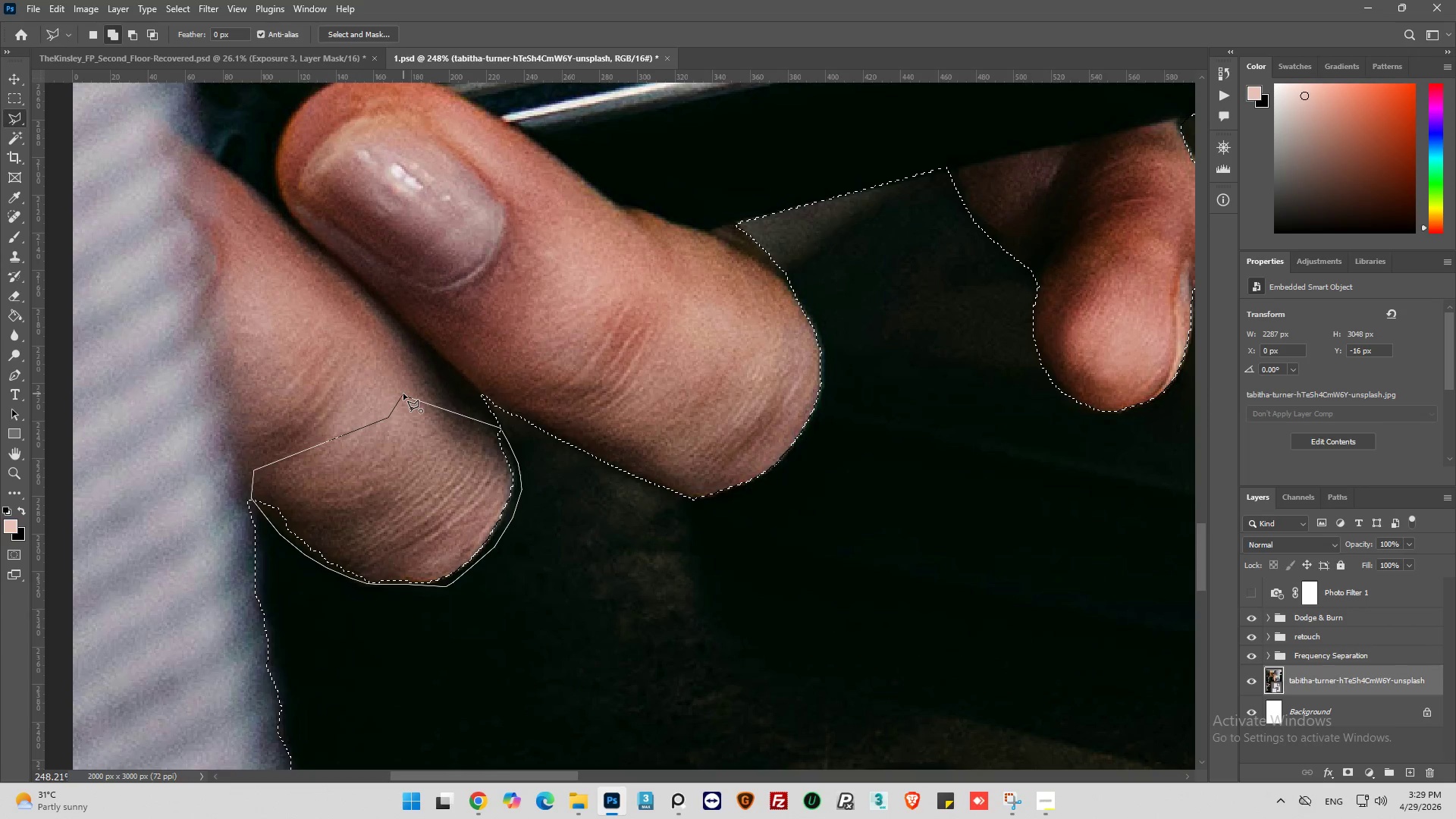 
left_click([403, 394])
 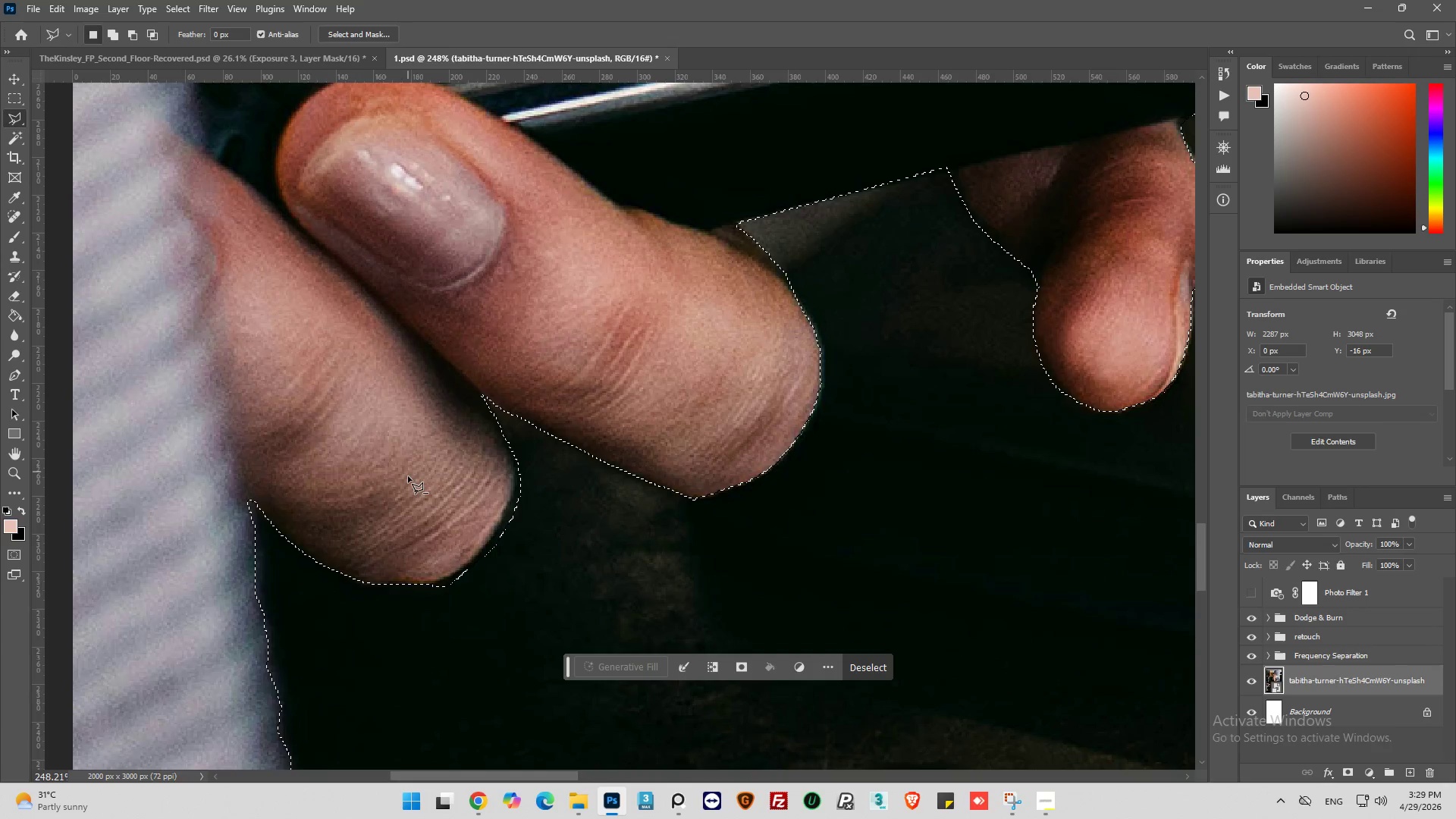 
hold_key(key=AltLeft, duration=0.72)
 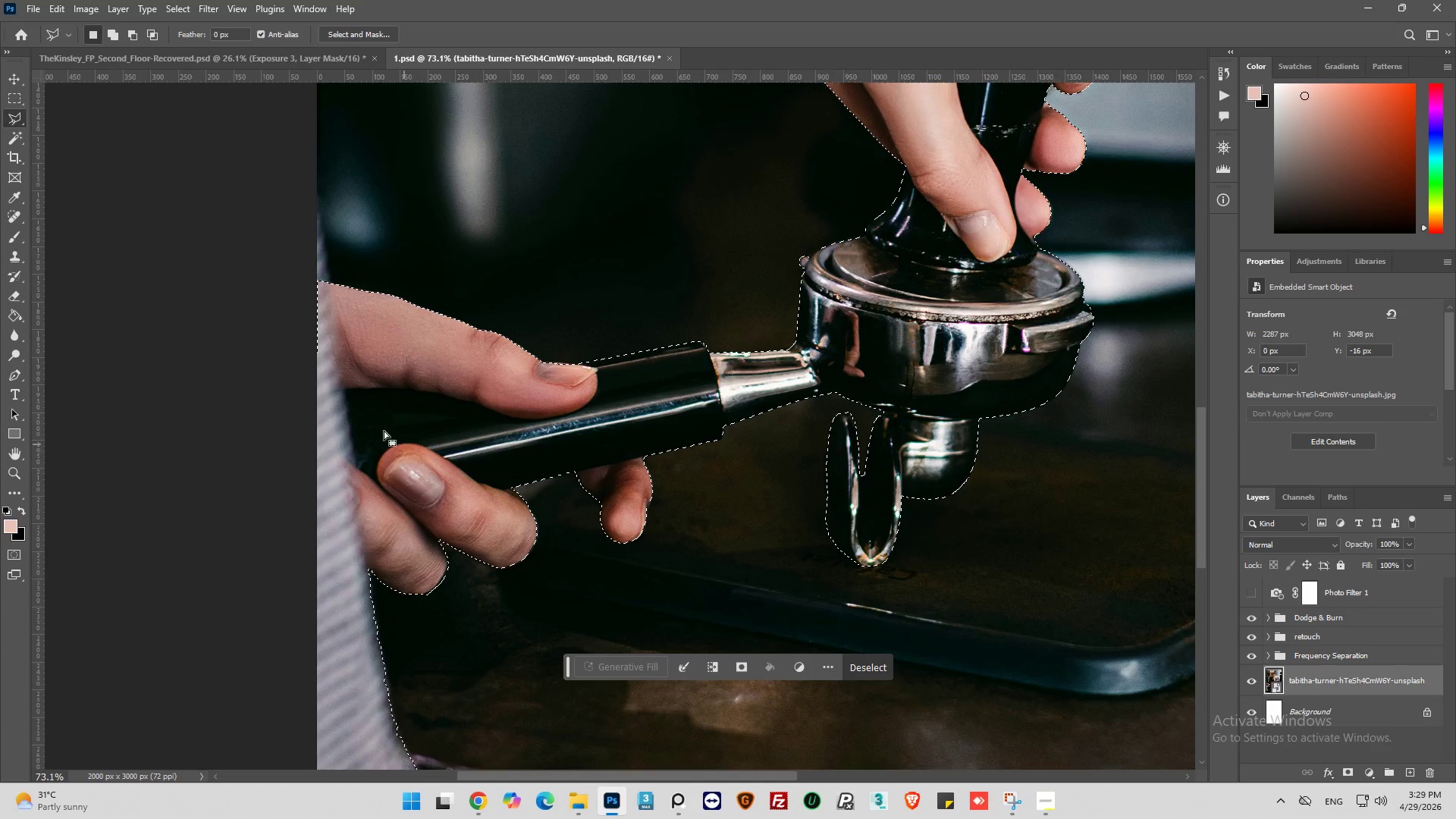 
hold_key(key=AltLeft, duration=0.83)
 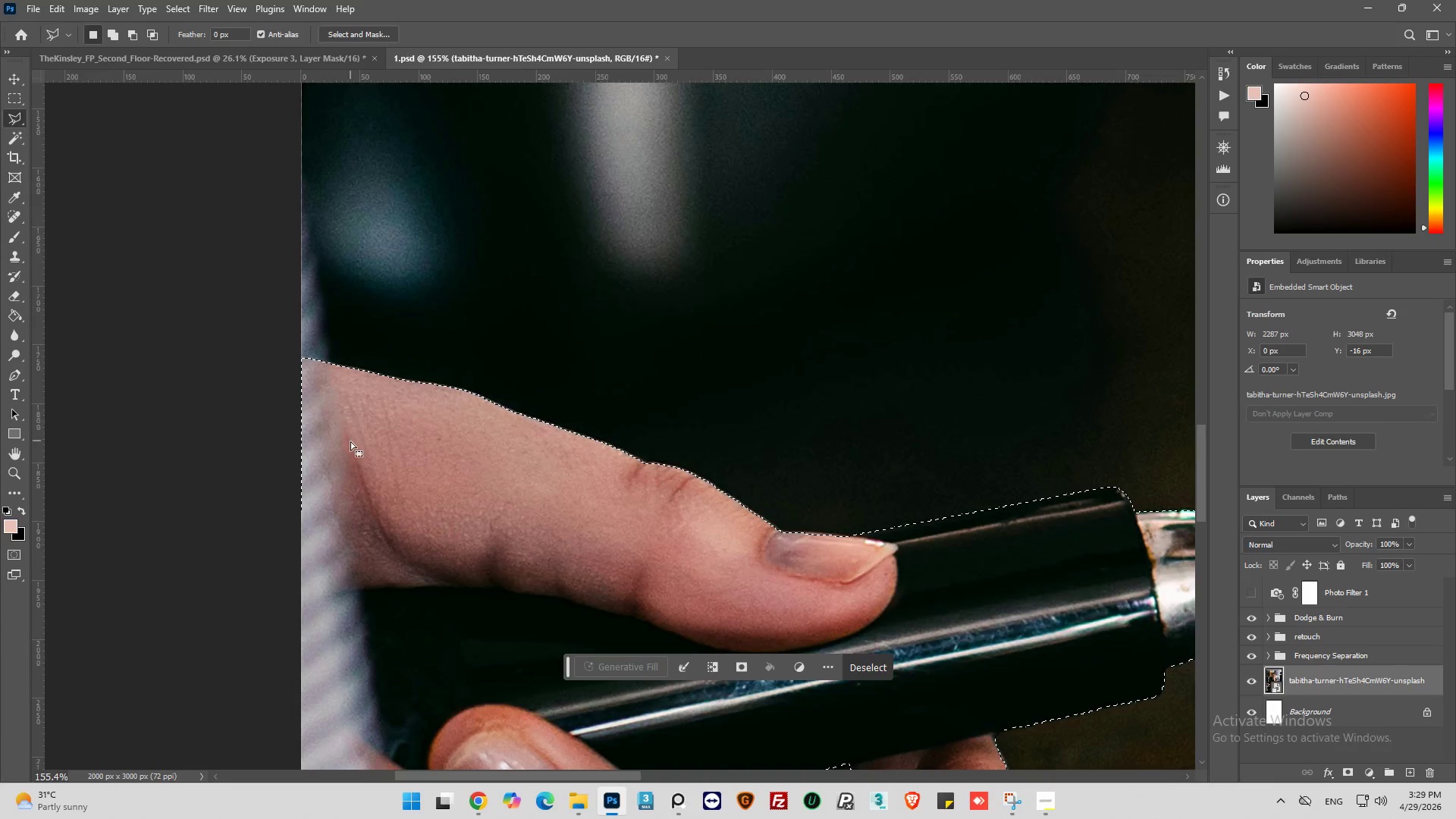 
scroll: coordinate [331, 372], scroll_direction: up, amount: 10.0
 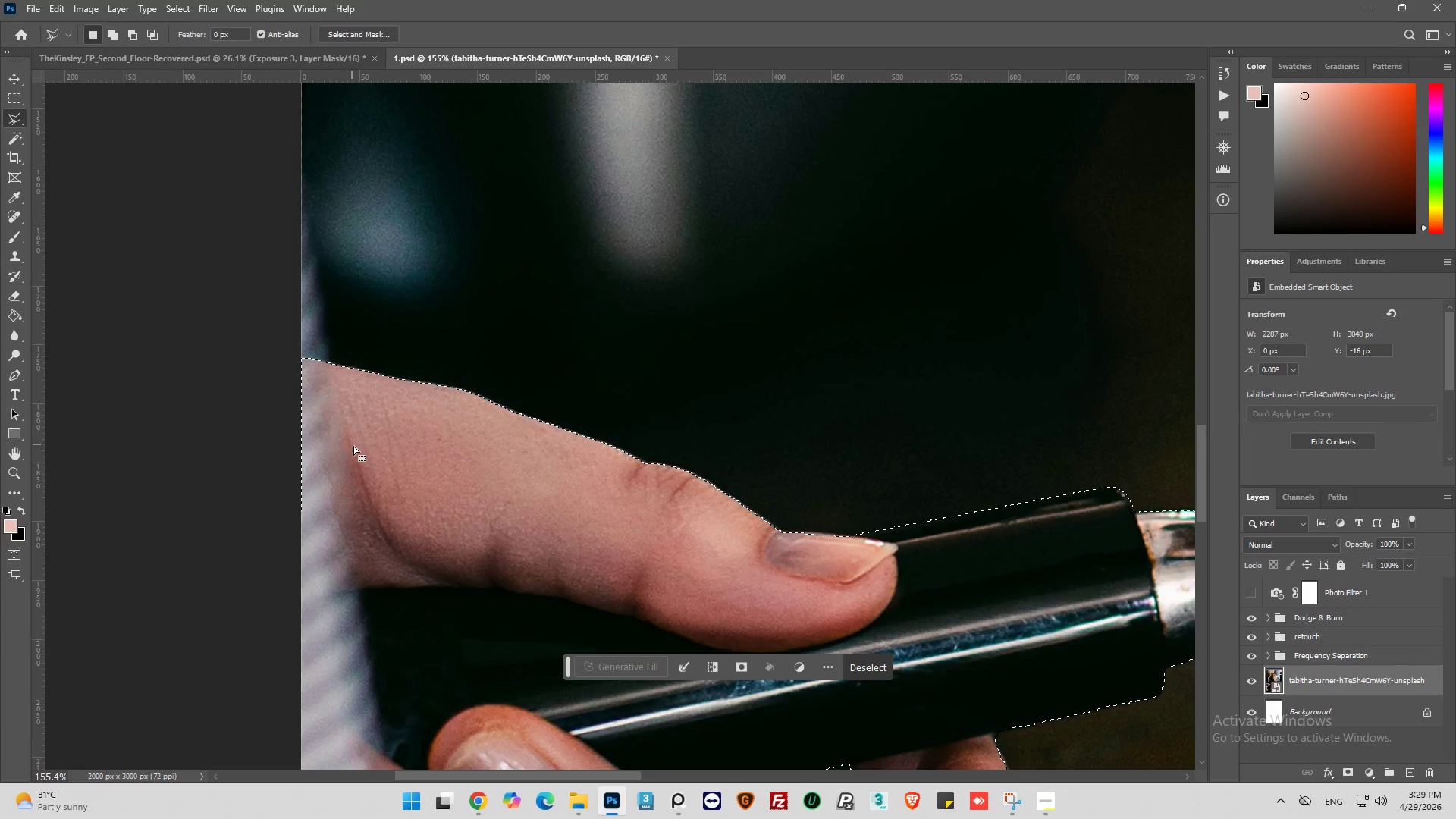 
hold_key(key=ShiftLeft, duration=0.98)
 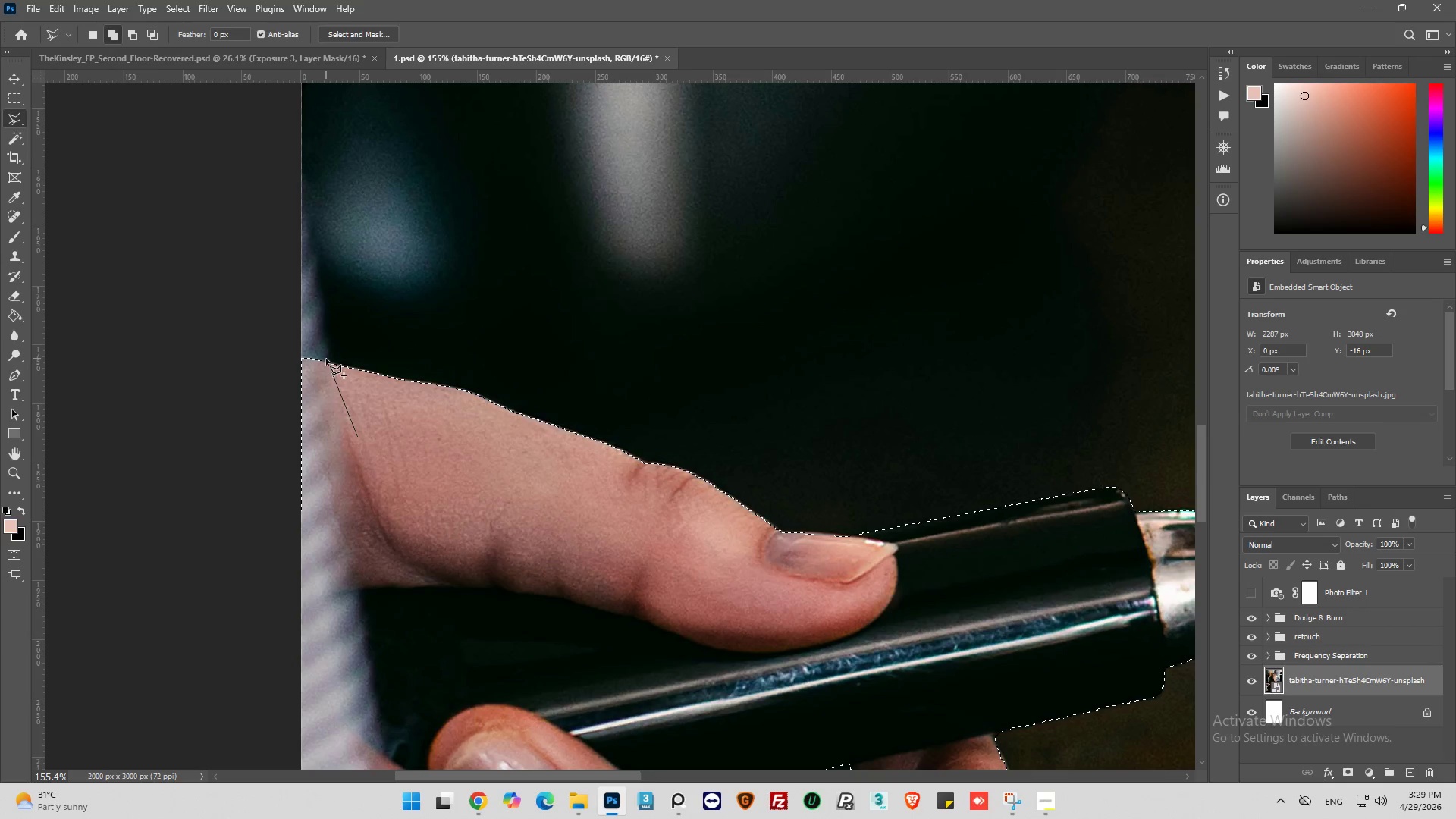 
left_click_drag(start_coordinate=[325, 319], to_coordinate=[322, 312])
 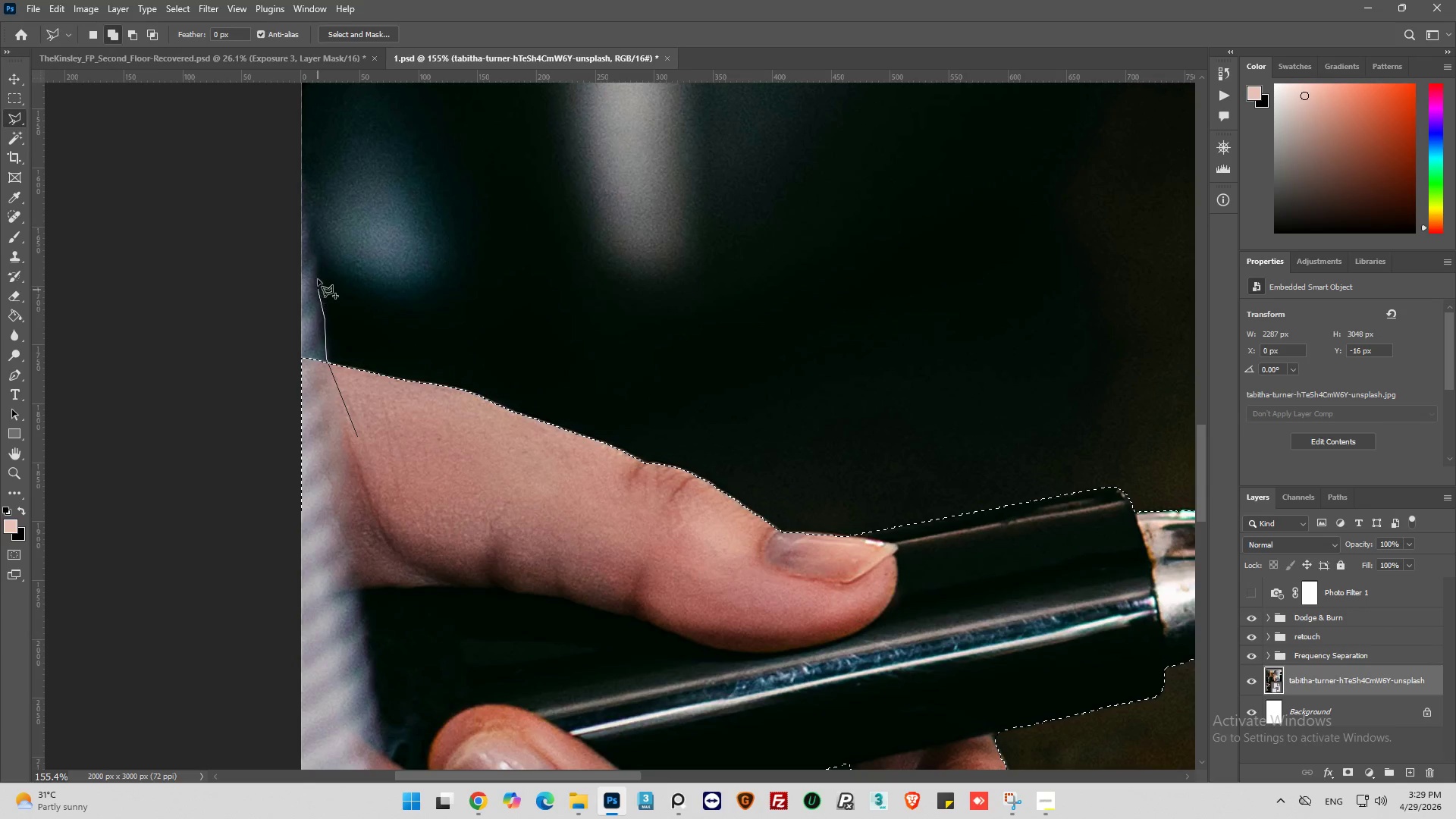 
left_click_drag(start_coordinate=[318, 278], to_coordinate=[312, 236])
 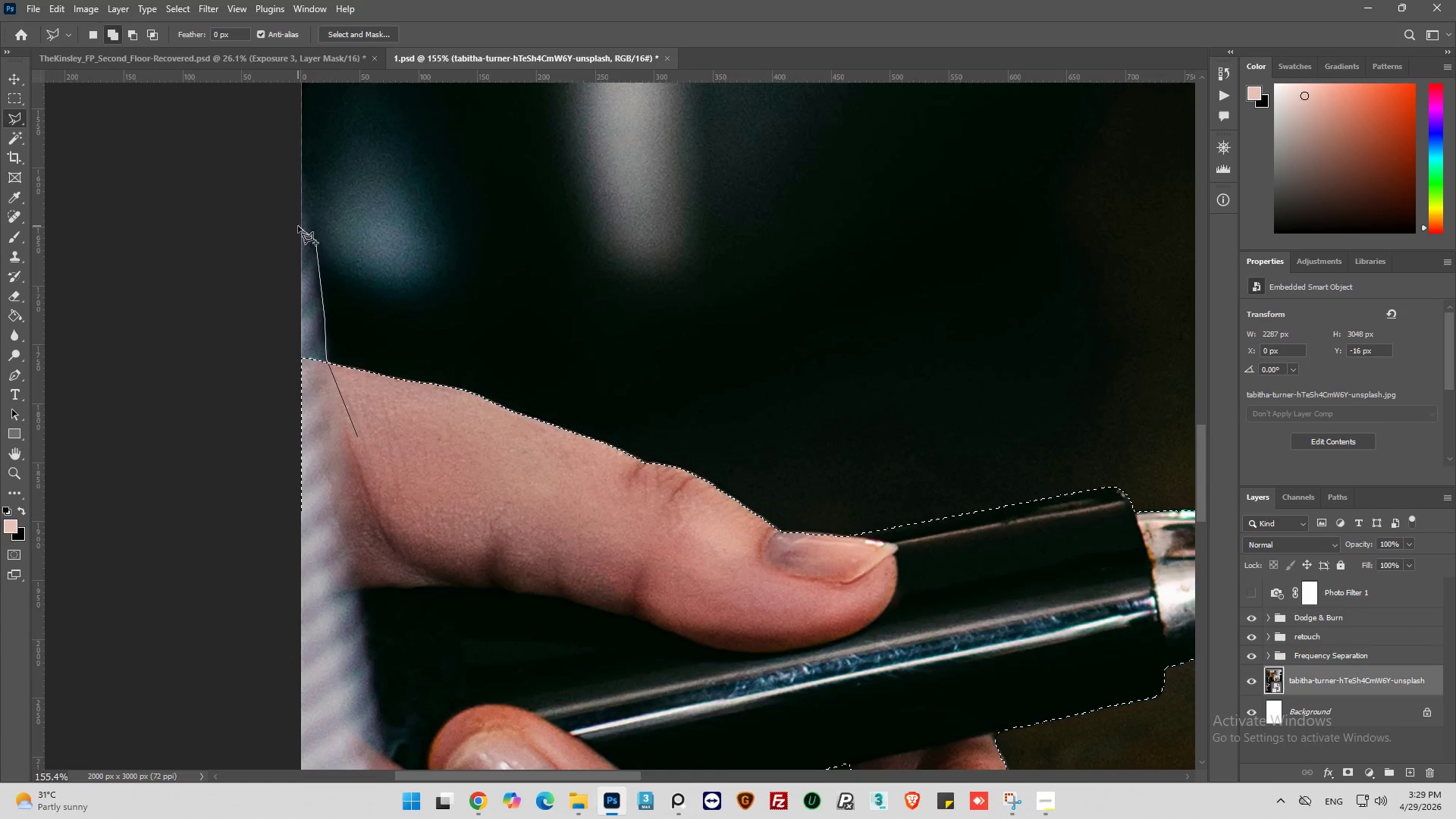 
left_click_drag(start_coordinate=[298, 226], to_coordinate=[298, 214])
 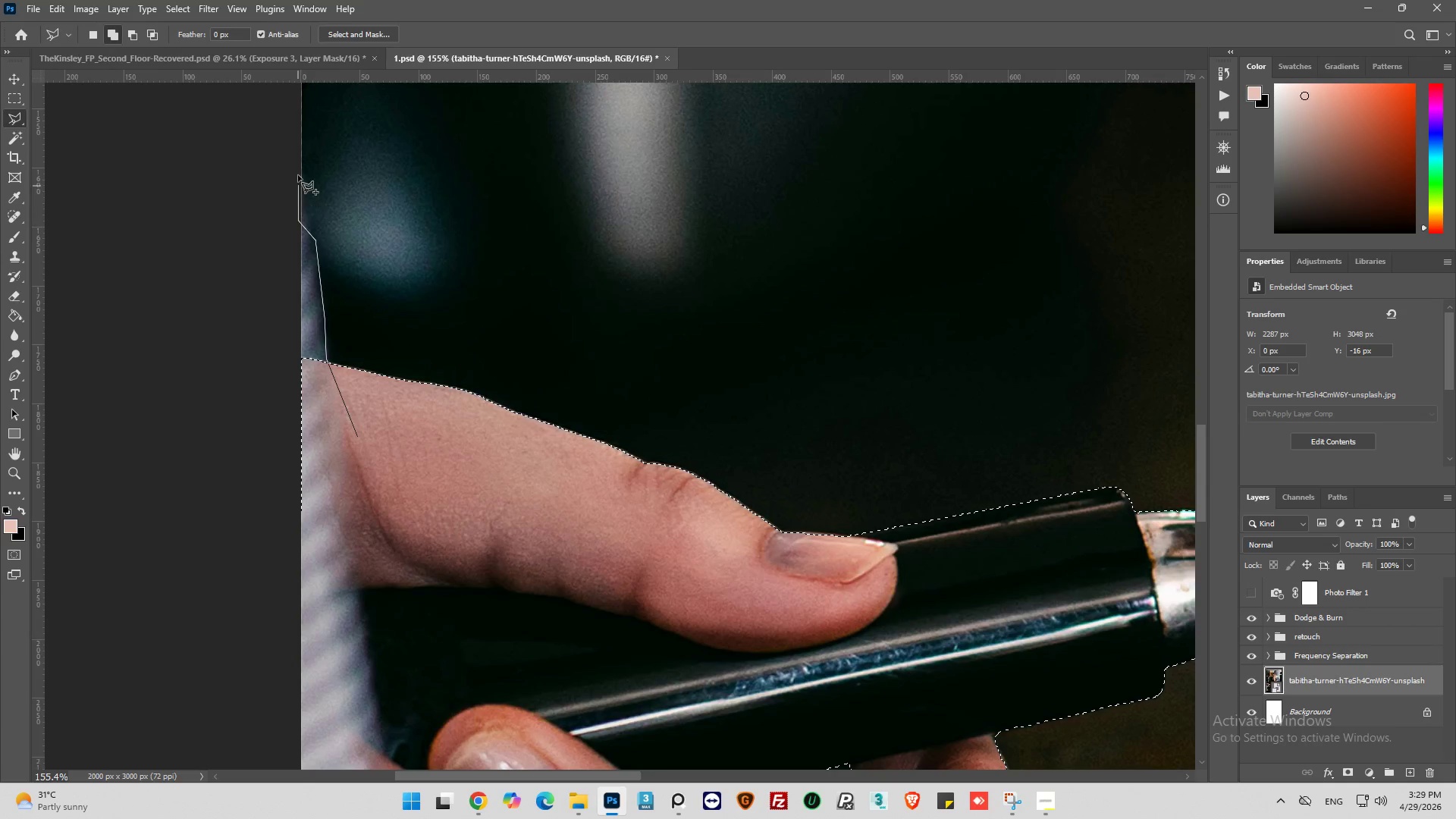 
left_click_drag(start_coordinate=[297, 170], to_coordinate=[293, 157])
 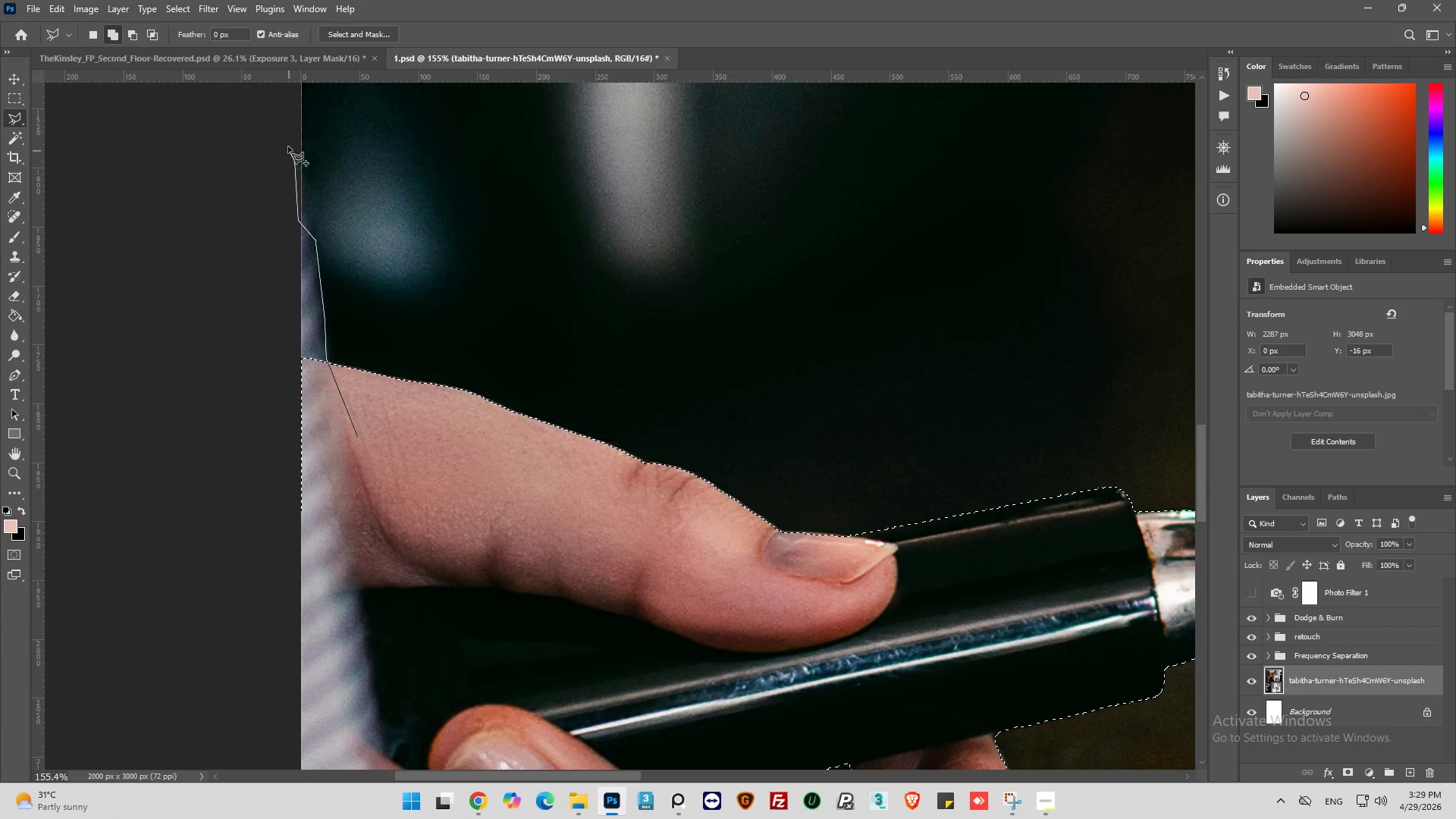 
left_click_drag(start_coordinate=[289, 151], to_coordinate=[284, 125])
 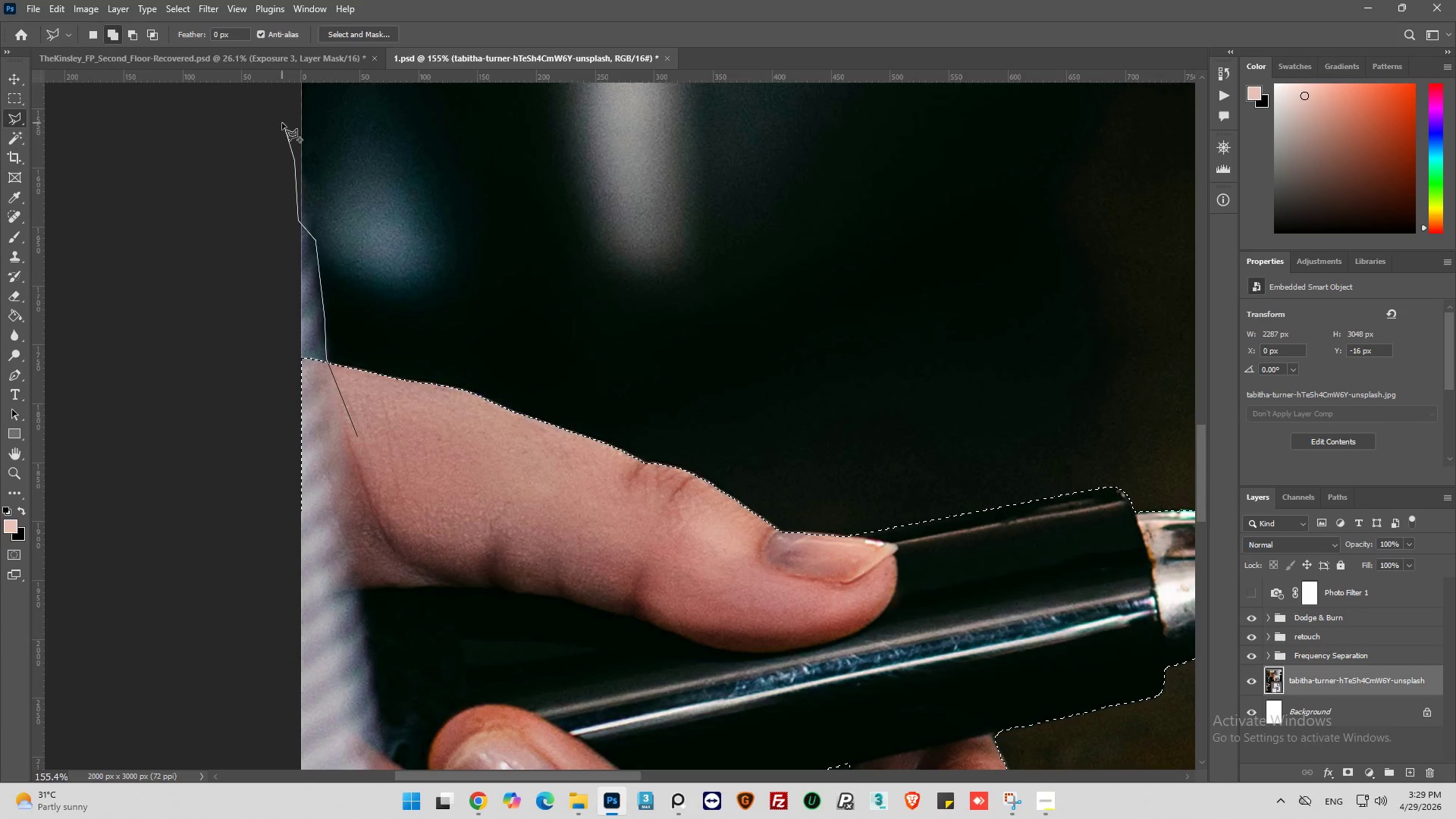 
left_click_drag(start_coordinate=[278, 126], to_coordinate=[259, 218])
 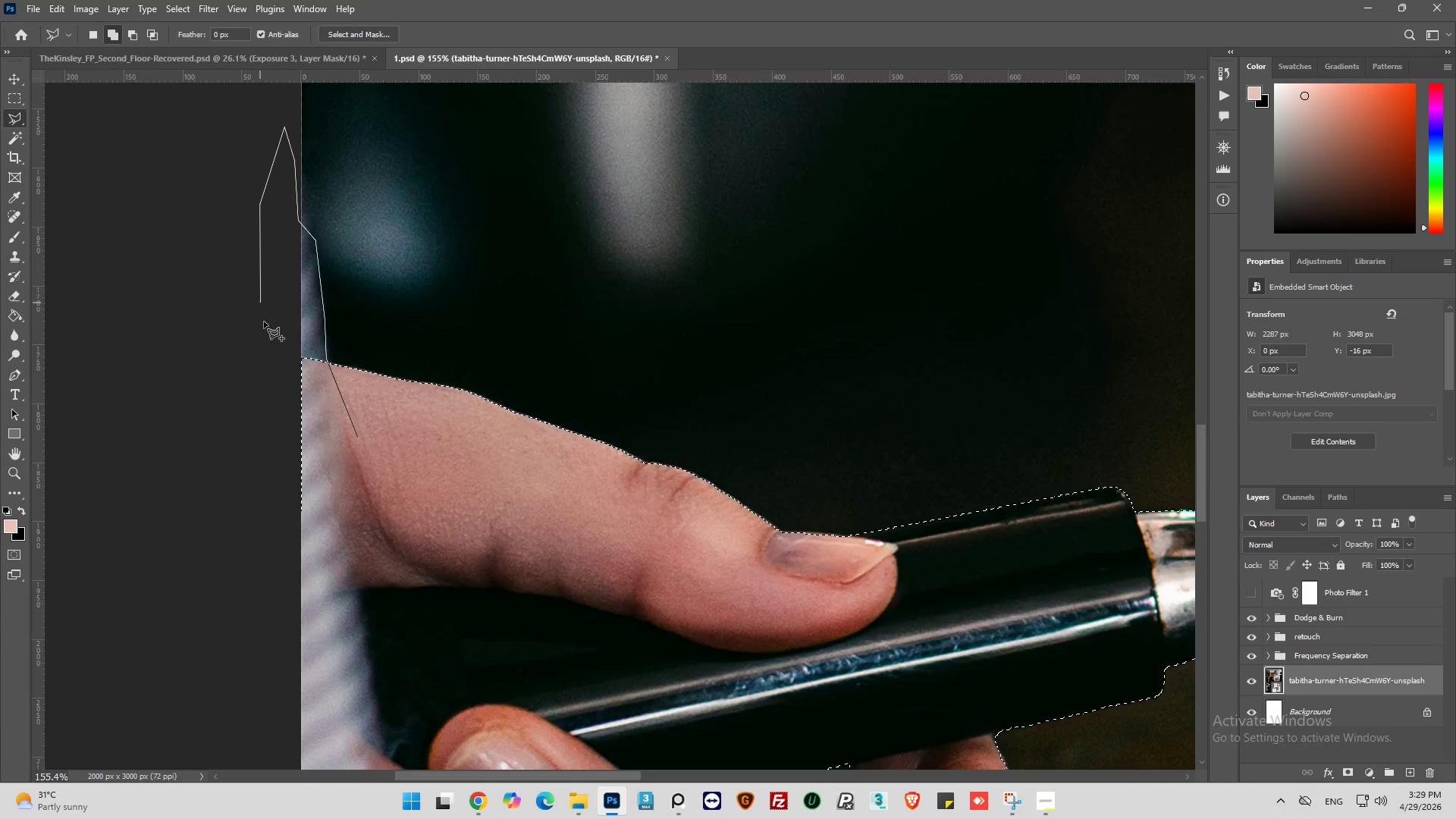 
left_click_drag(start_coordinate=[264, 331], to_coordinate=[264, 425])
 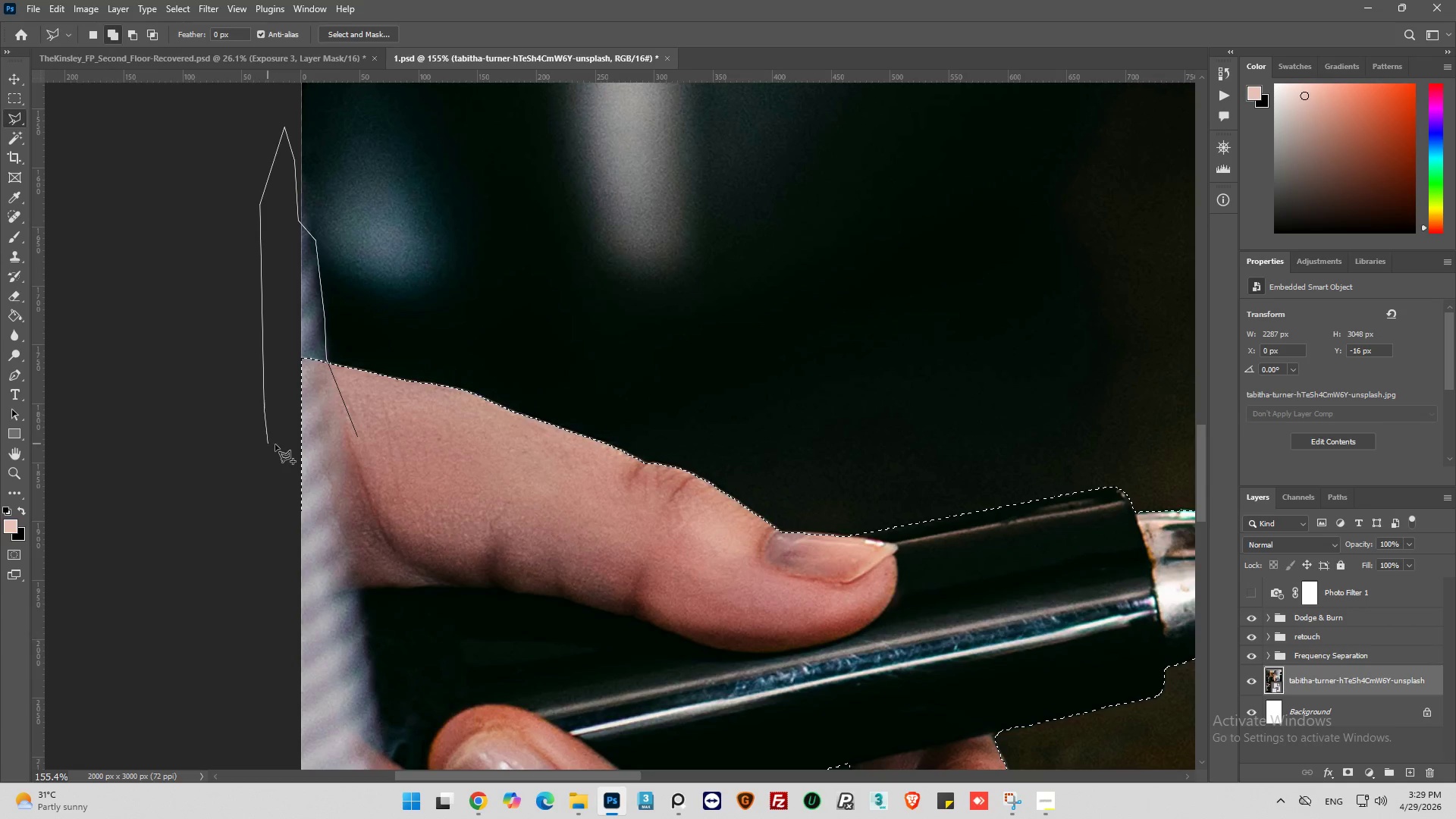 
left_click_drag(start_coordinate=[276, 445], to_coordinate=[298, 451])
 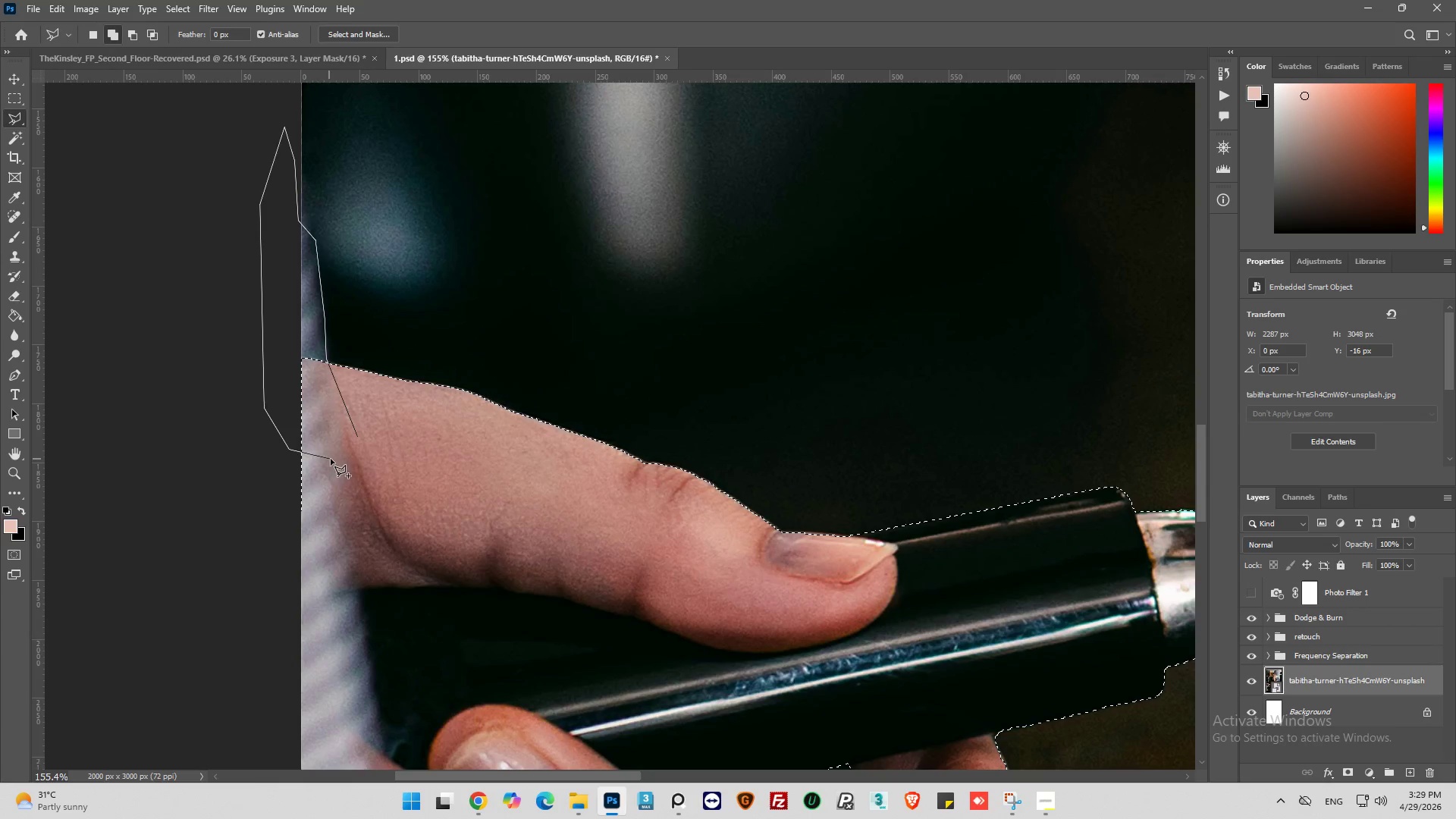 
left_click_drag(start_coordinate=[332, 459], to_coordinate=[347, 450])
 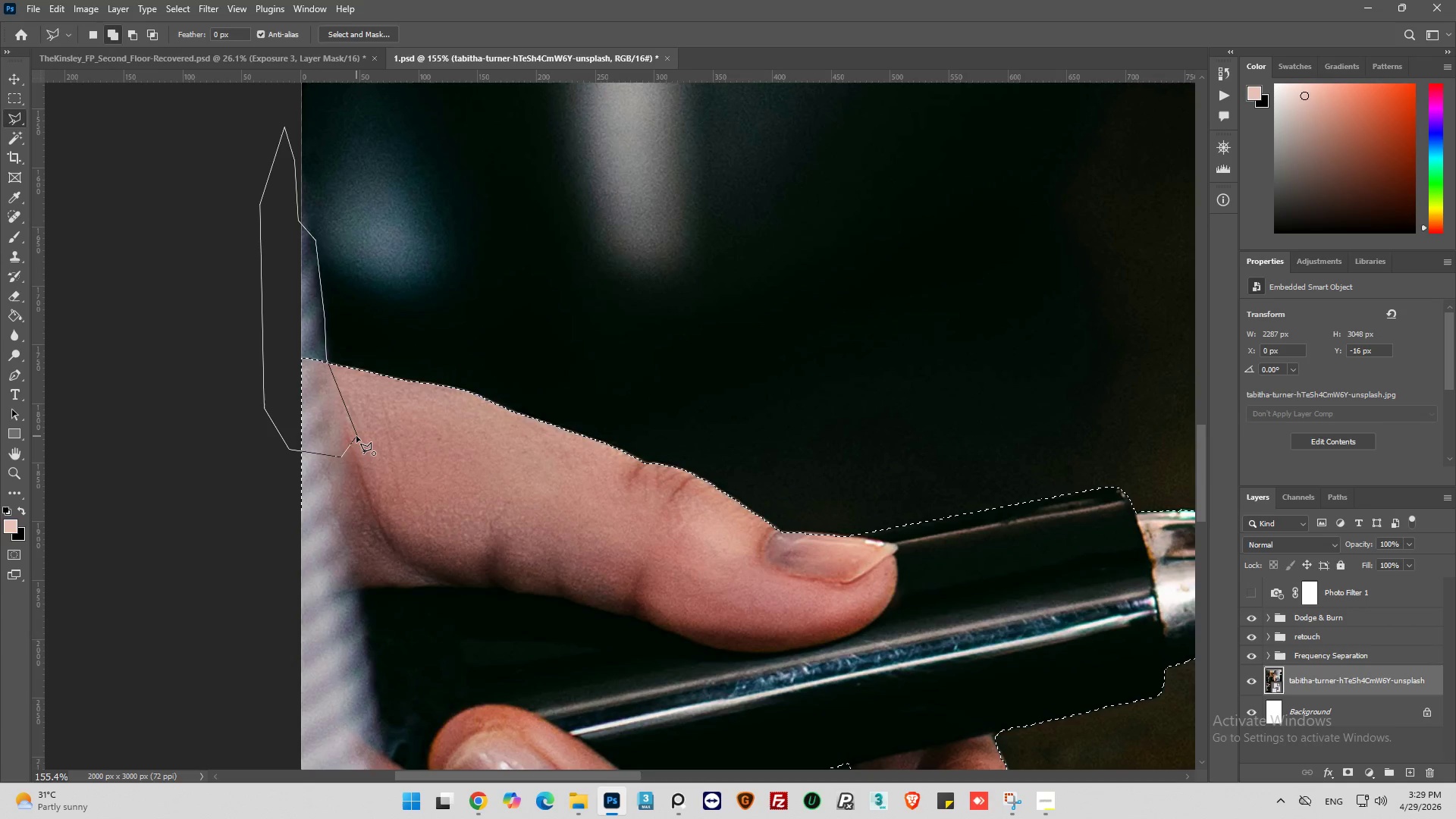 
left_click([356, 436])
 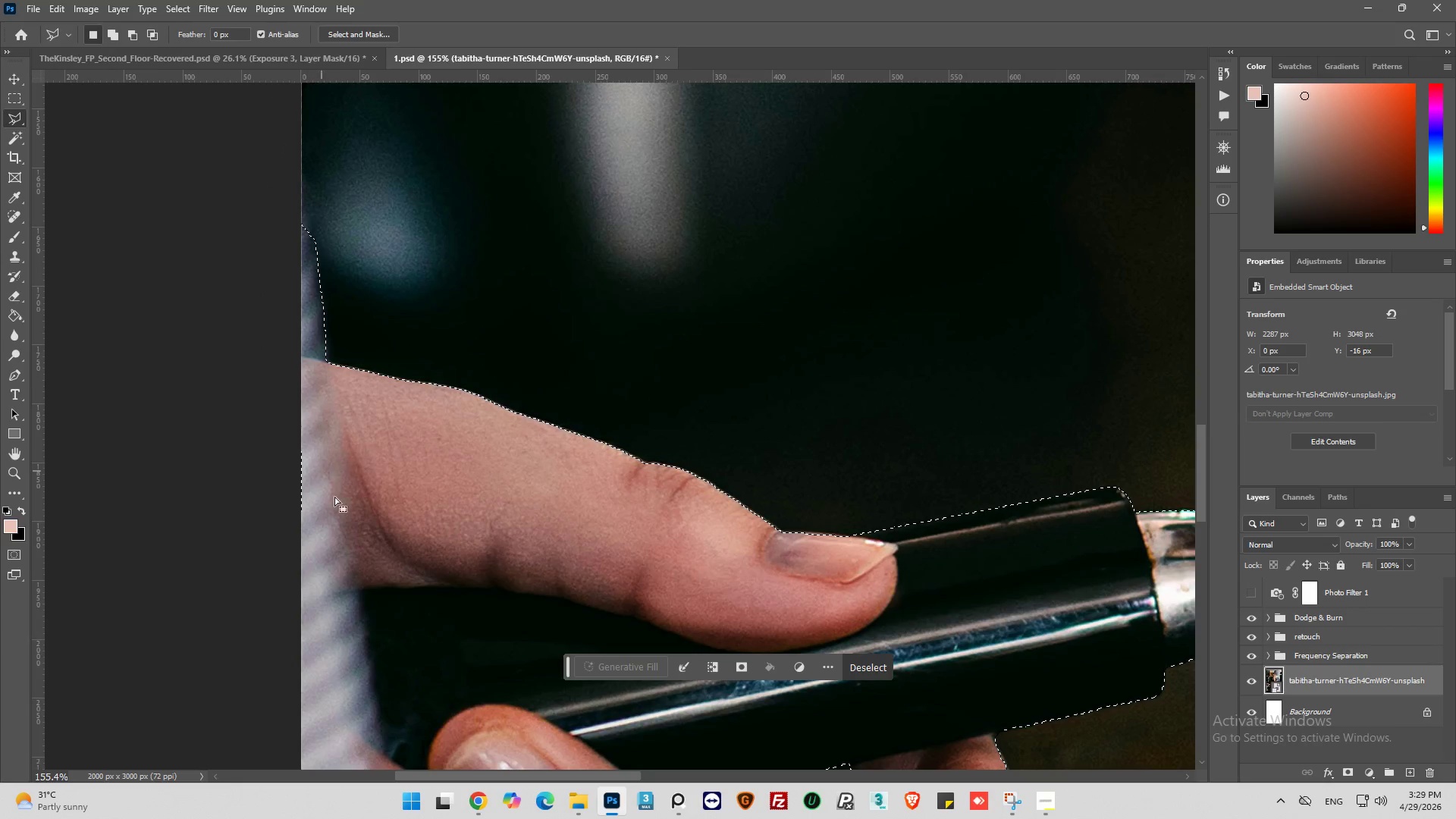 
hold_key(key=ShiftLeft, duration=0.52)
 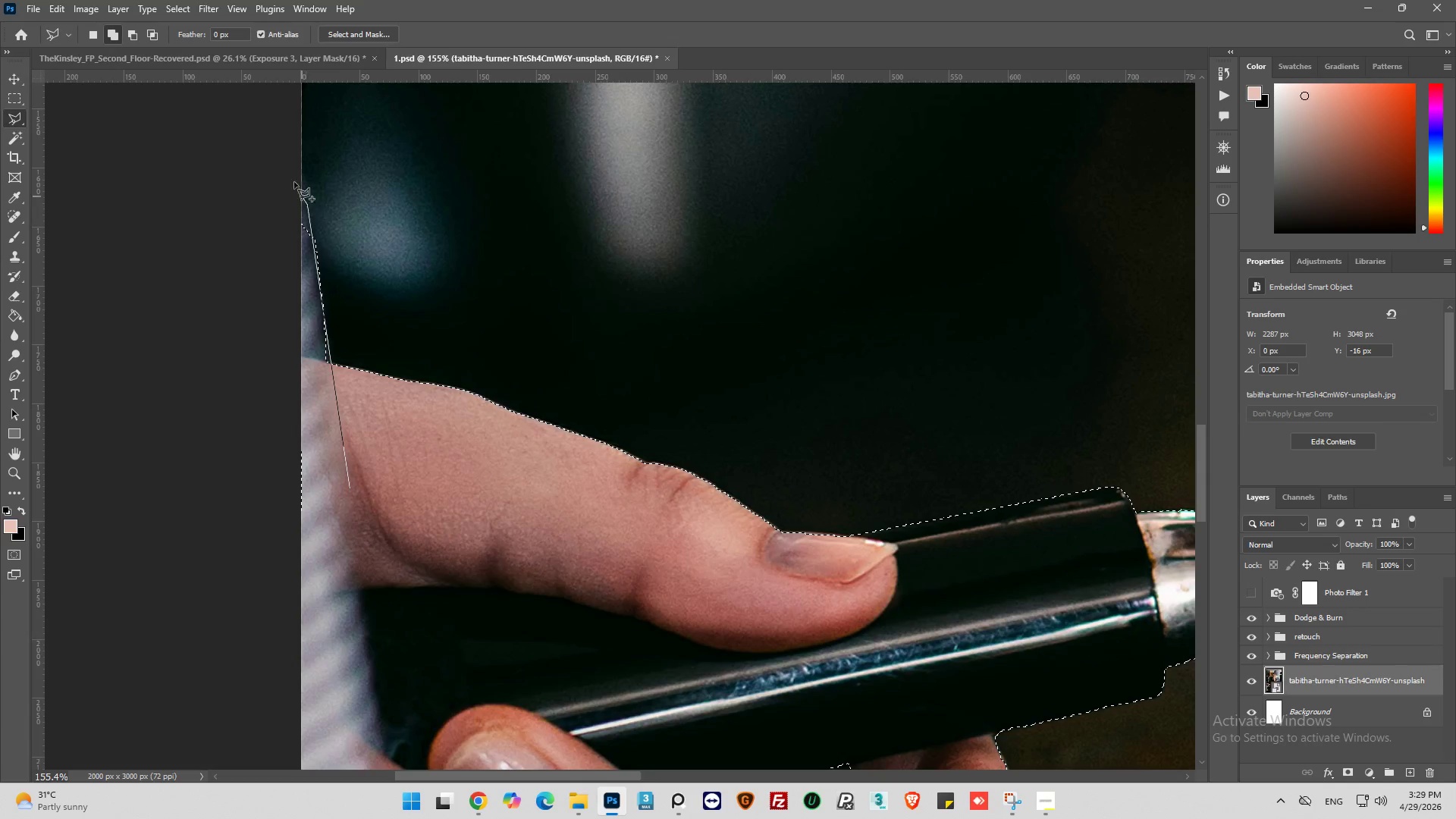 
left_click([293, 136])
 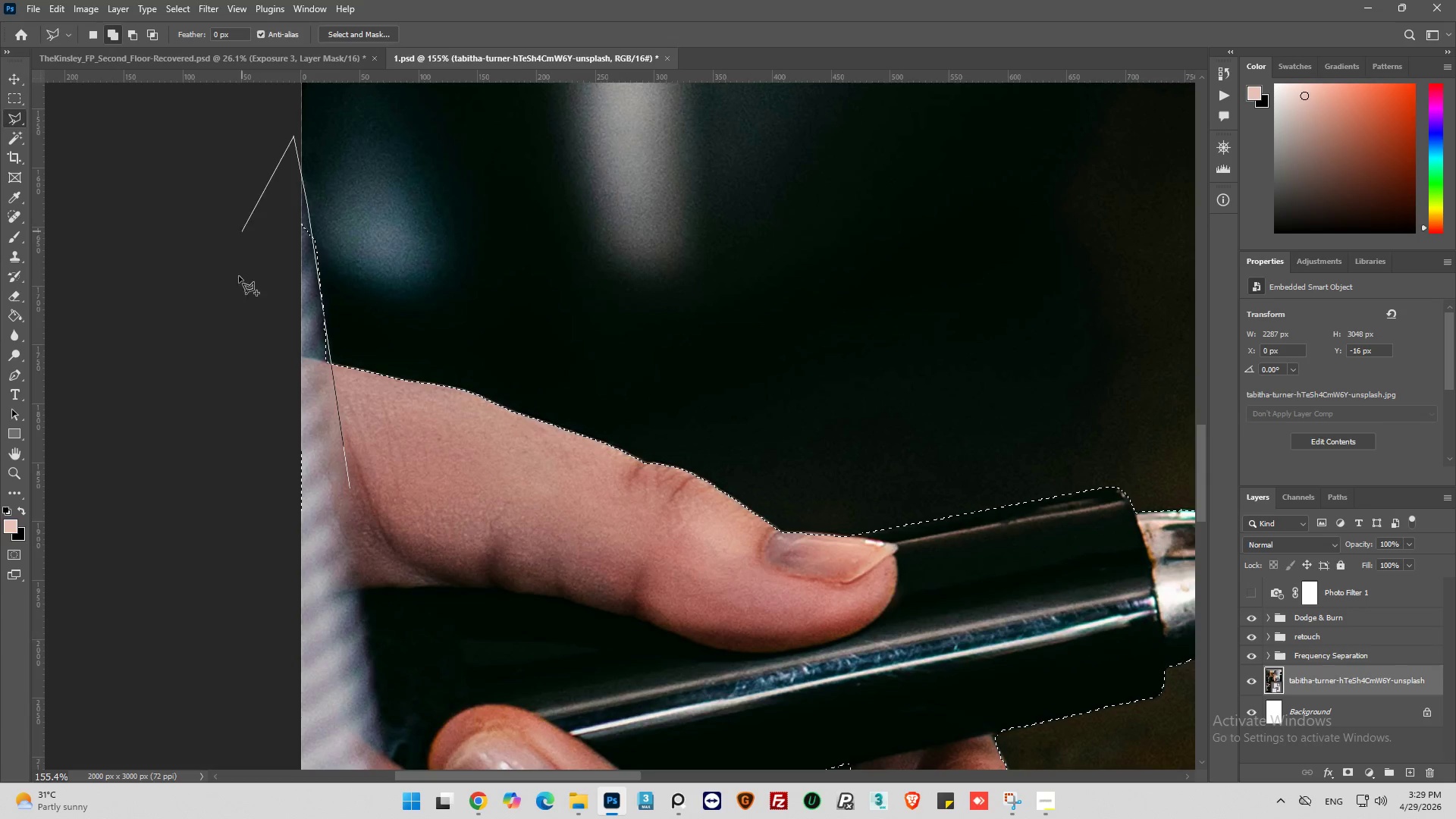 
left_click_drag(start_coordinate=[239, 295], to_coordinate=[239, 330])
 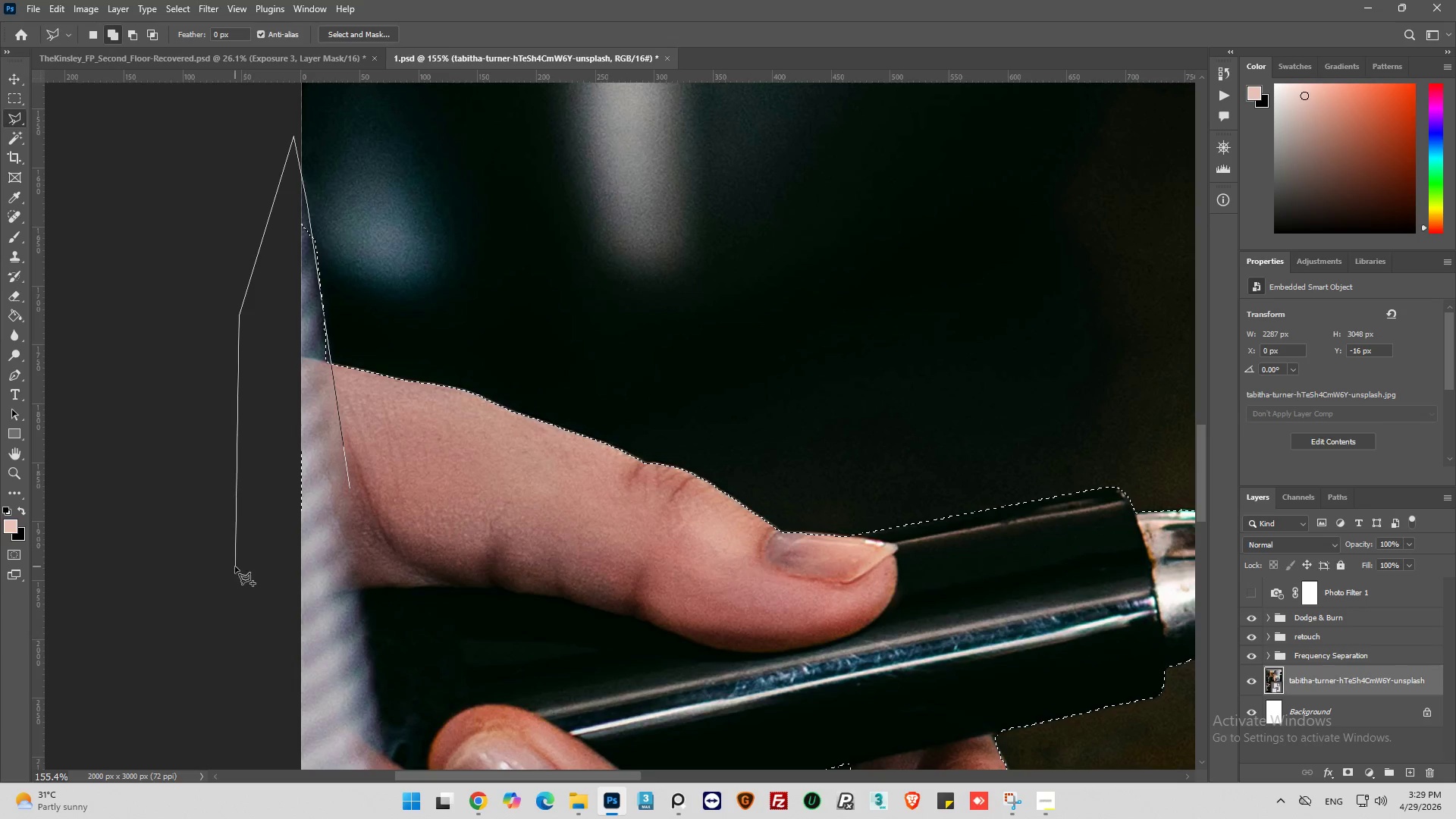 
double_click([235, 566])
 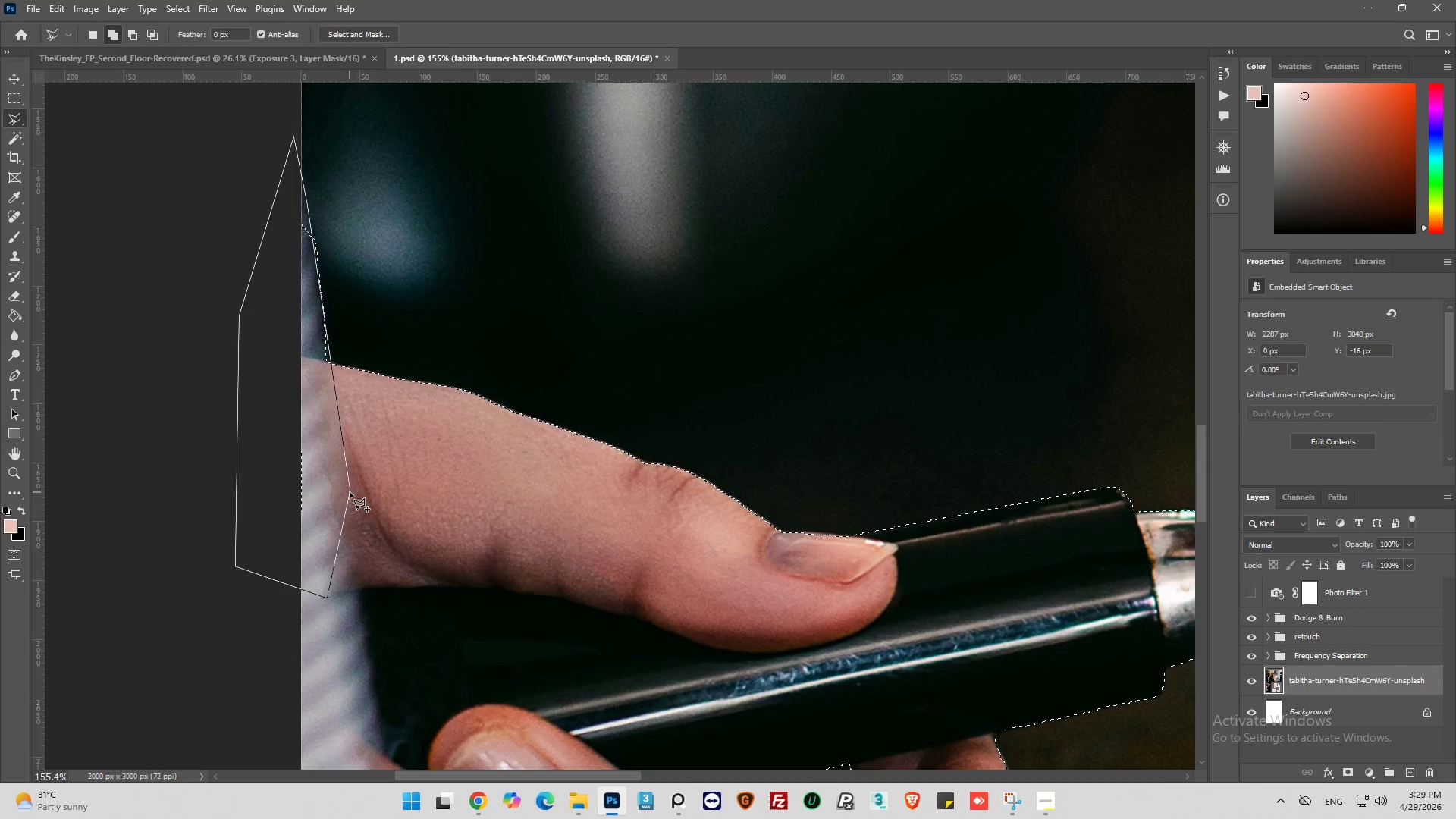 
left_click([350, 490])
 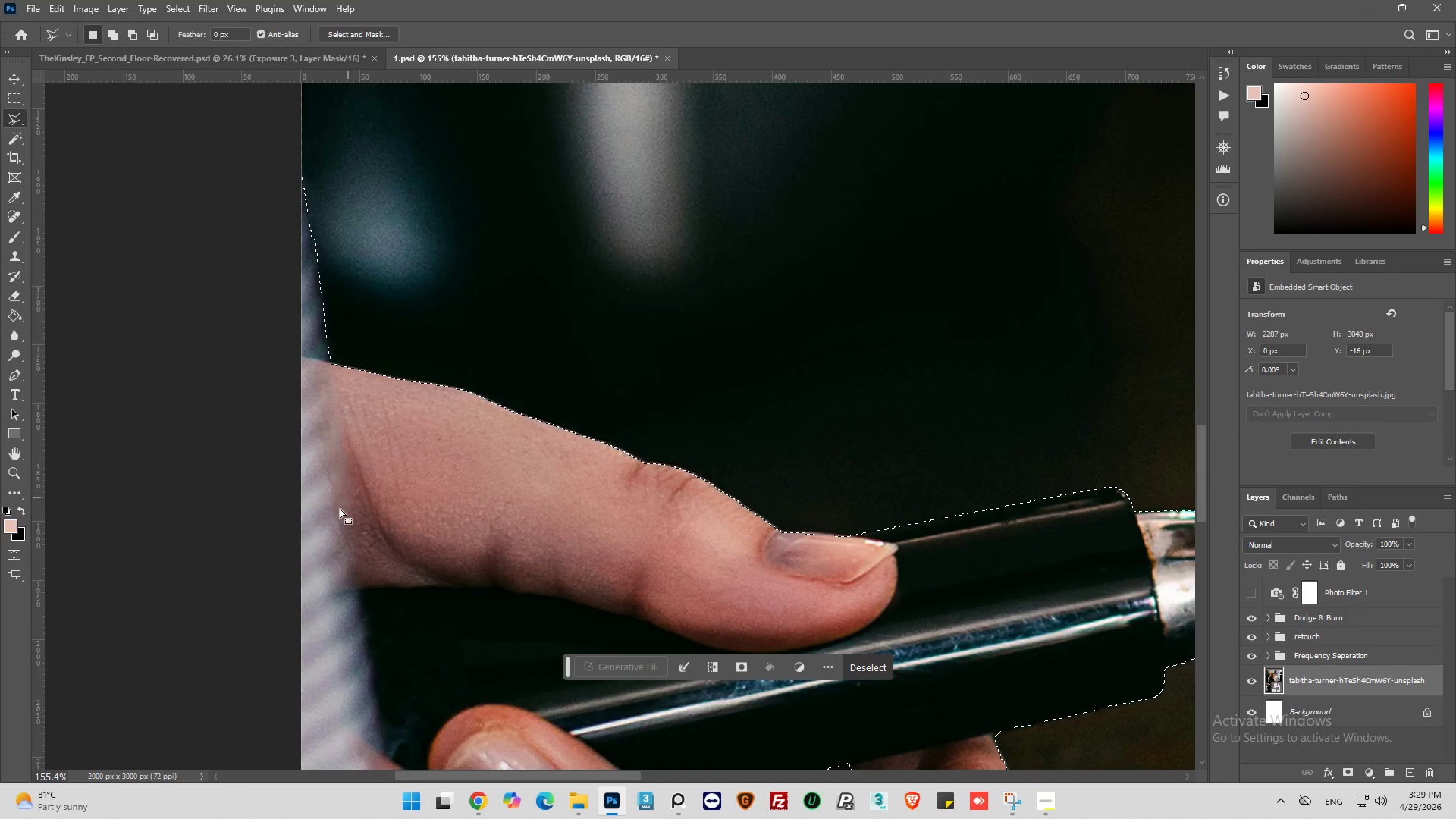 
hold_key(key=AltLeft, duration=1.22)
scroll: coordinate [271, 531], scroll_direction: down, amount: 18.0
 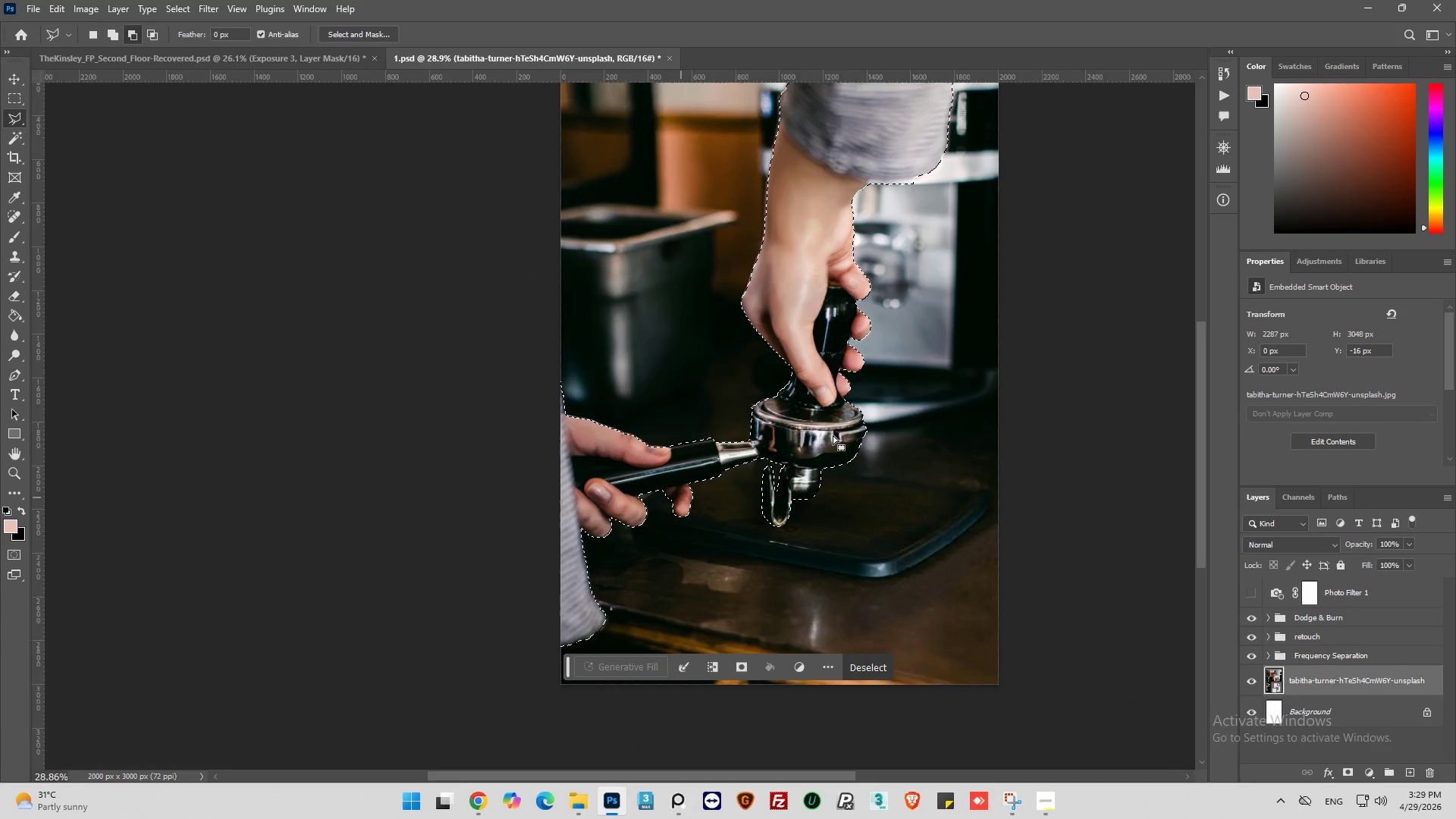 
scroll: coordinate [955, 354], scroll_direction: up, amount: 7.0
 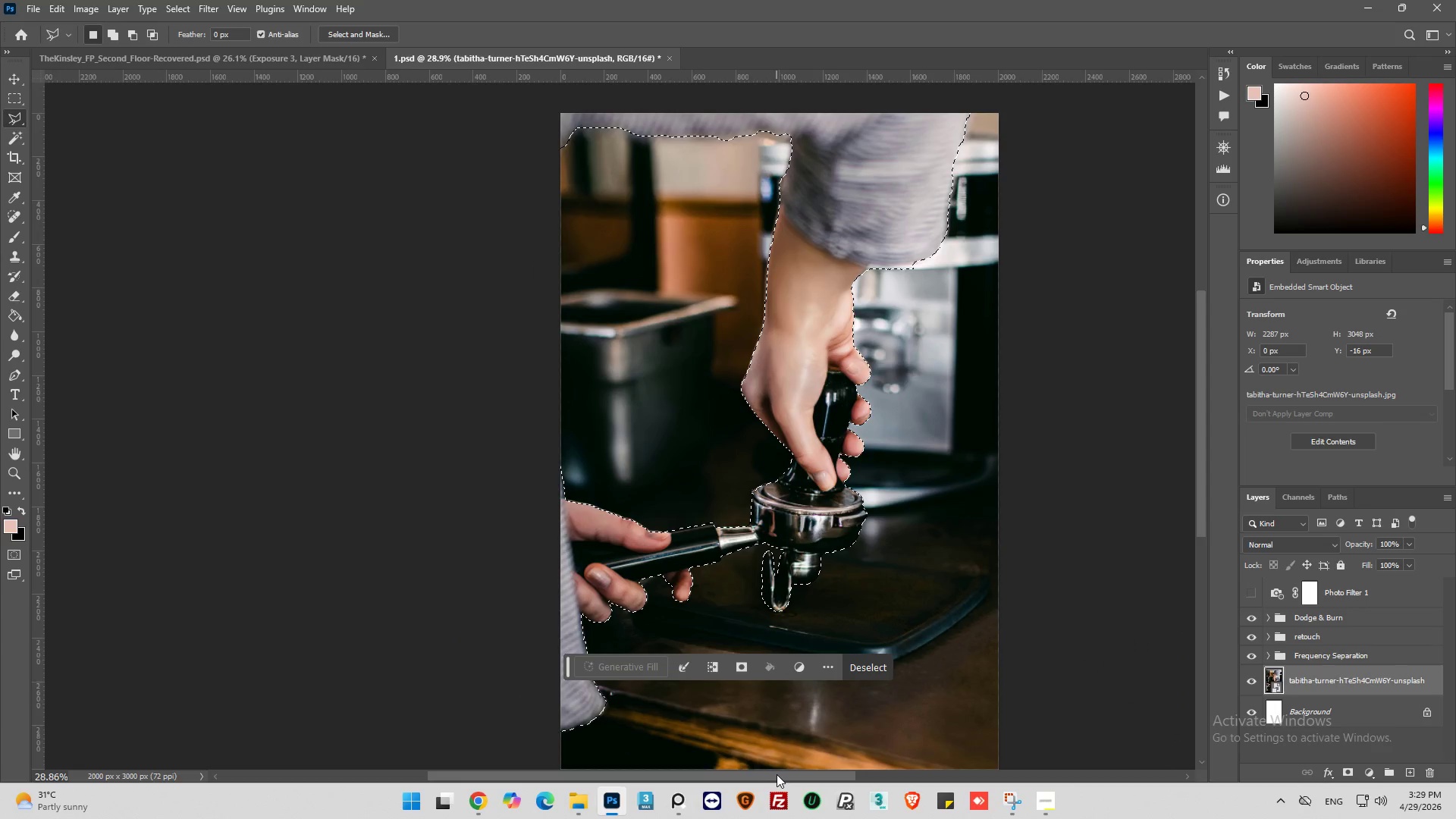 
left_click_drag(start_coordinate=[777, 778], to_coordinate=[827, 783])
 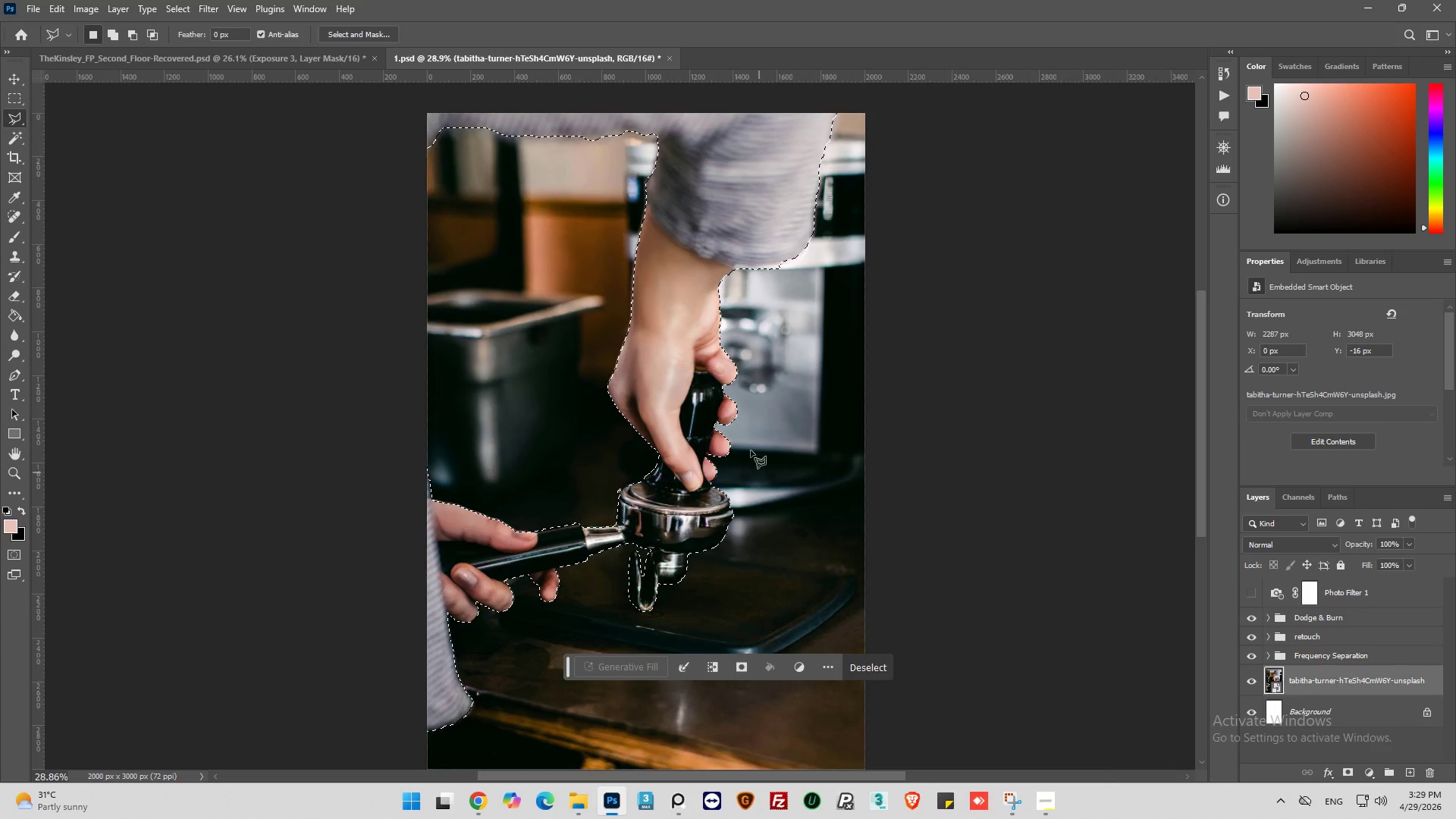 
hold_key(key=AltLeft, duration=0.7)
scroll: coordinate [675, 378], scroll_direction: up, amount: 7.0
 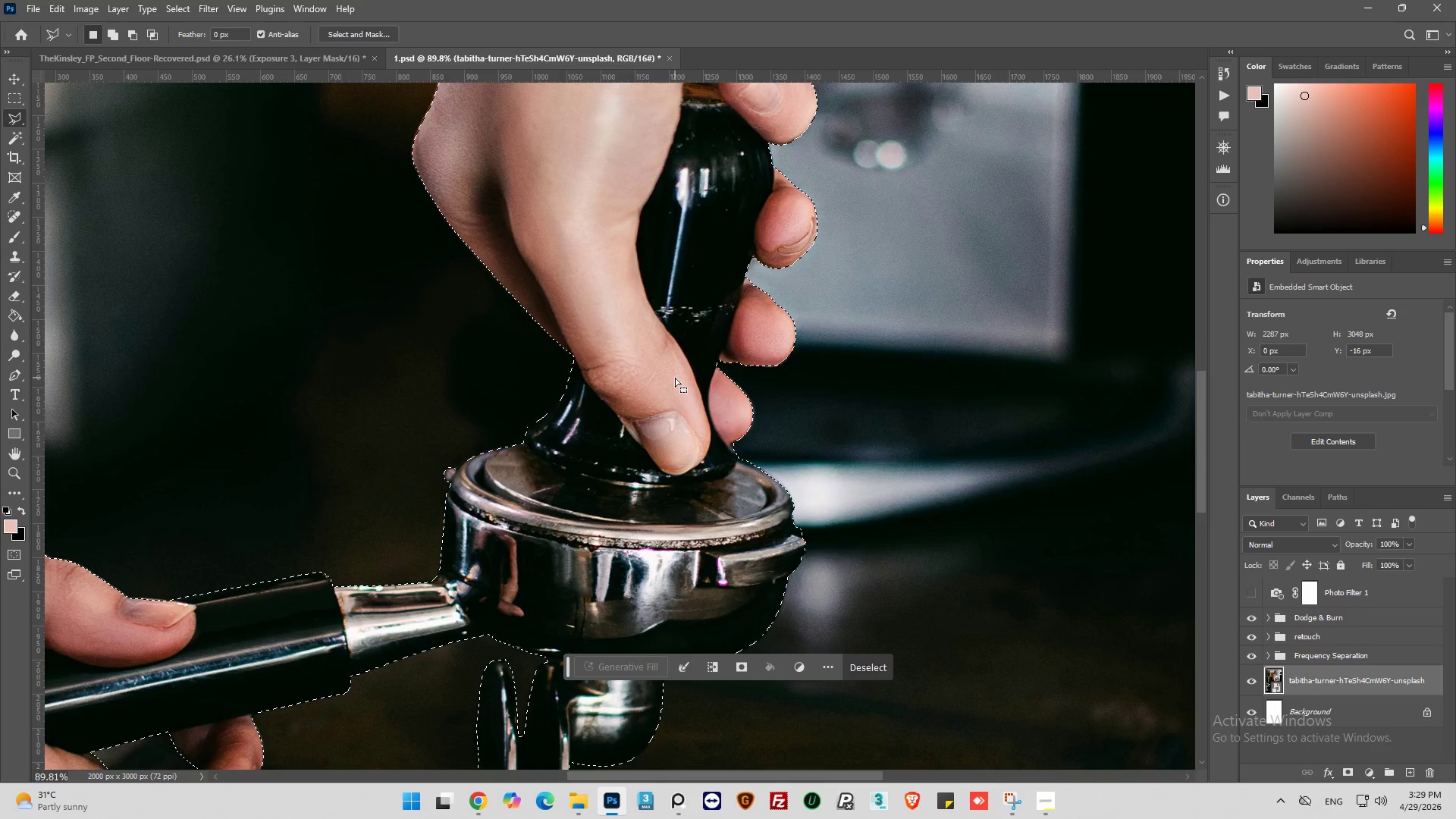 
wait(7.17)
 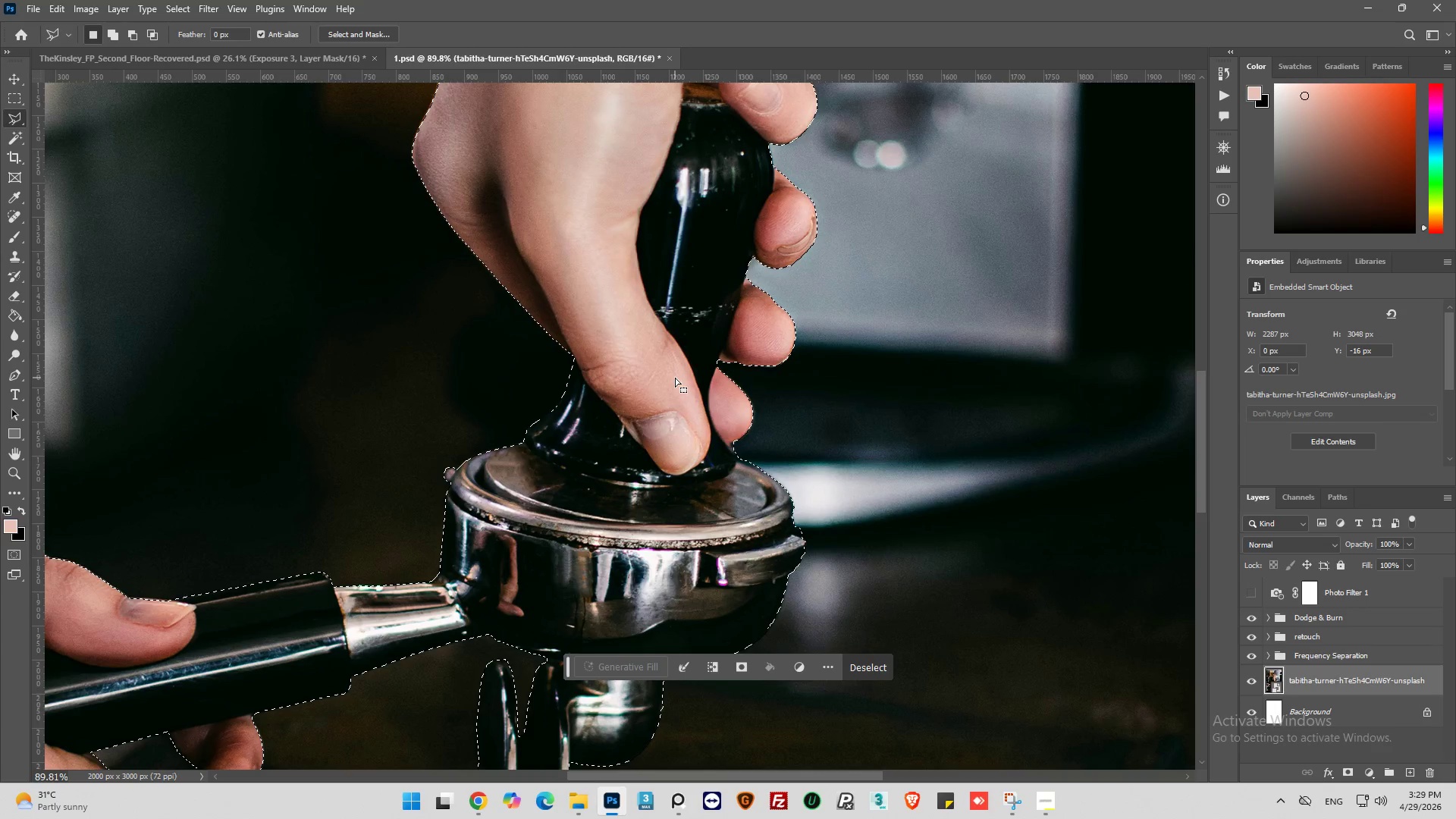 
hold_key(key=AltLeft, duration=0.38)
 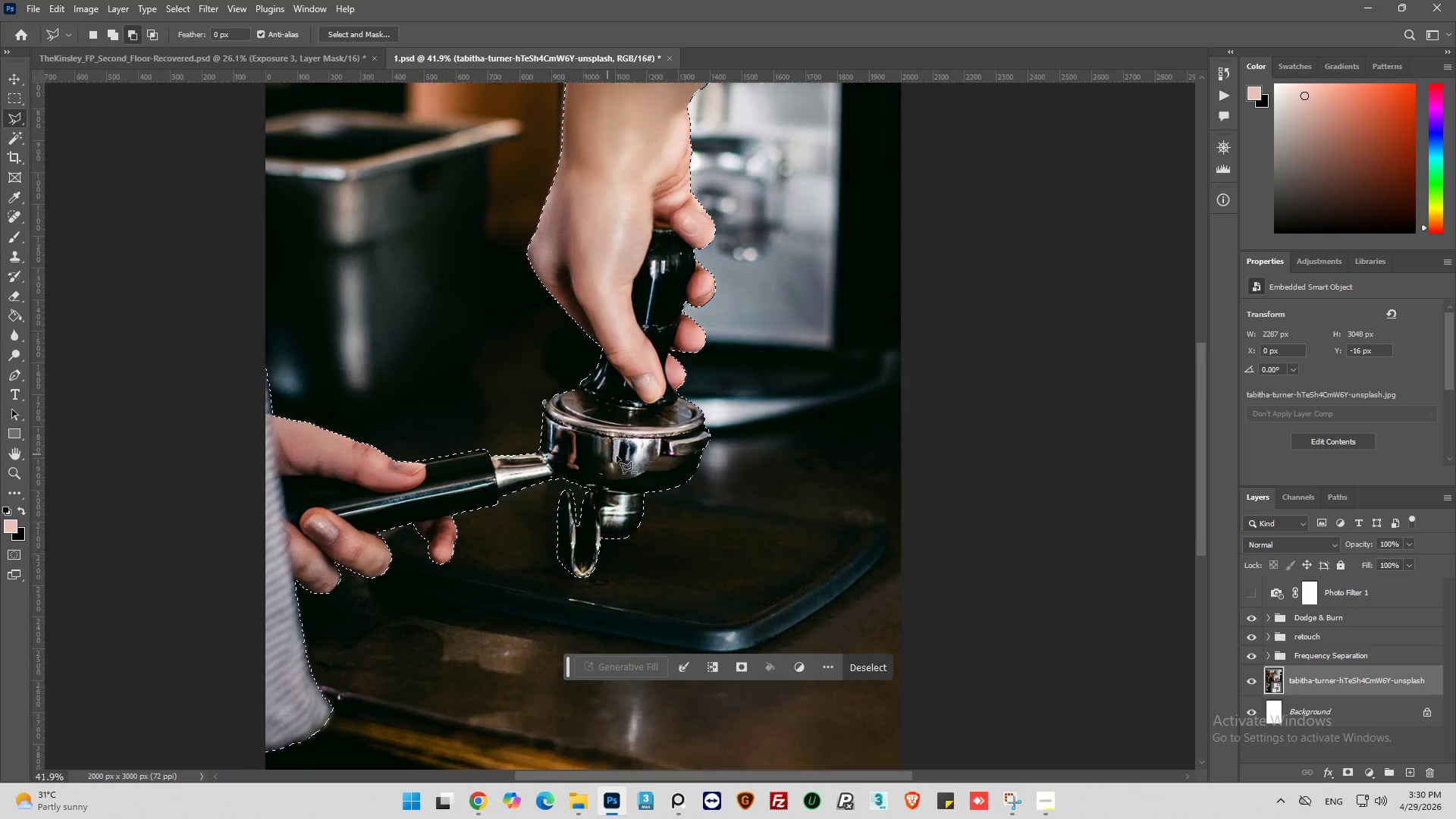 
key(Alt+AltLeft)
 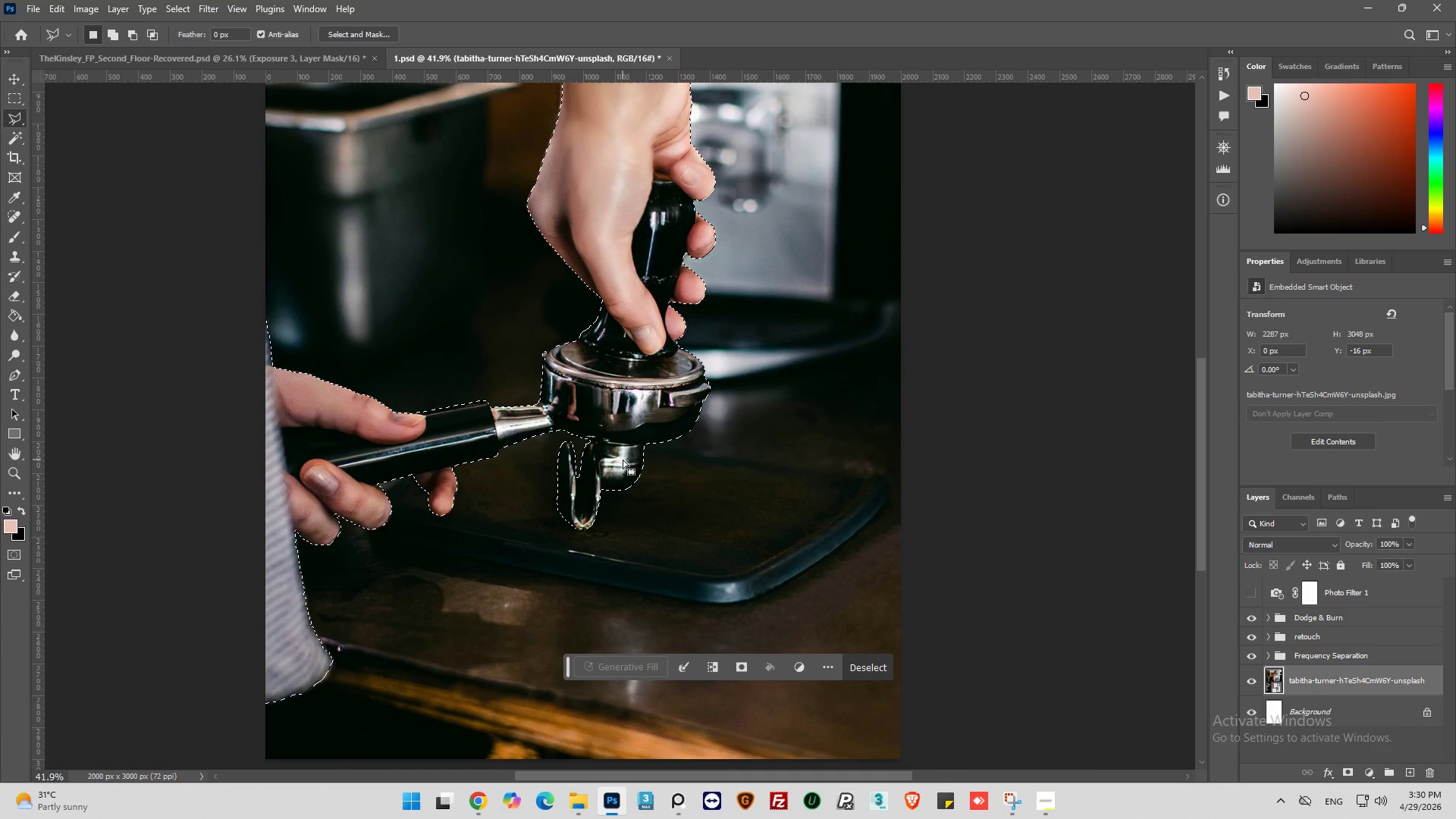 
key(Alt+AltLeft)
 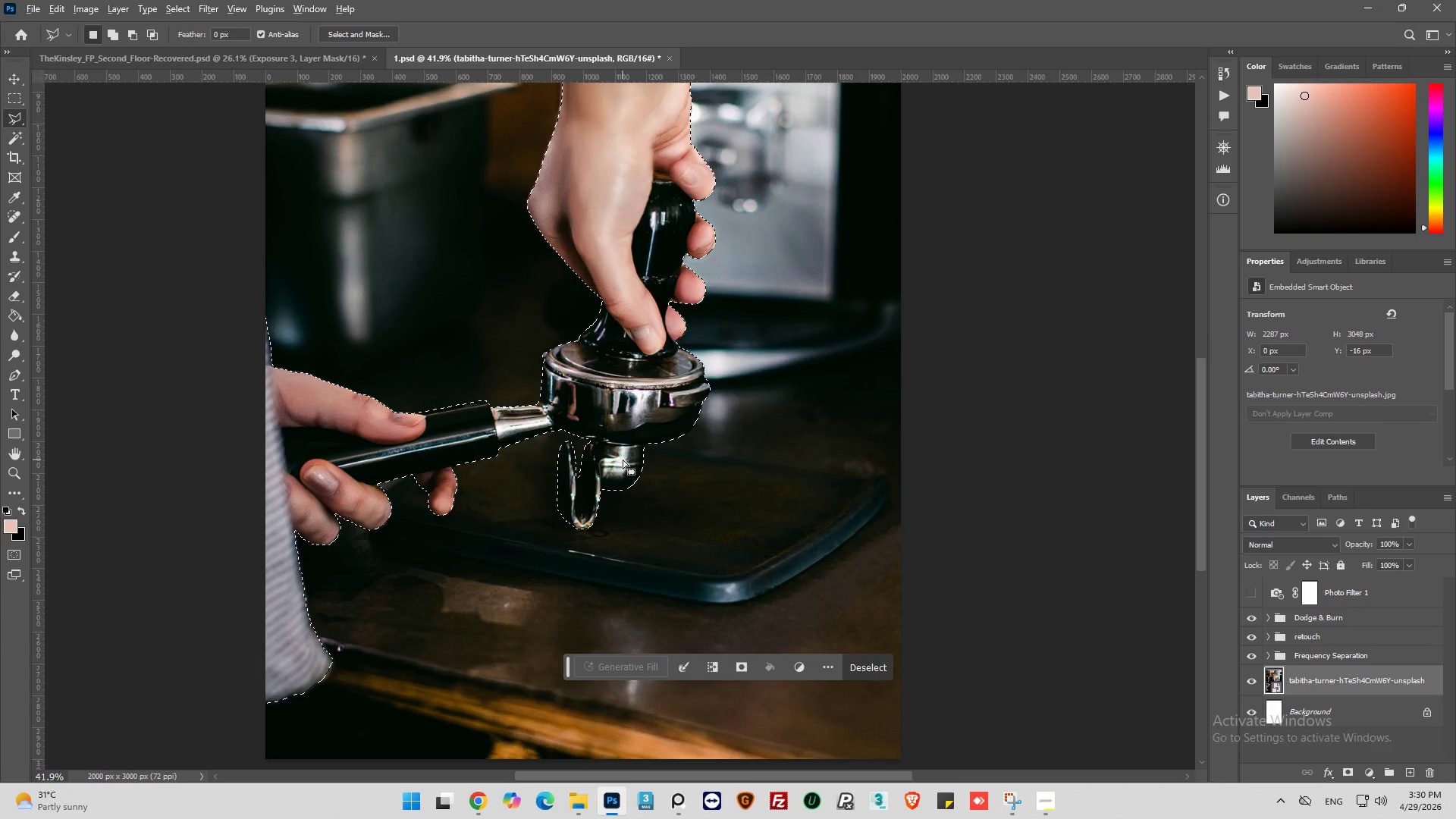 
scroll: coordinate [673, 465], scroll_direction: down, amount: 18.0
 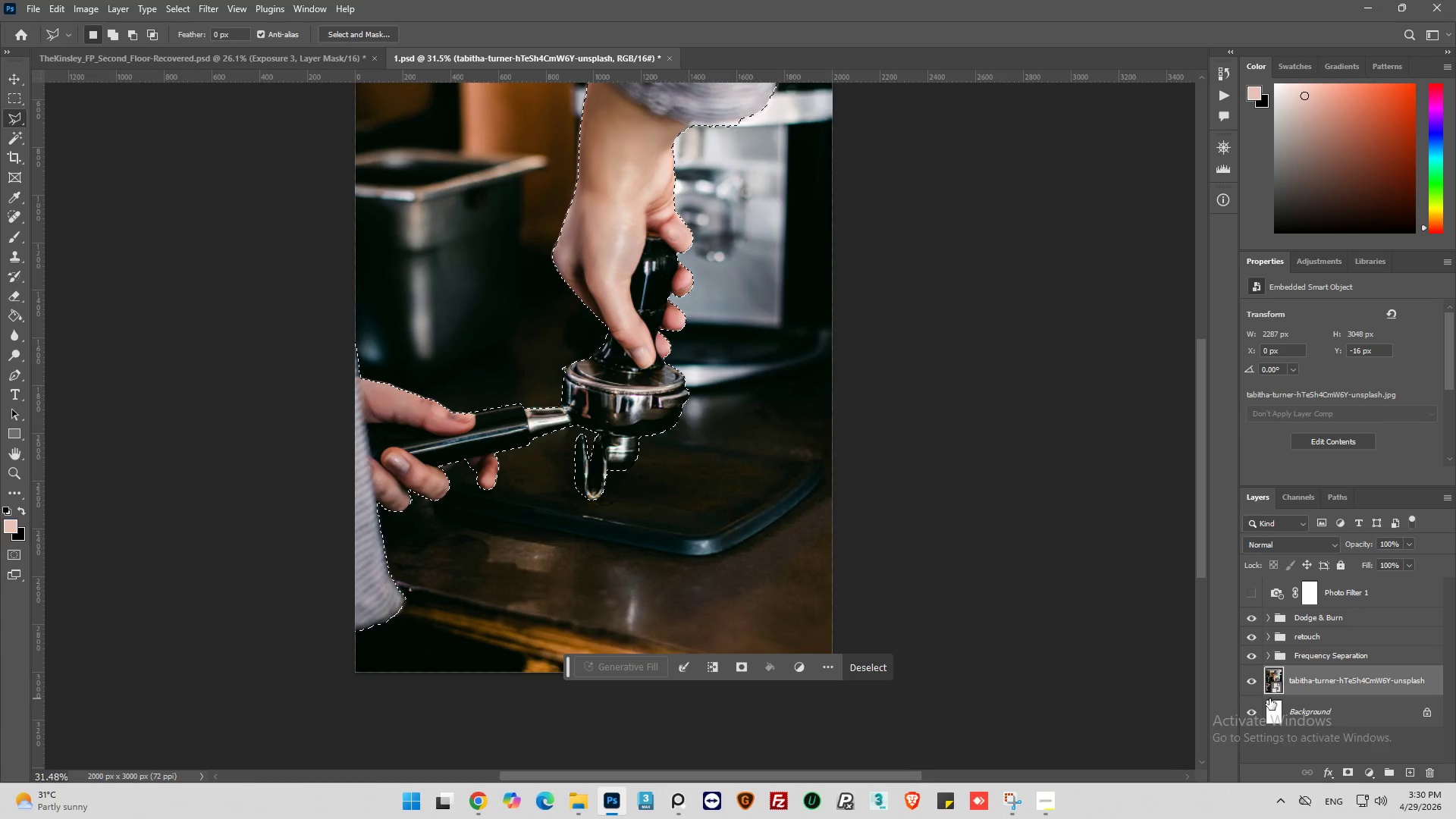 
scroll: coordinate [1276, 698], scroll_direction: up, amount: 7.0
 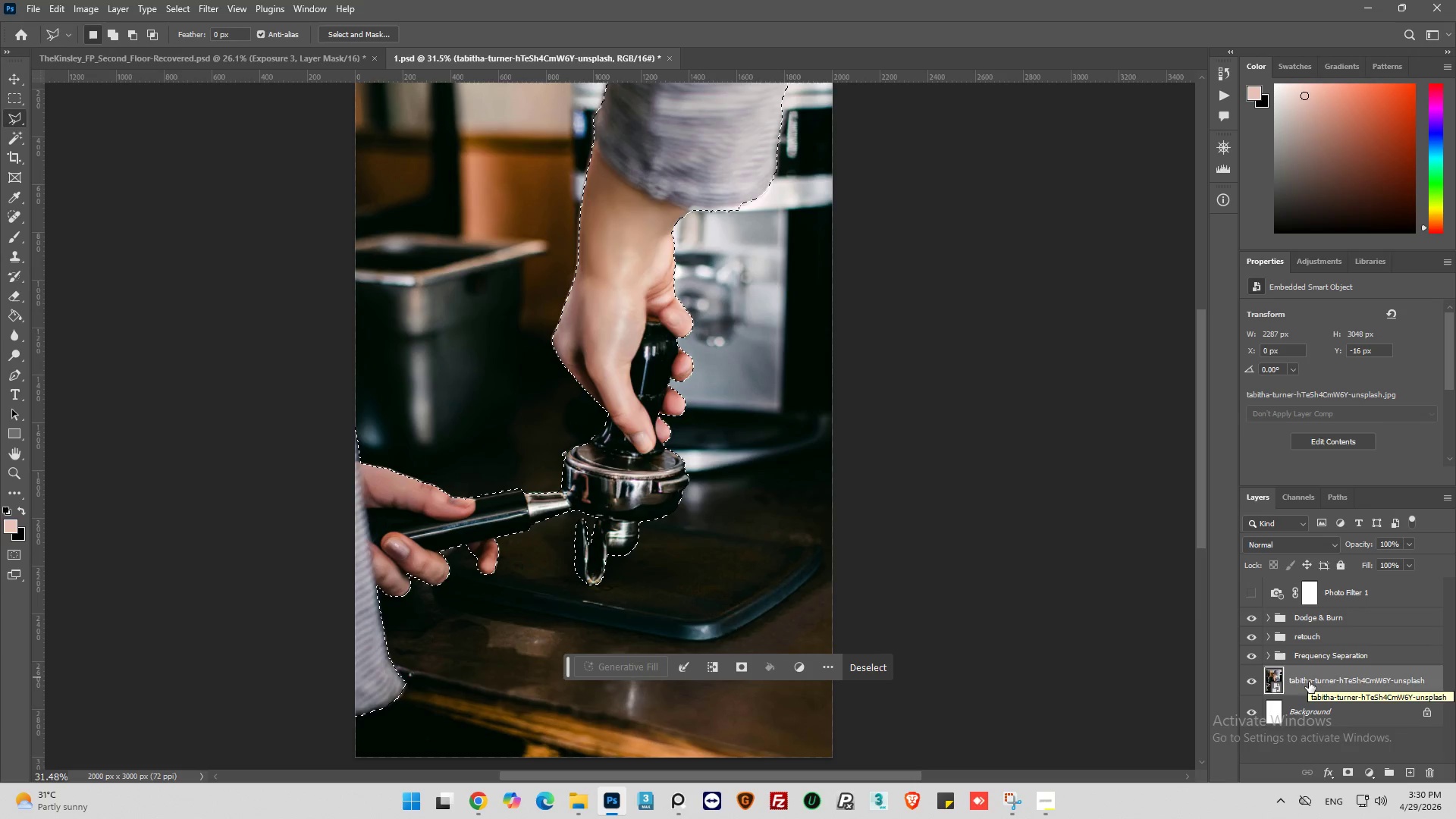 
wait(6.05)
 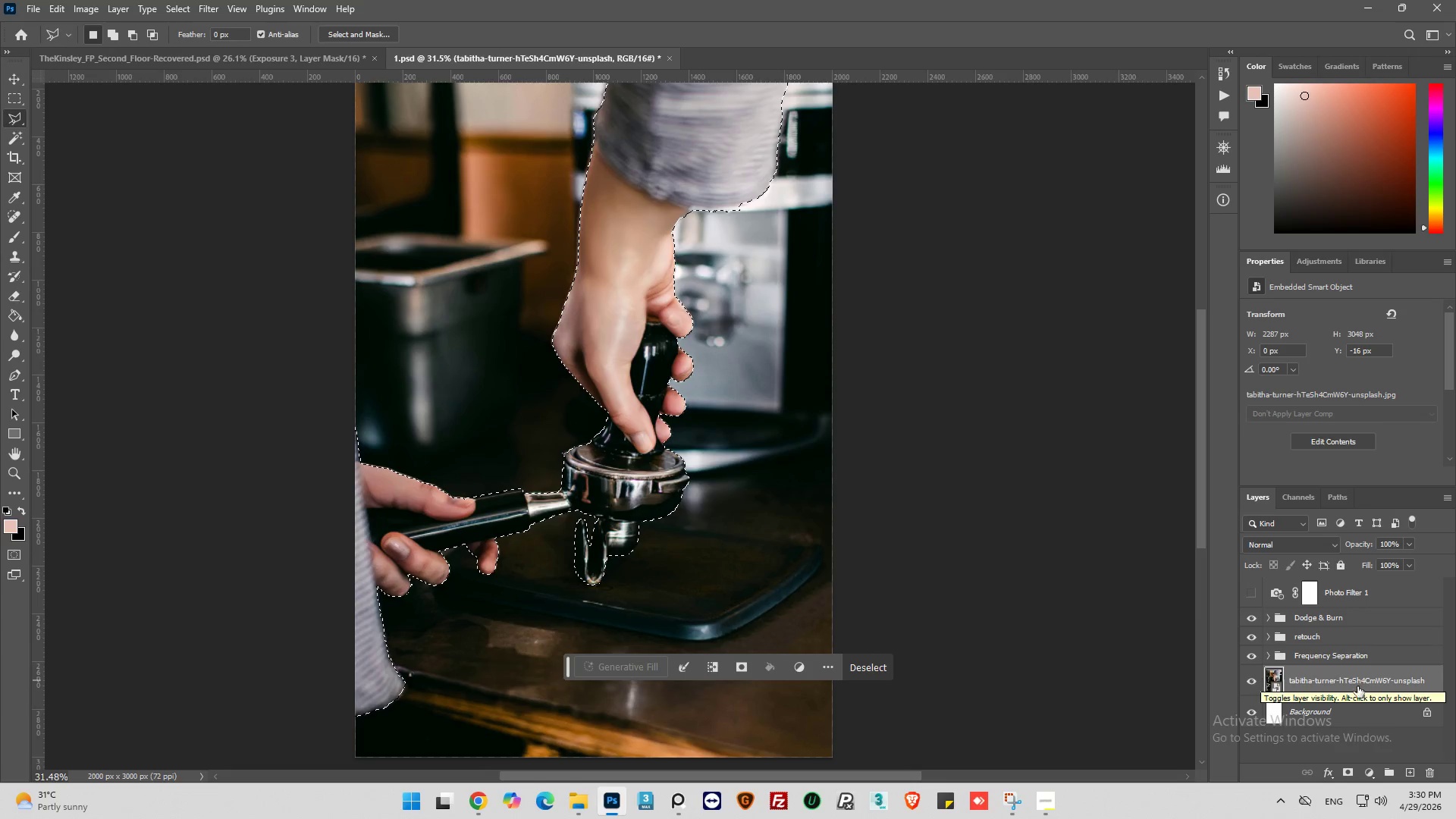 
left_click([1283, 598])
 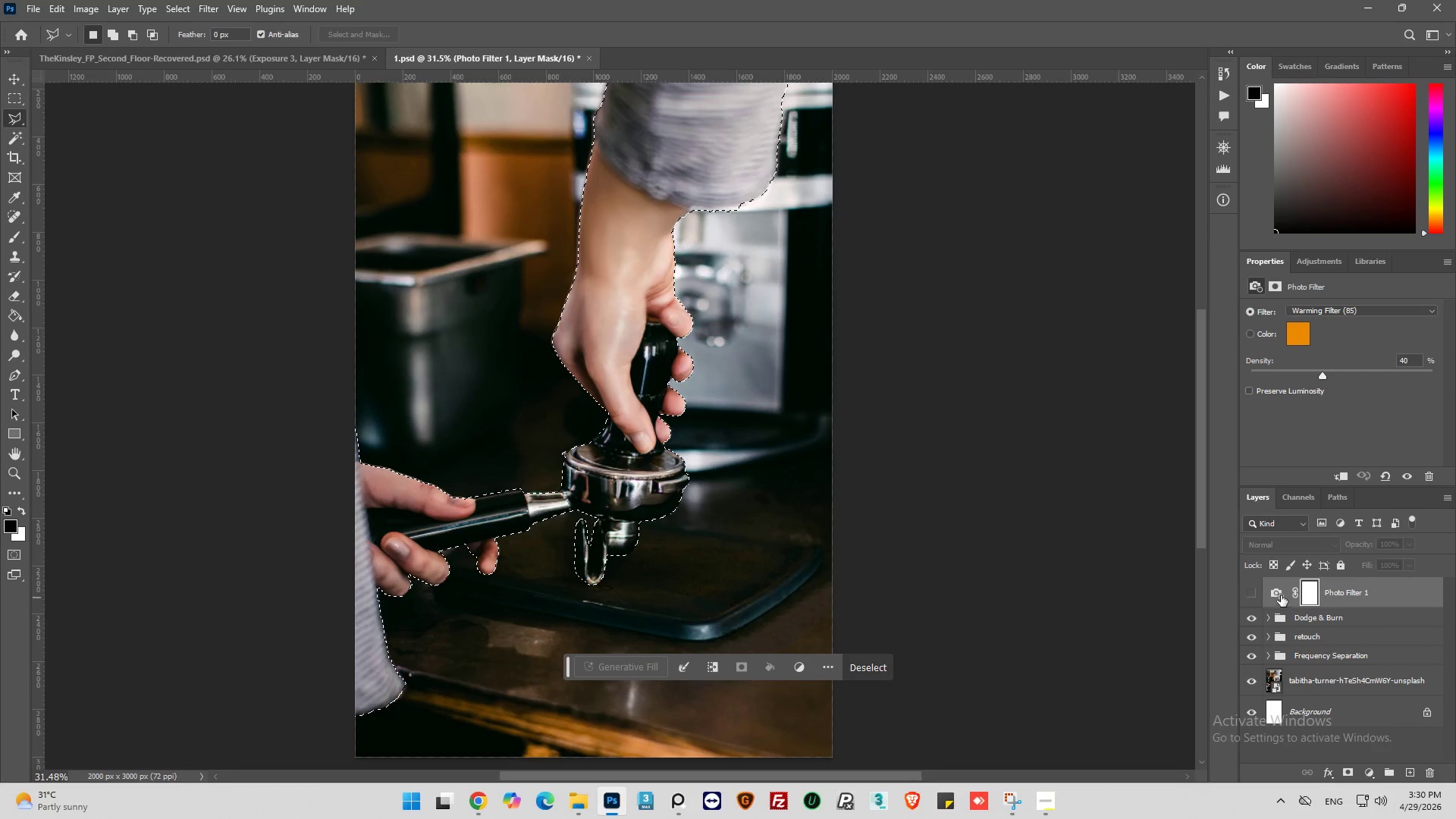 
left_click([1279, 593])
 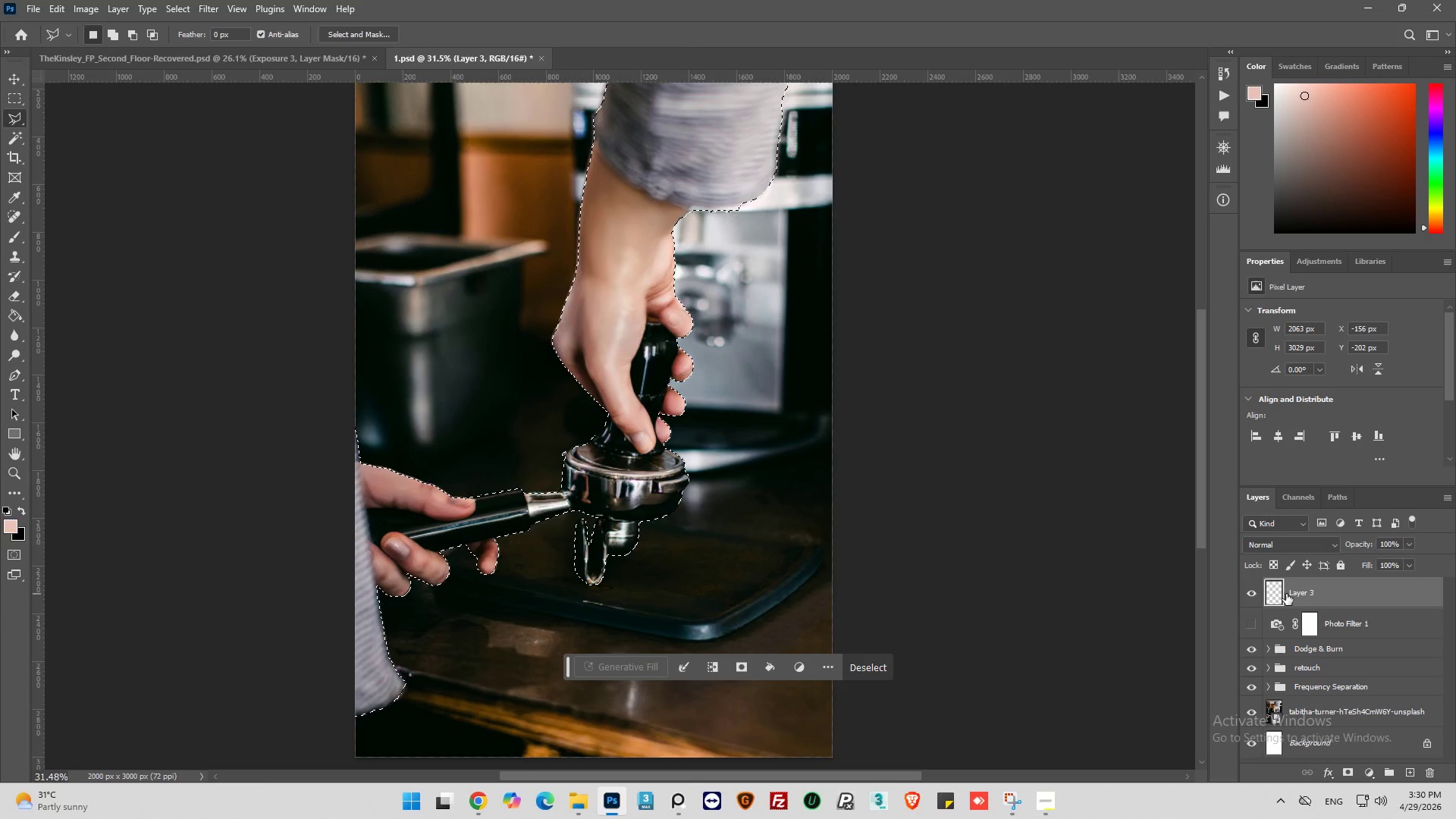 
hold_key(key=AltLeft, duration=0.45)
scroll: coordinate [378, 551], scroll_direction: down, amount: 3.0
 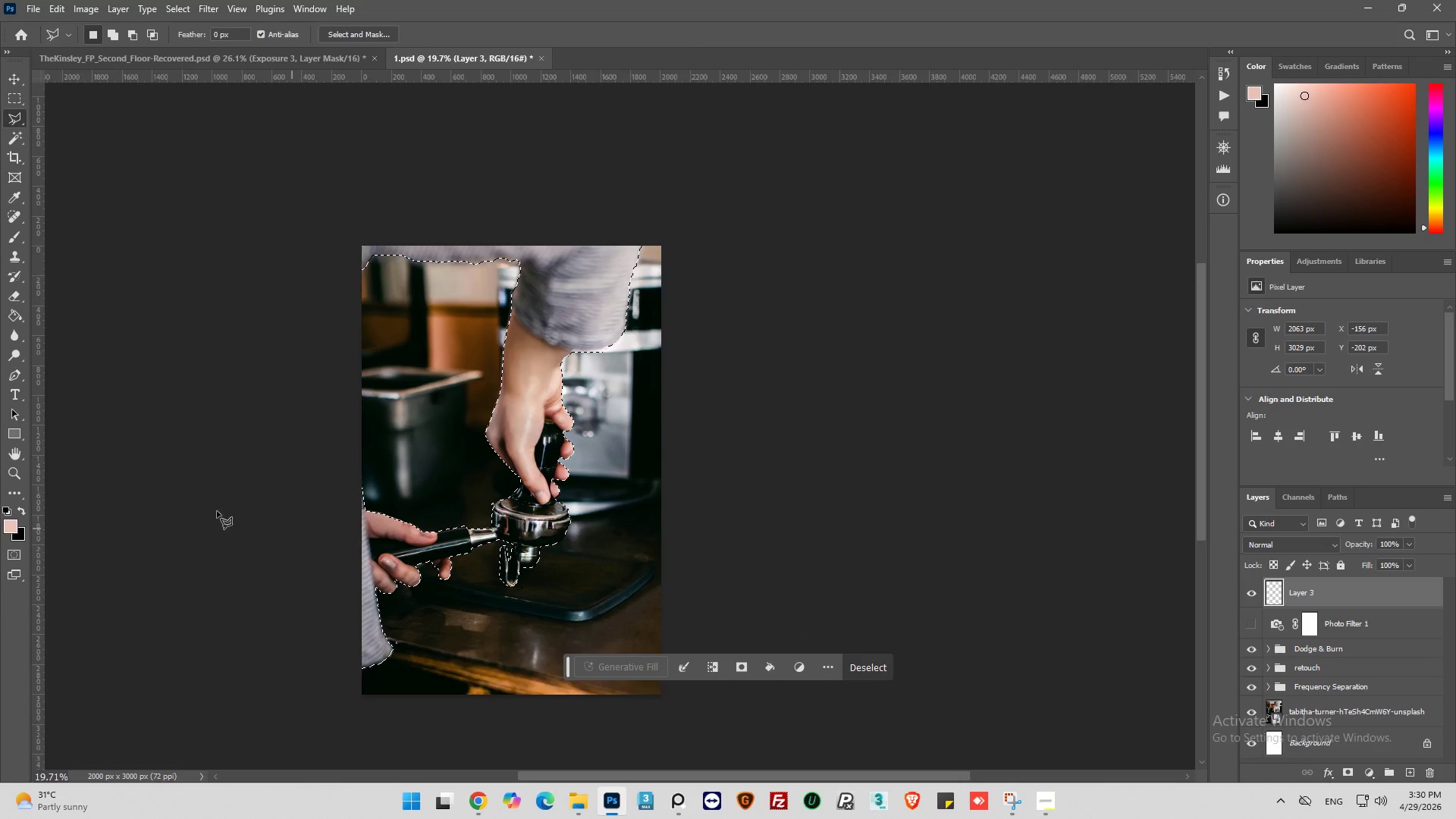 
scroll: coordinate [205, 507], scroll_direction: up, amount: 4.0
 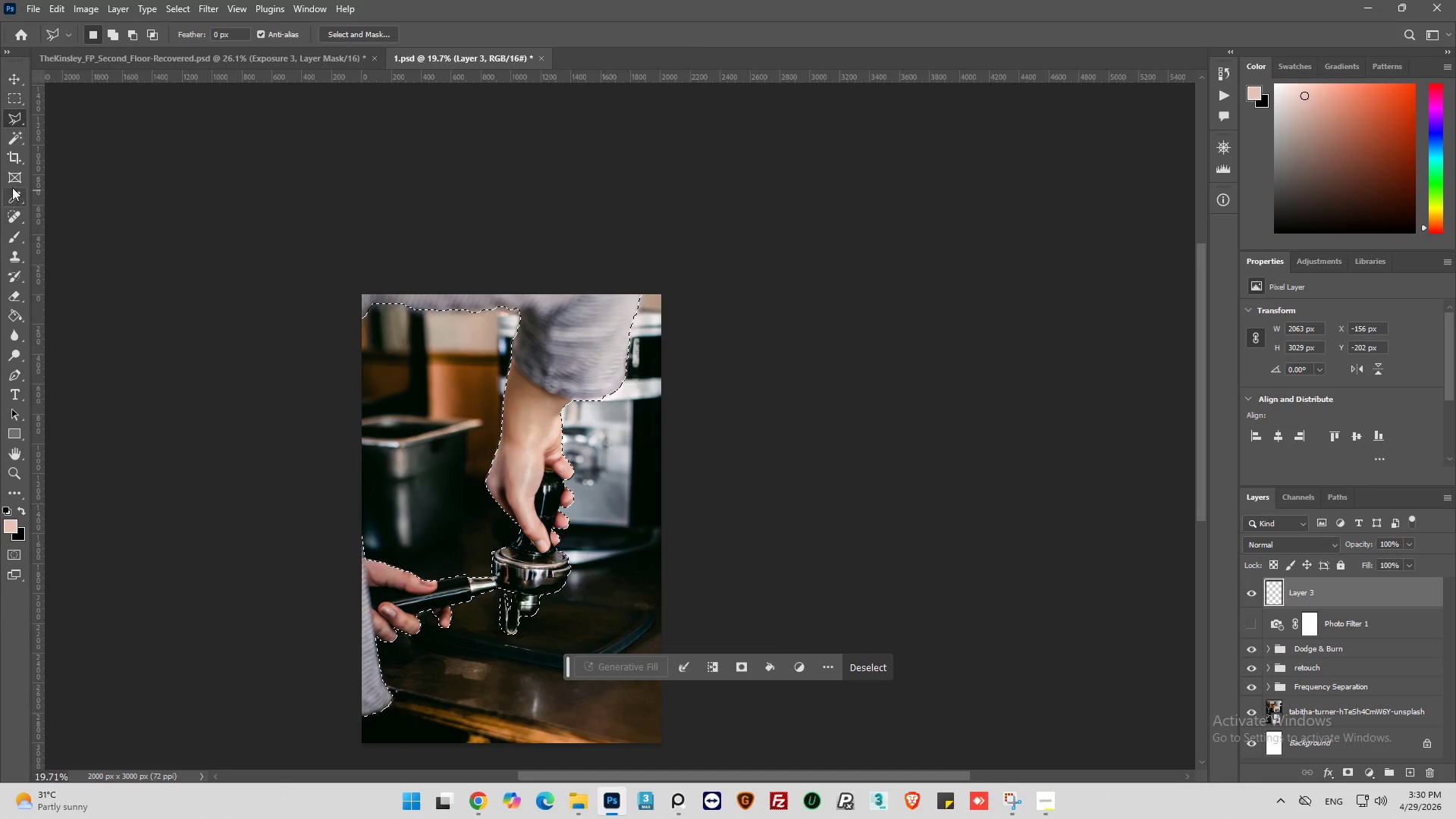 
left_click([13, 235])
 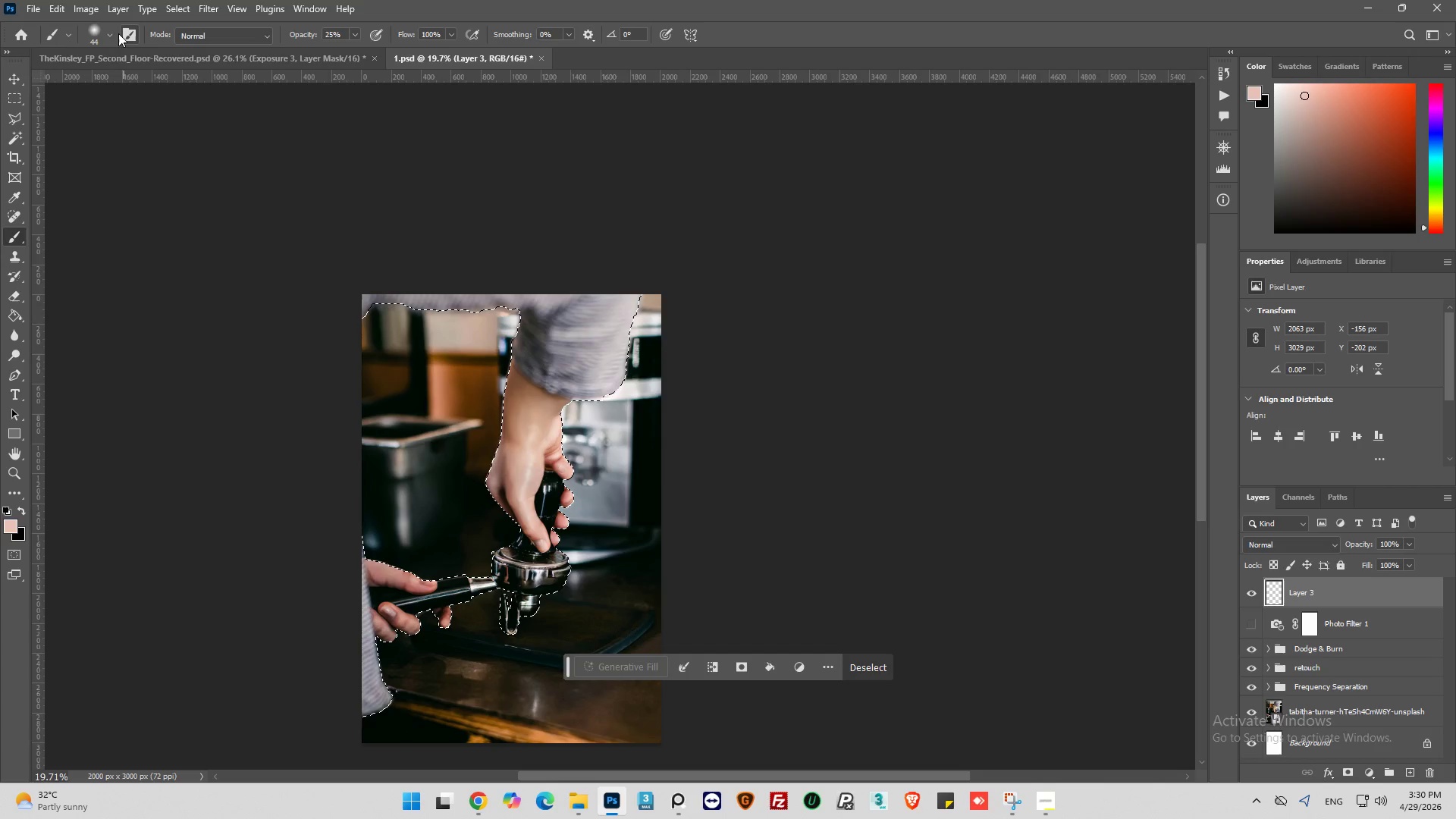 
left_click([108, 33])
 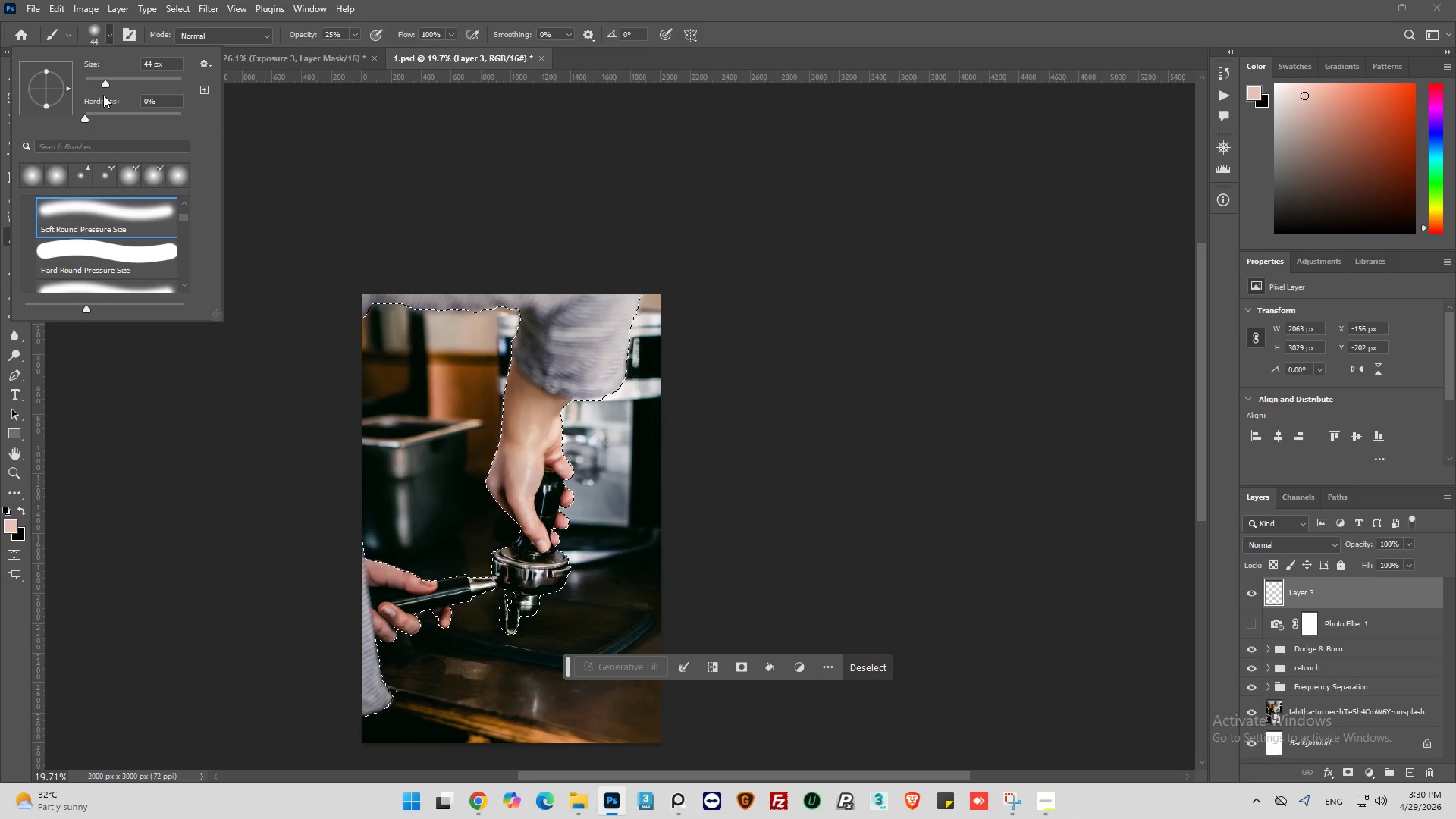 
left_click_drag(start_coordinate=[108, 86], to_coordinate=[120, 87])
 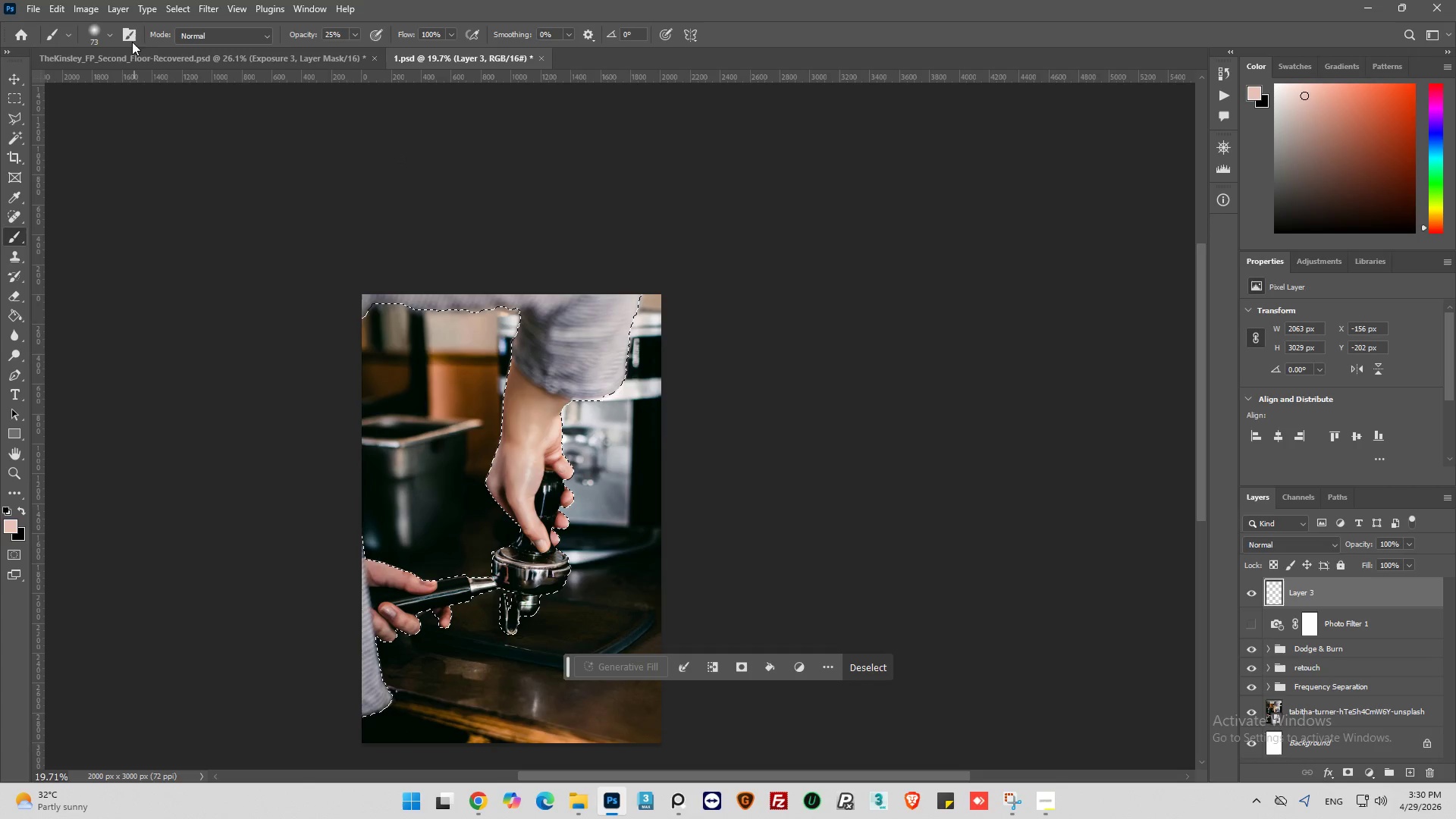 
left_click([109, 35])
 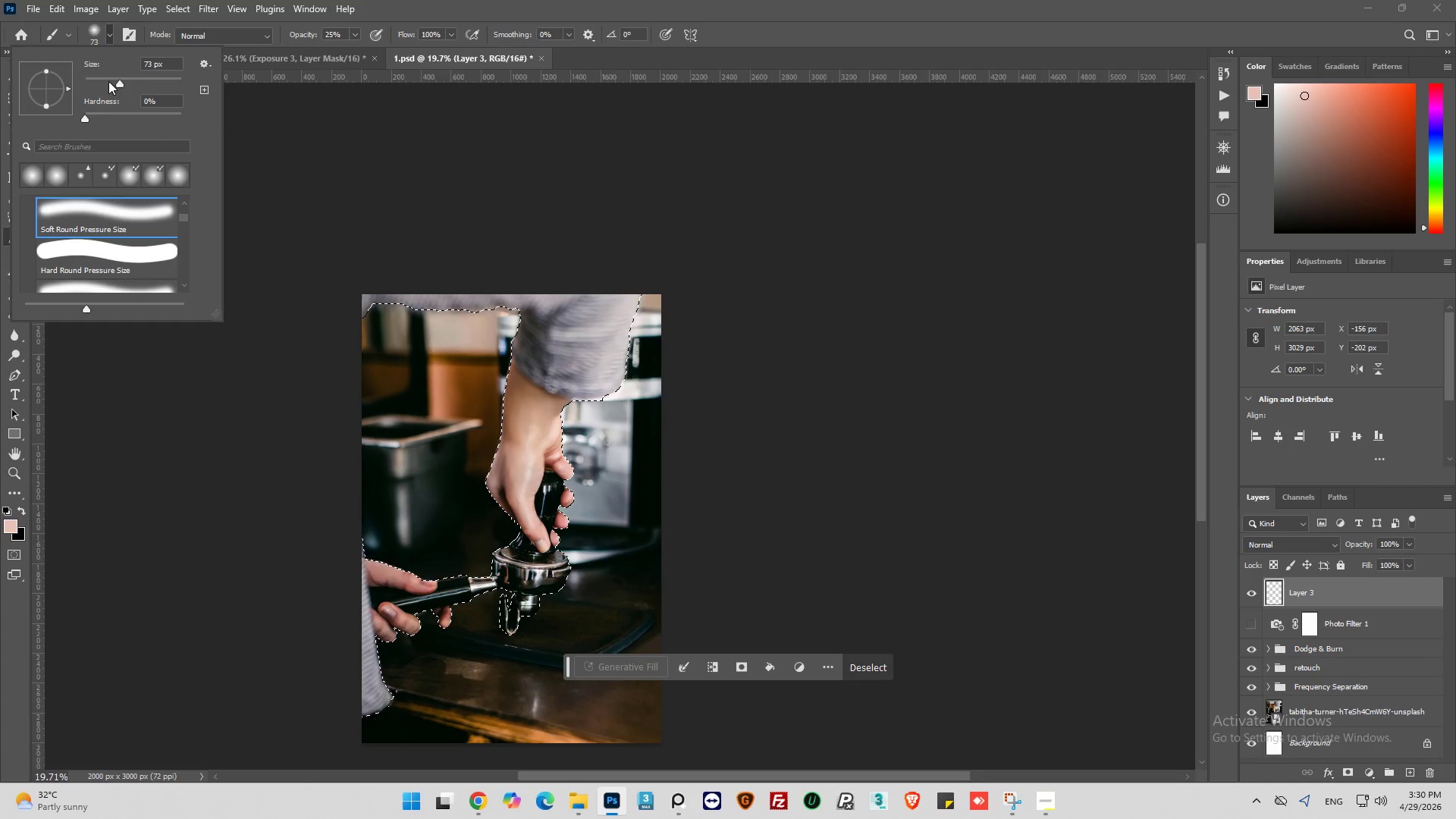 
left_click_drag(start_coordinate=[114, 82], to_coordinate=[399, 118])
 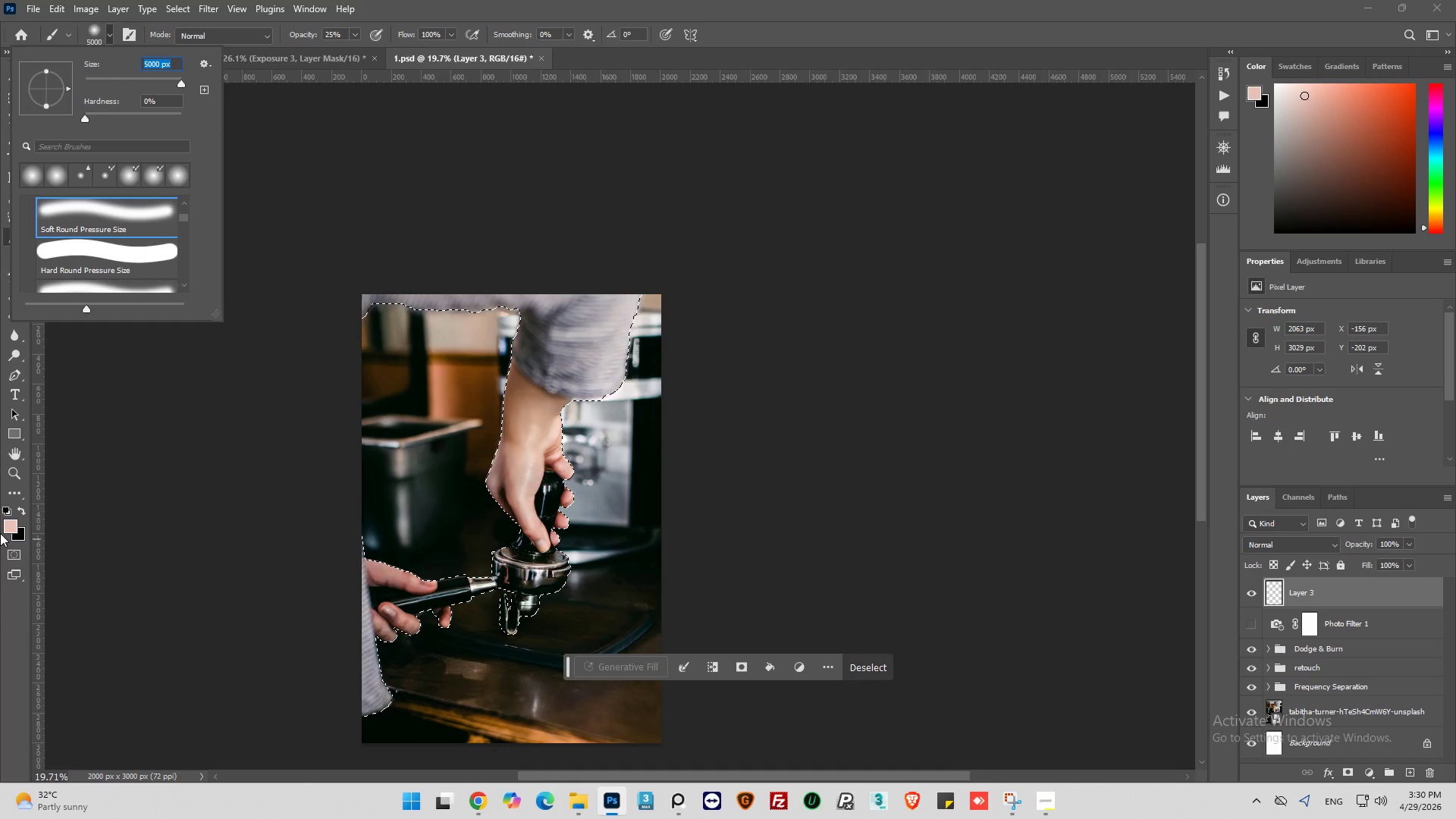 
left_click([4, 507])
 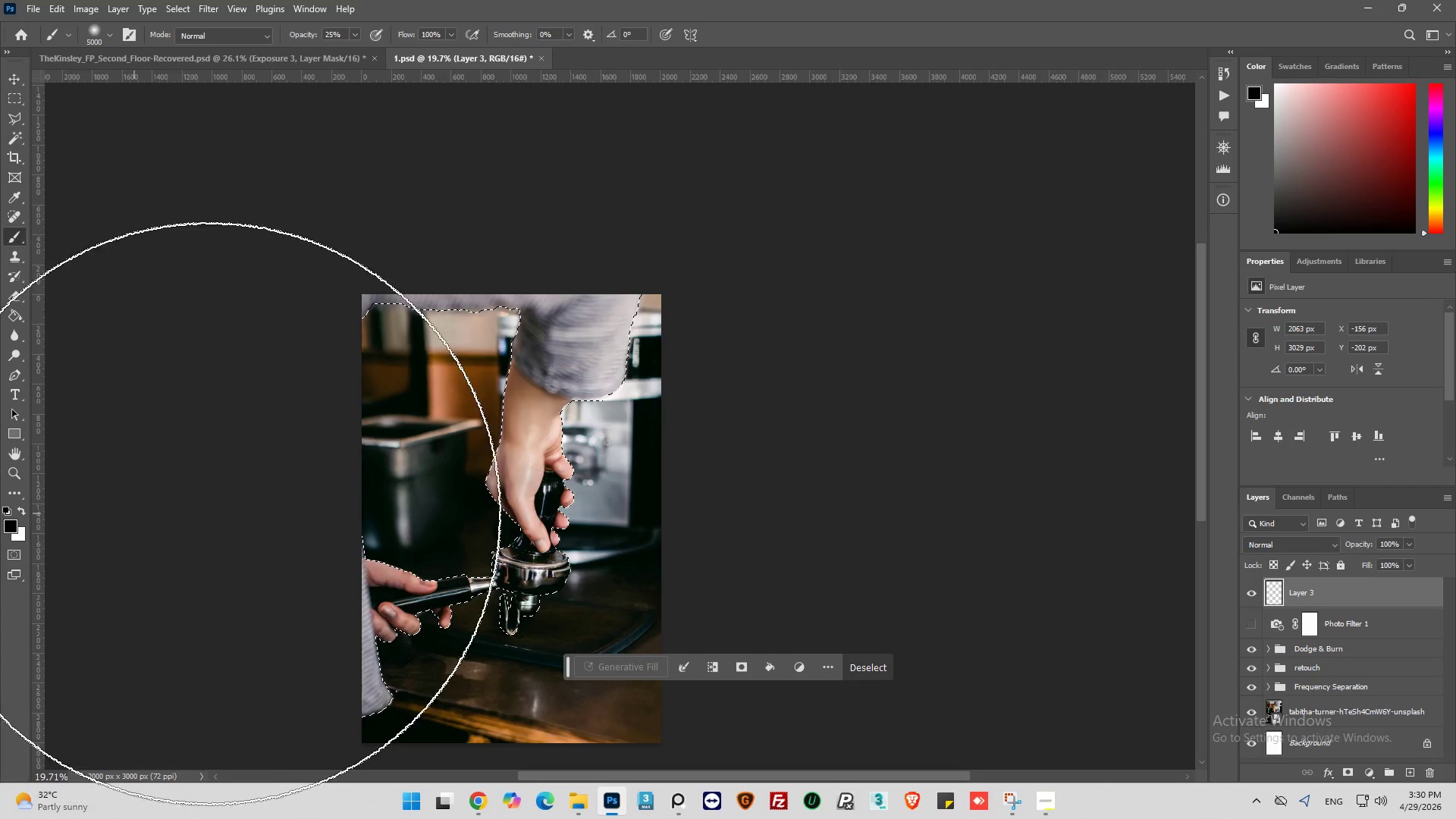 
left_click_drag(start_coordinate=[258, 488], to_coordinate=[441, 382])
 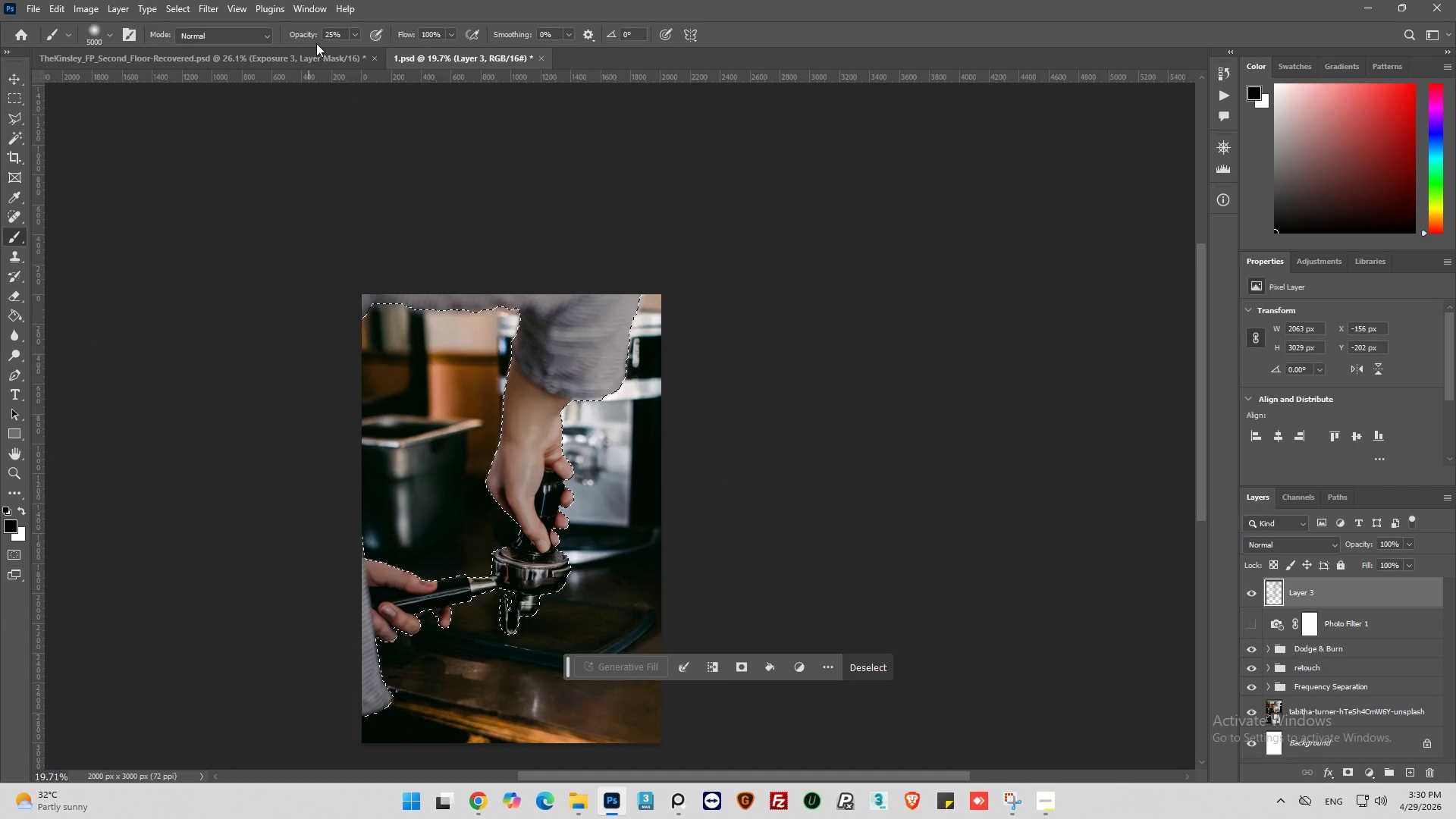 
double_click([328, 32])
 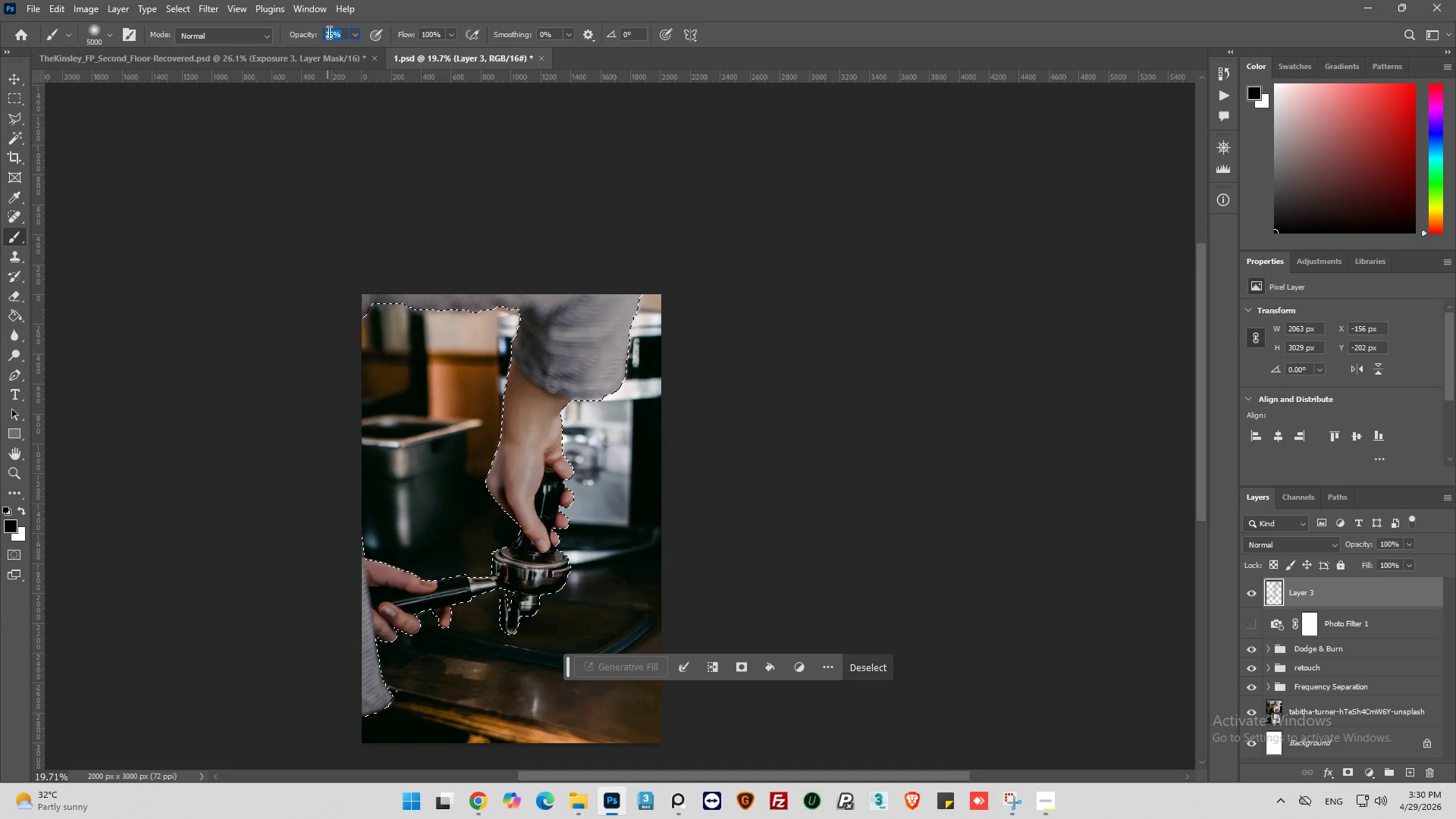 
type(10)
 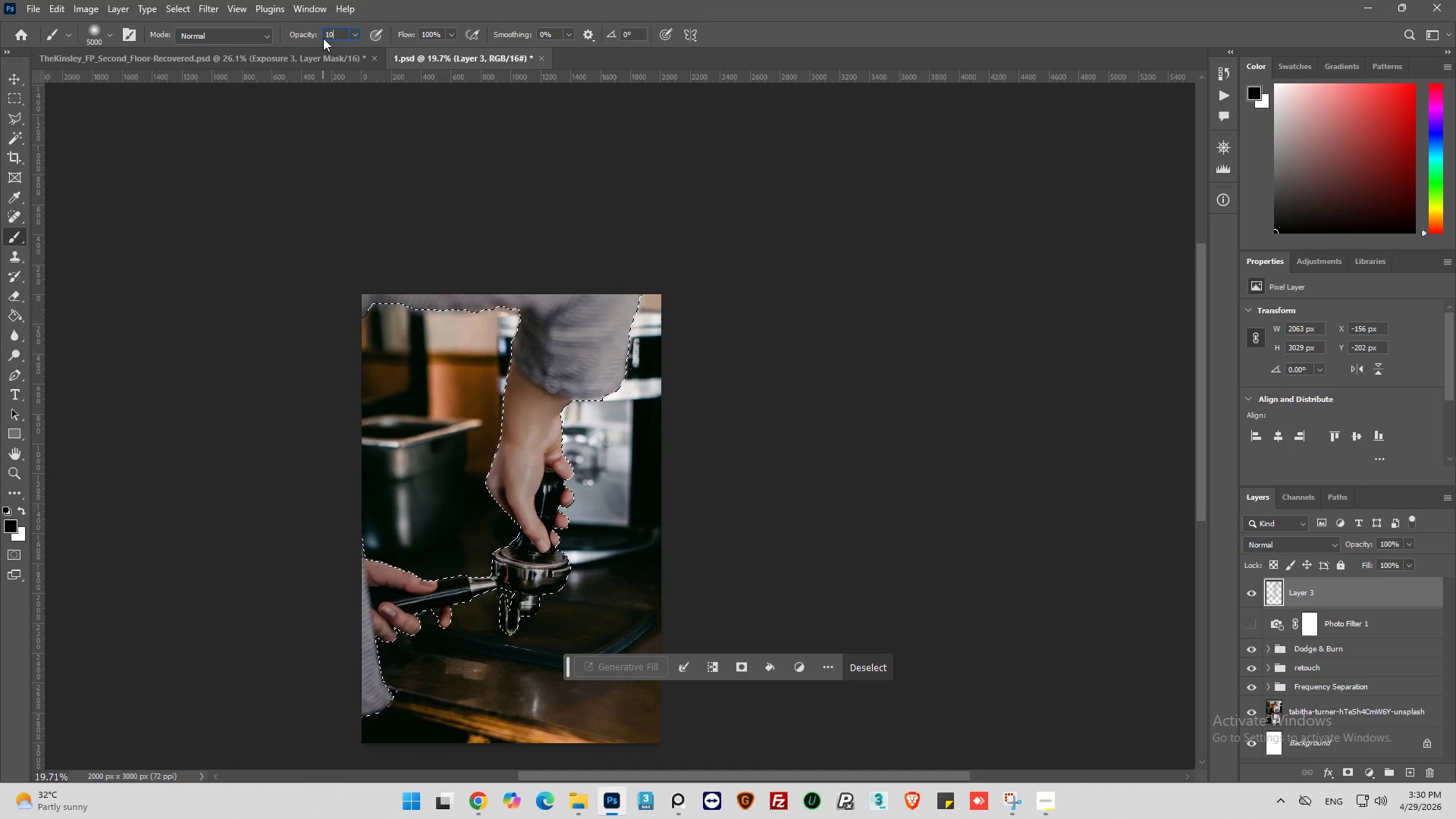 
hold_key(key=0, duration=0.31)
 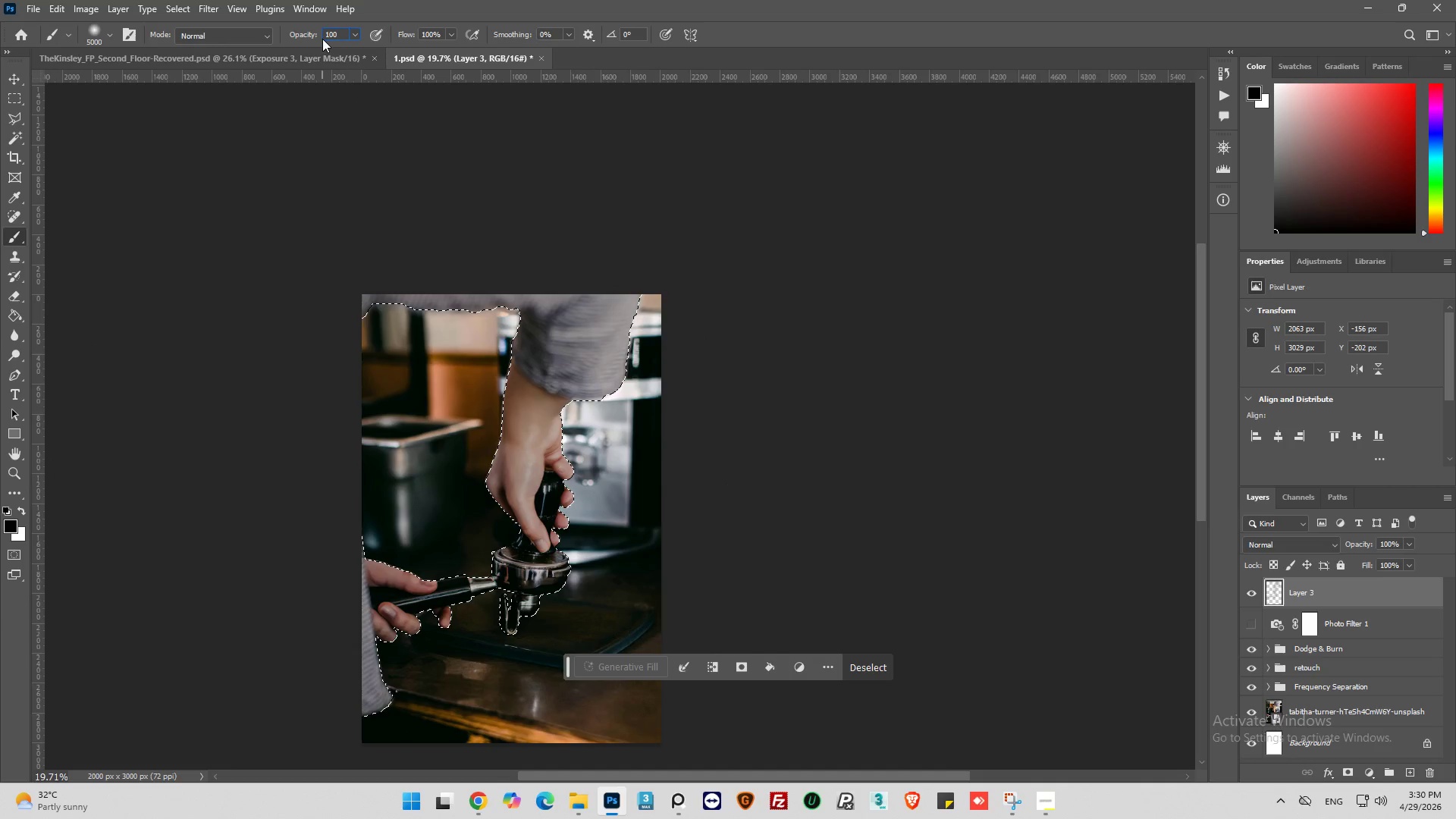 
key(Enter)
 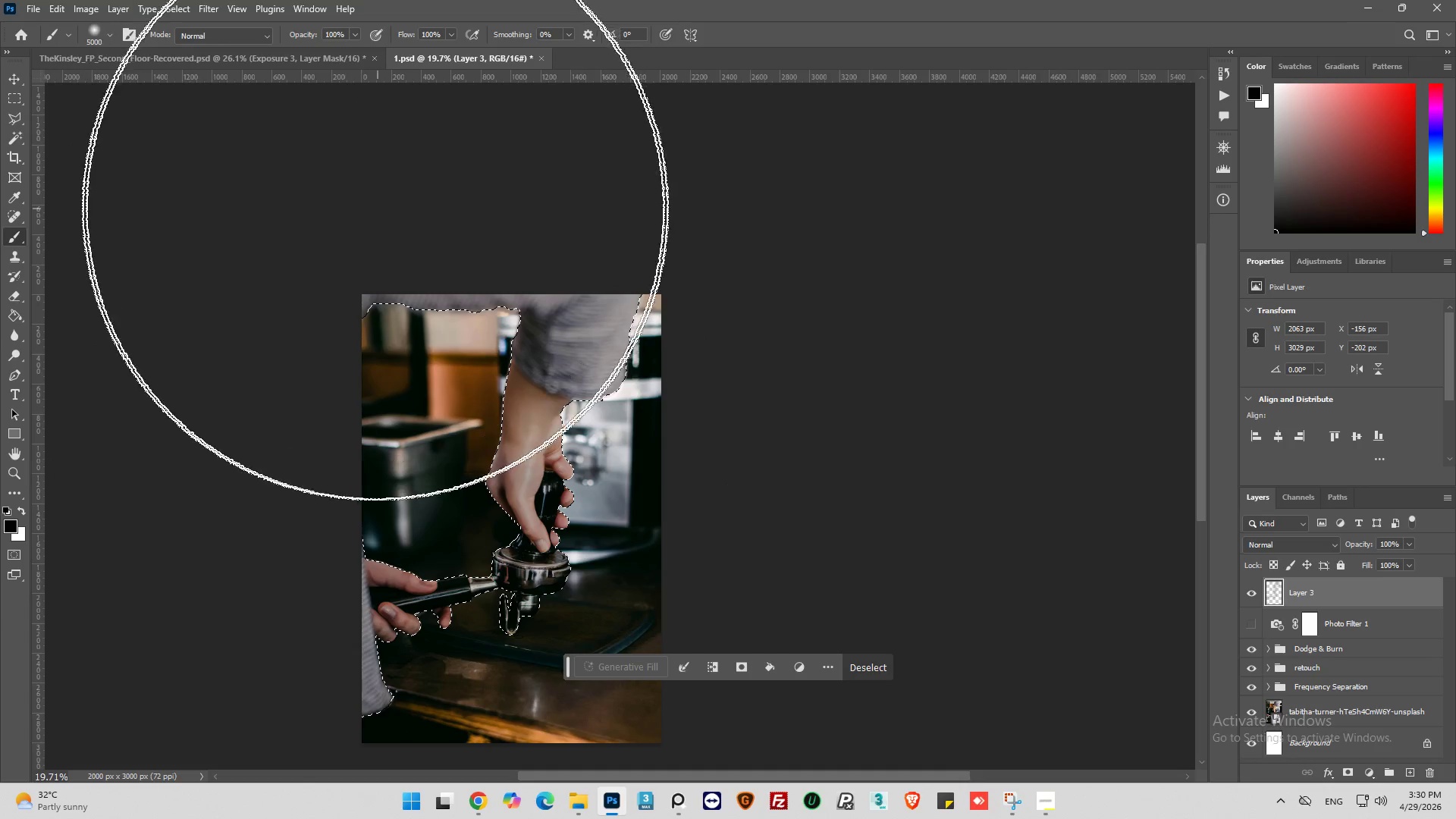 
left_click_drag(start_coordinate=[355, 217], to_coordinate=[992, 275])
 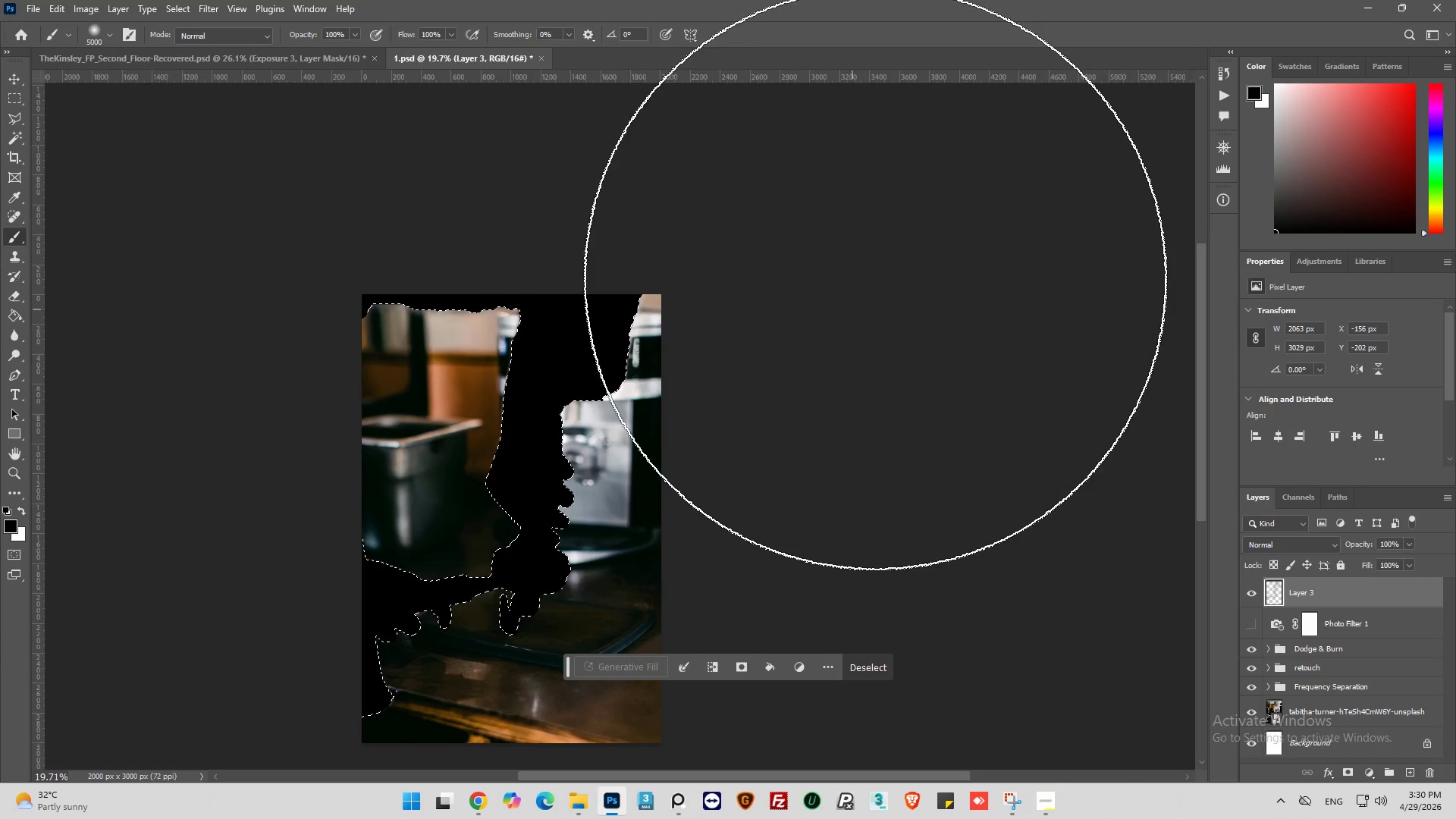 
left_click_drag(start_coordinate=[875, 278], to_coordinate=[131, 531])
 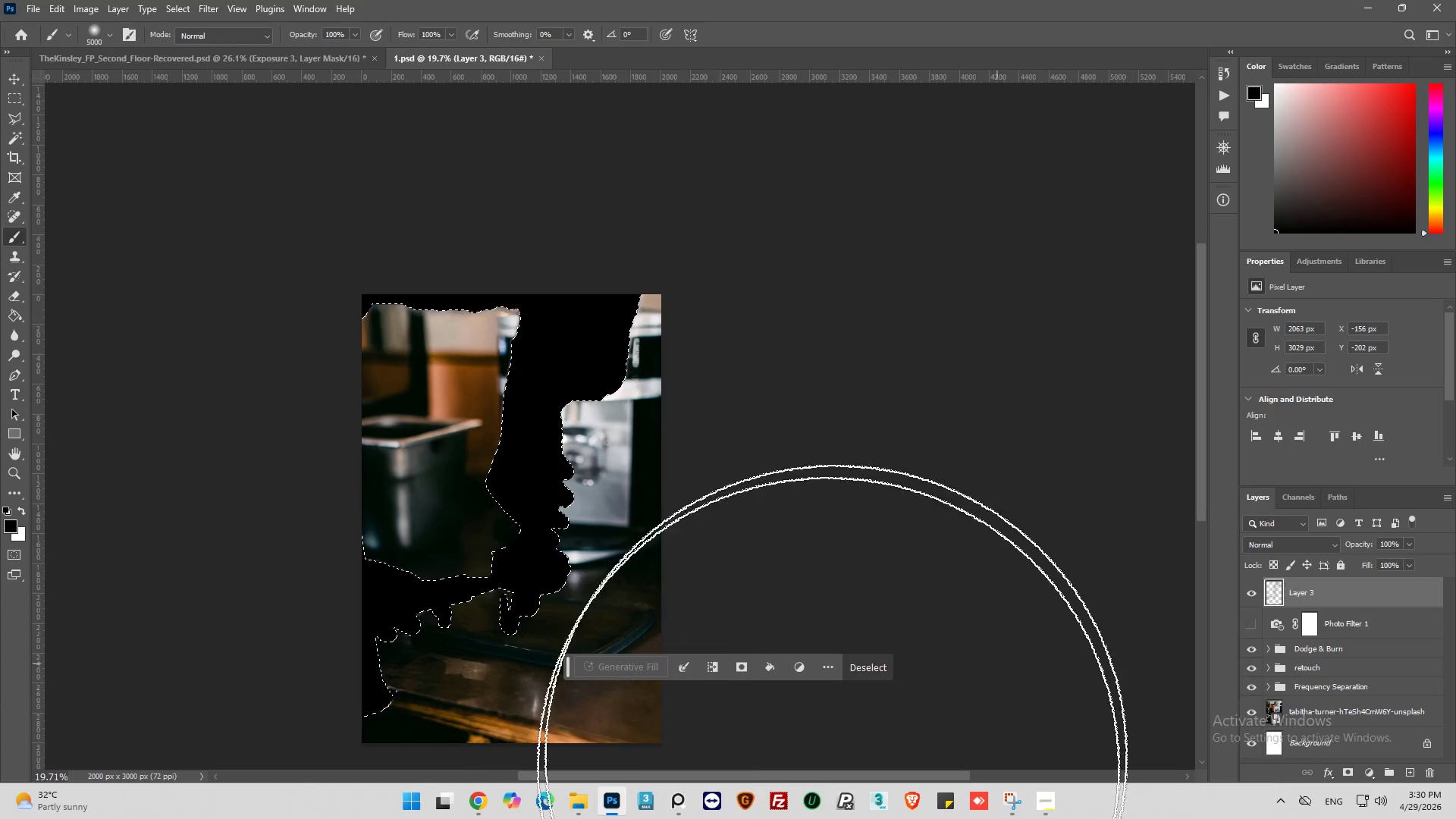 
left_click_drag(start_coordinate=[826, 818], to_coordinate=[844, 818])
 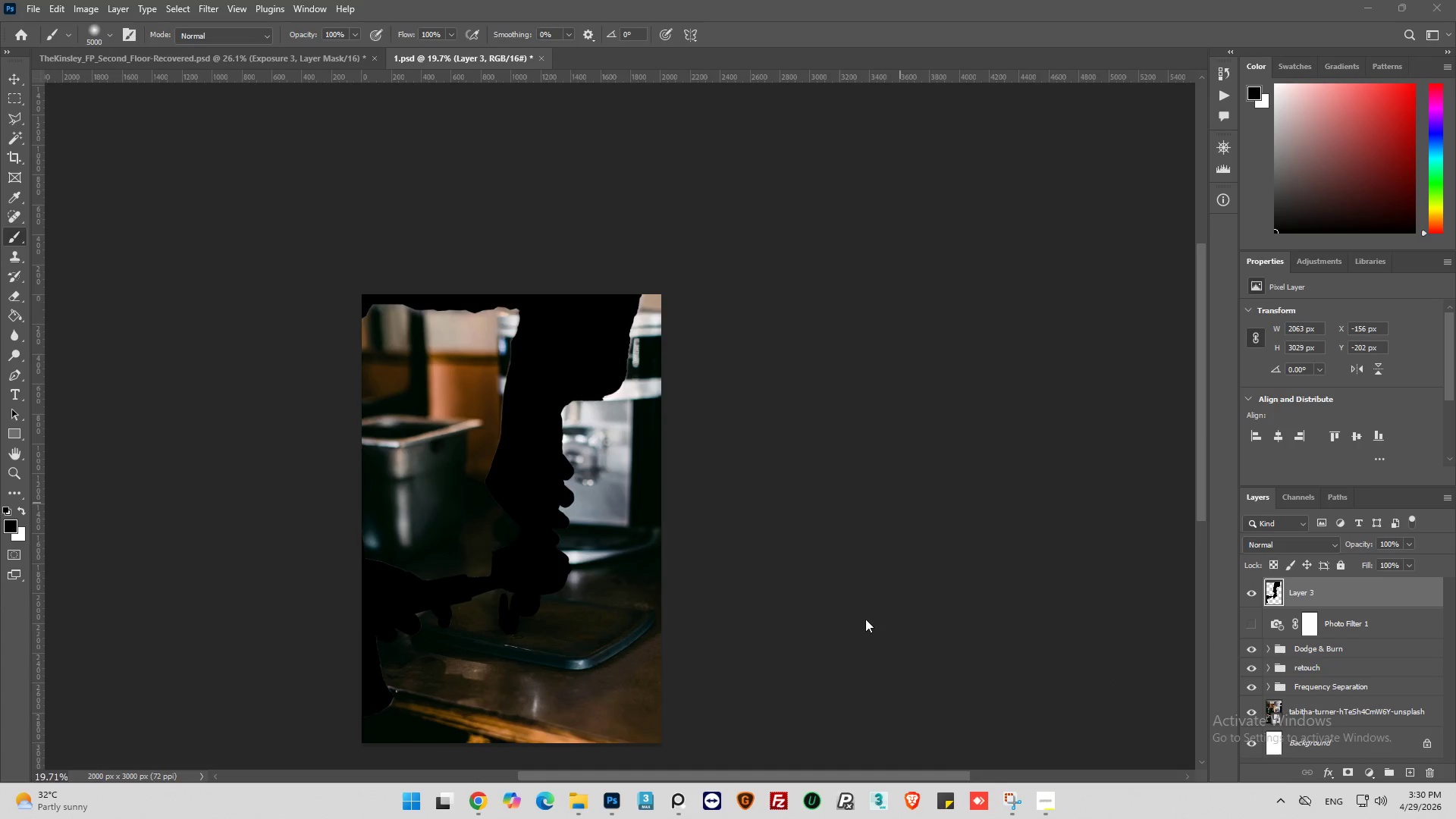 
left_click([805, 557])
 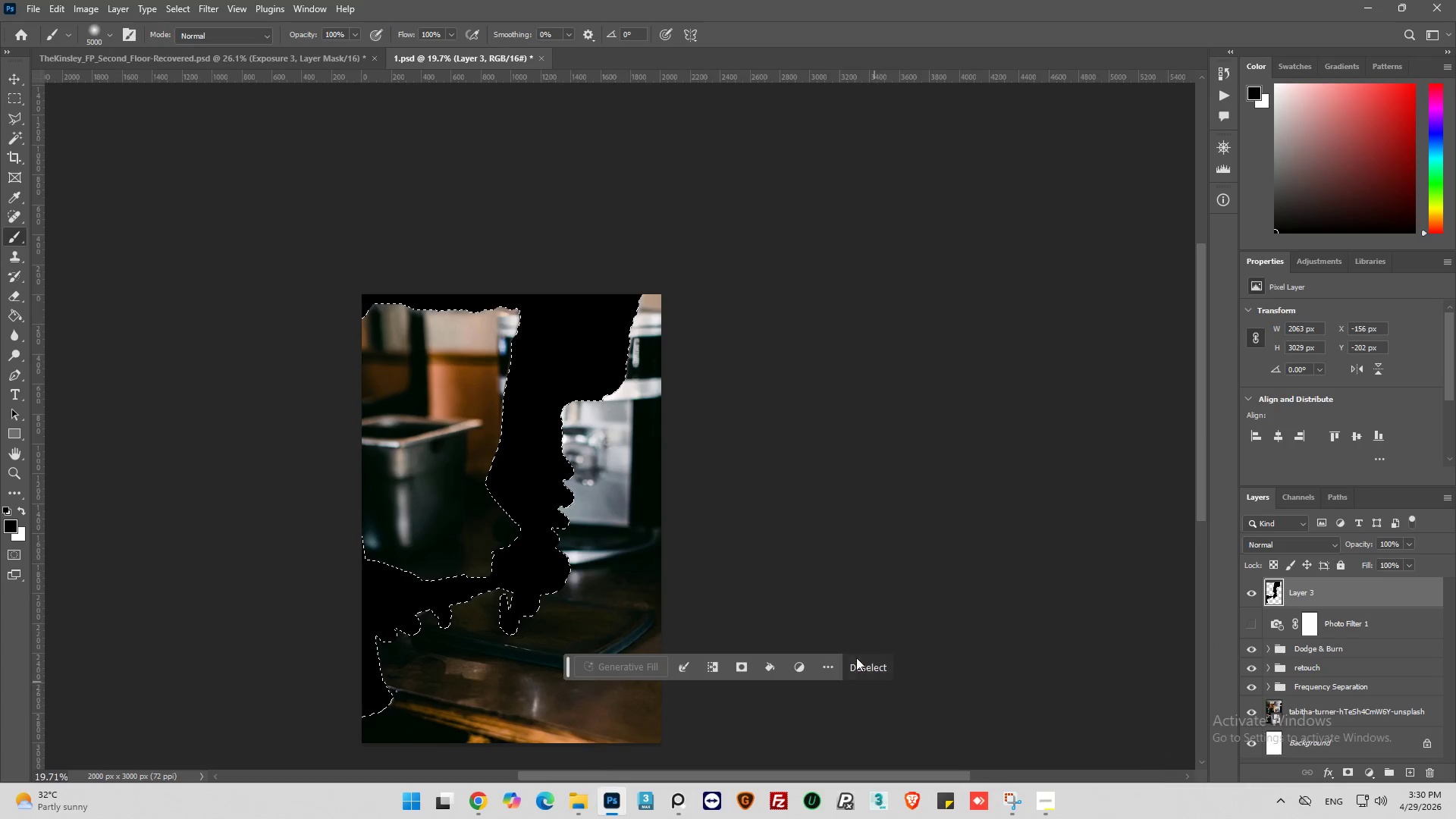 
left_click([865, 667])
 